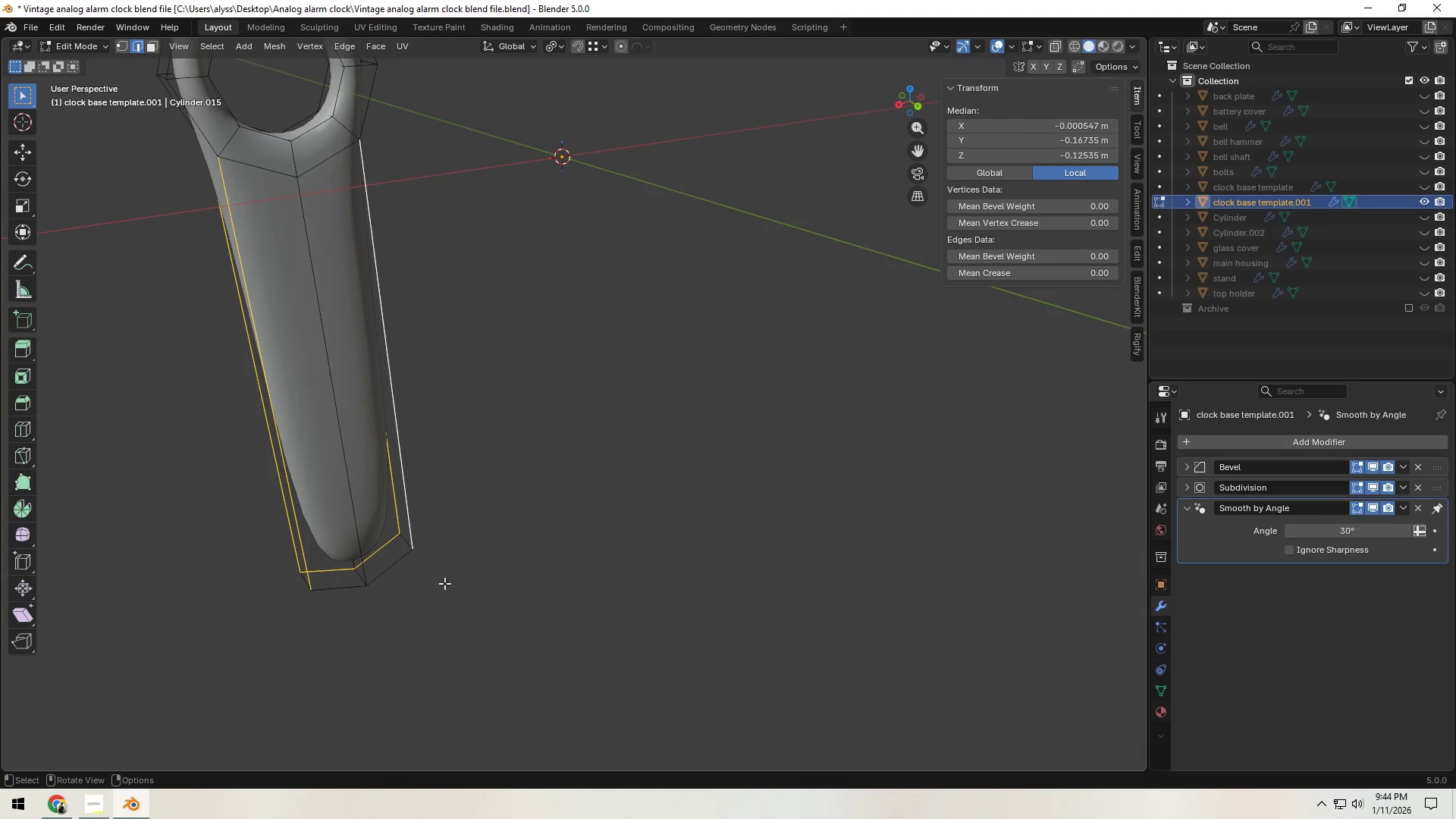 
double_click([345, 579])
 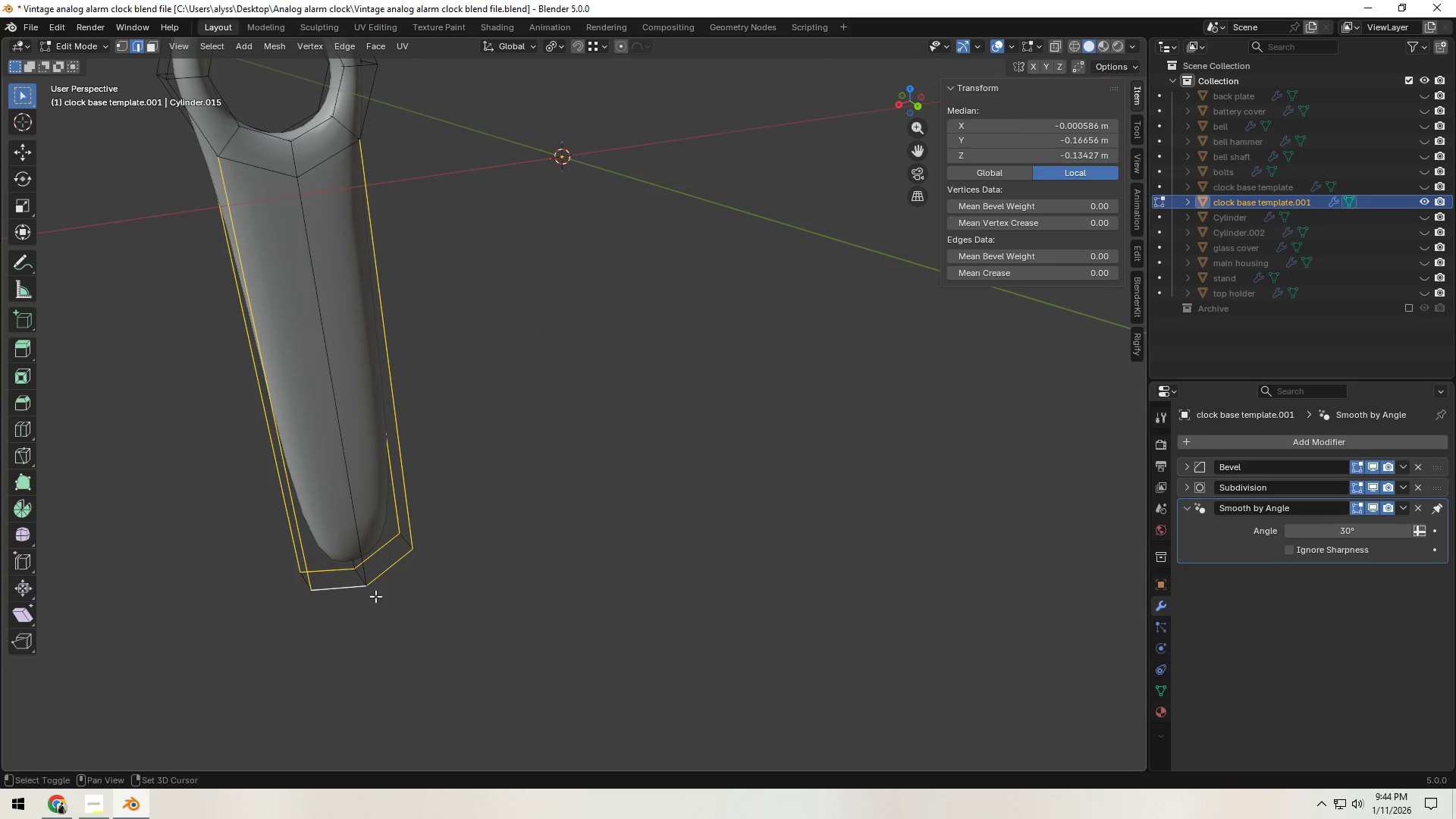 
hold_key(key=ShiftLeft, duration=4.58)
left_click([1064, 257])
 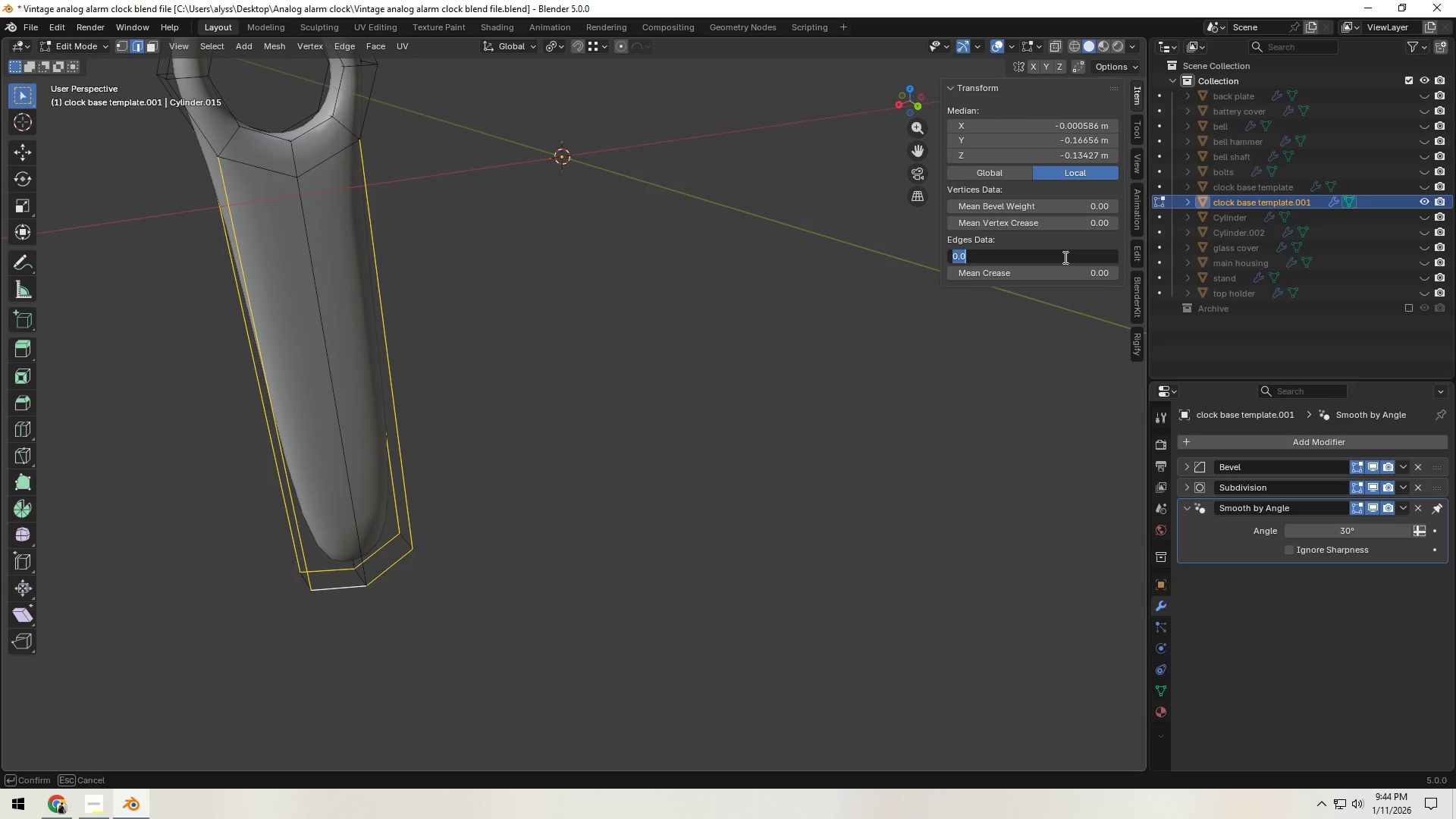 
key(NumpadDecimal)
 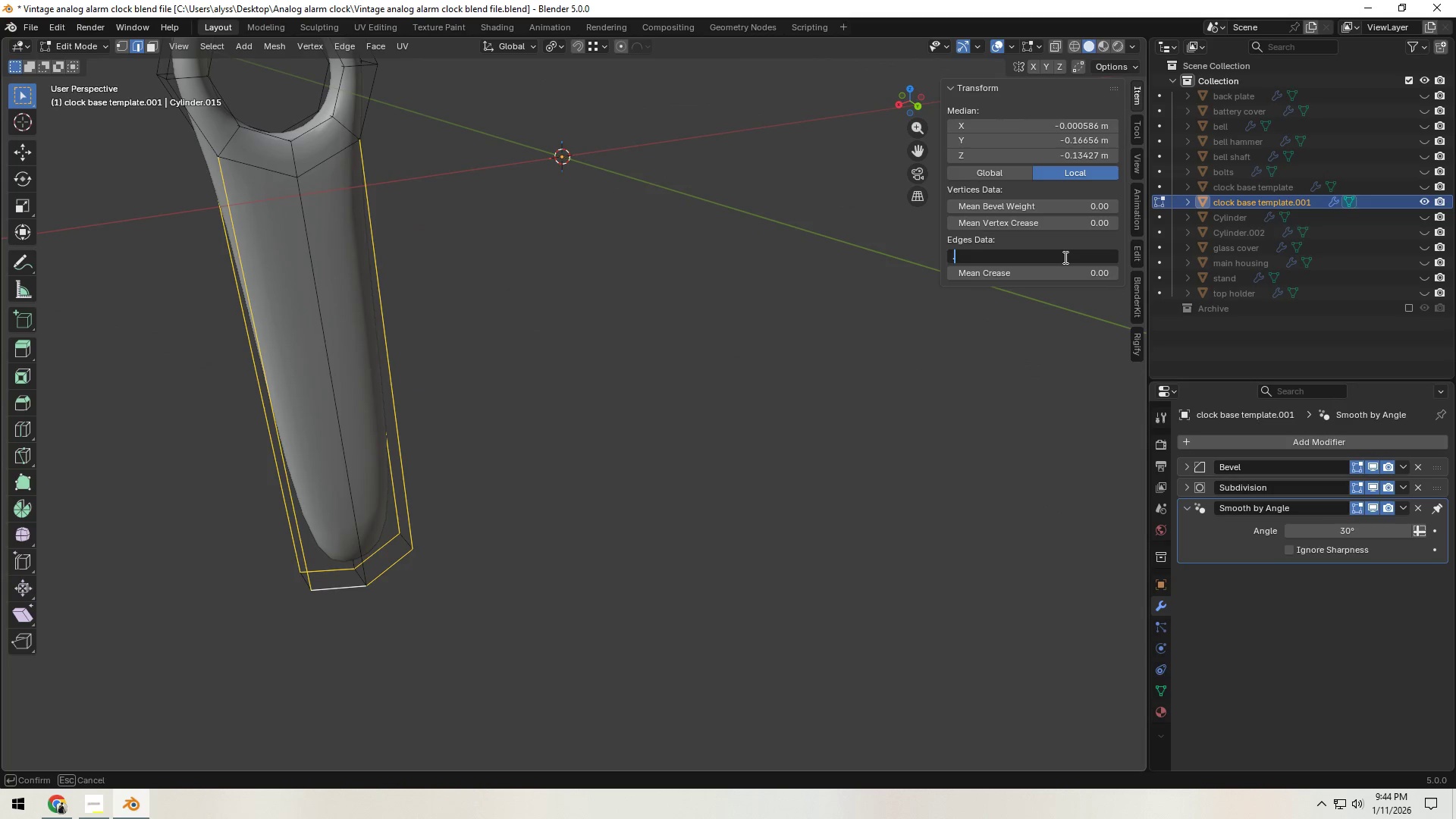 
key(Numpad2)
 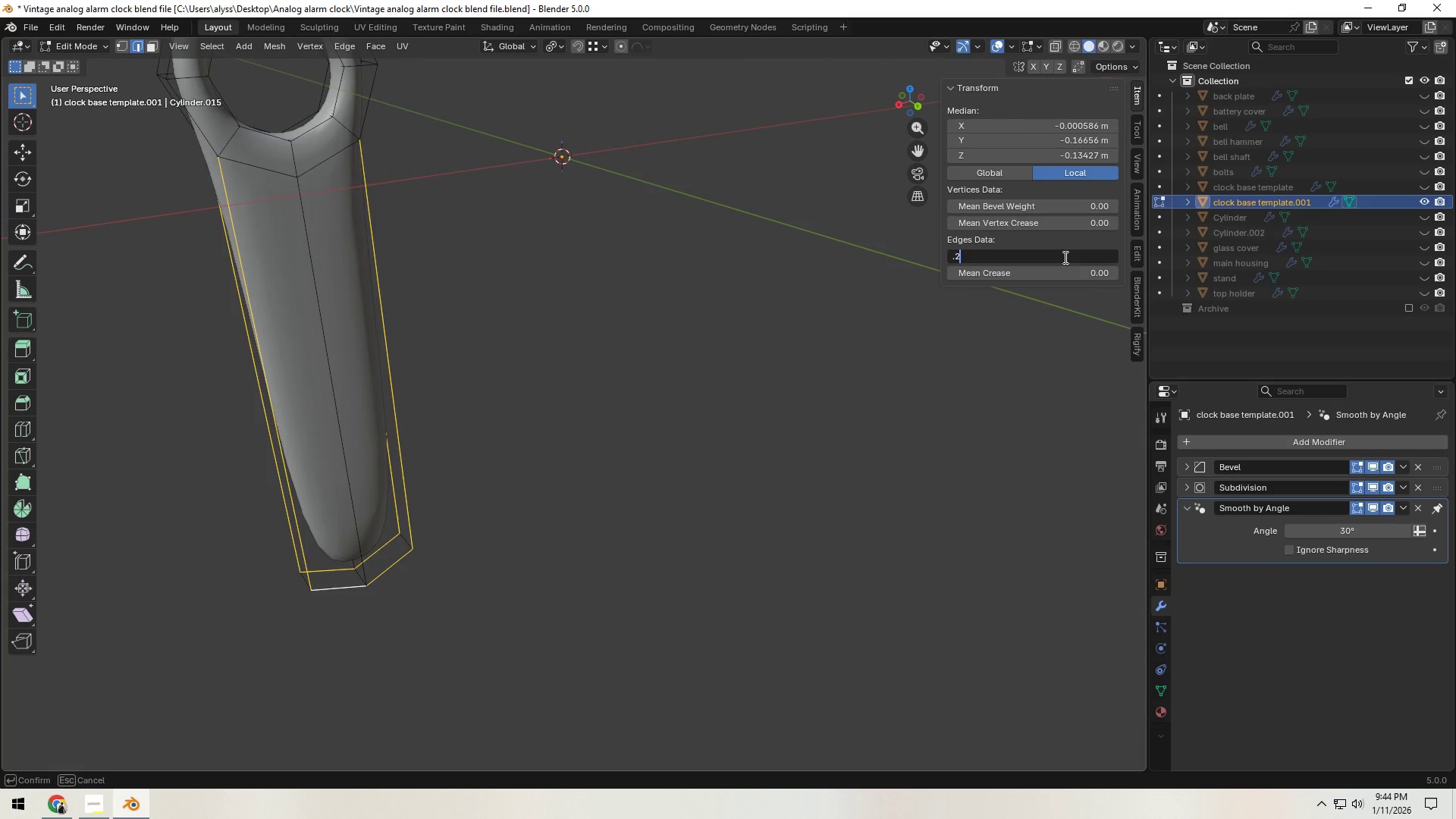 
key(NumpadEnter)
 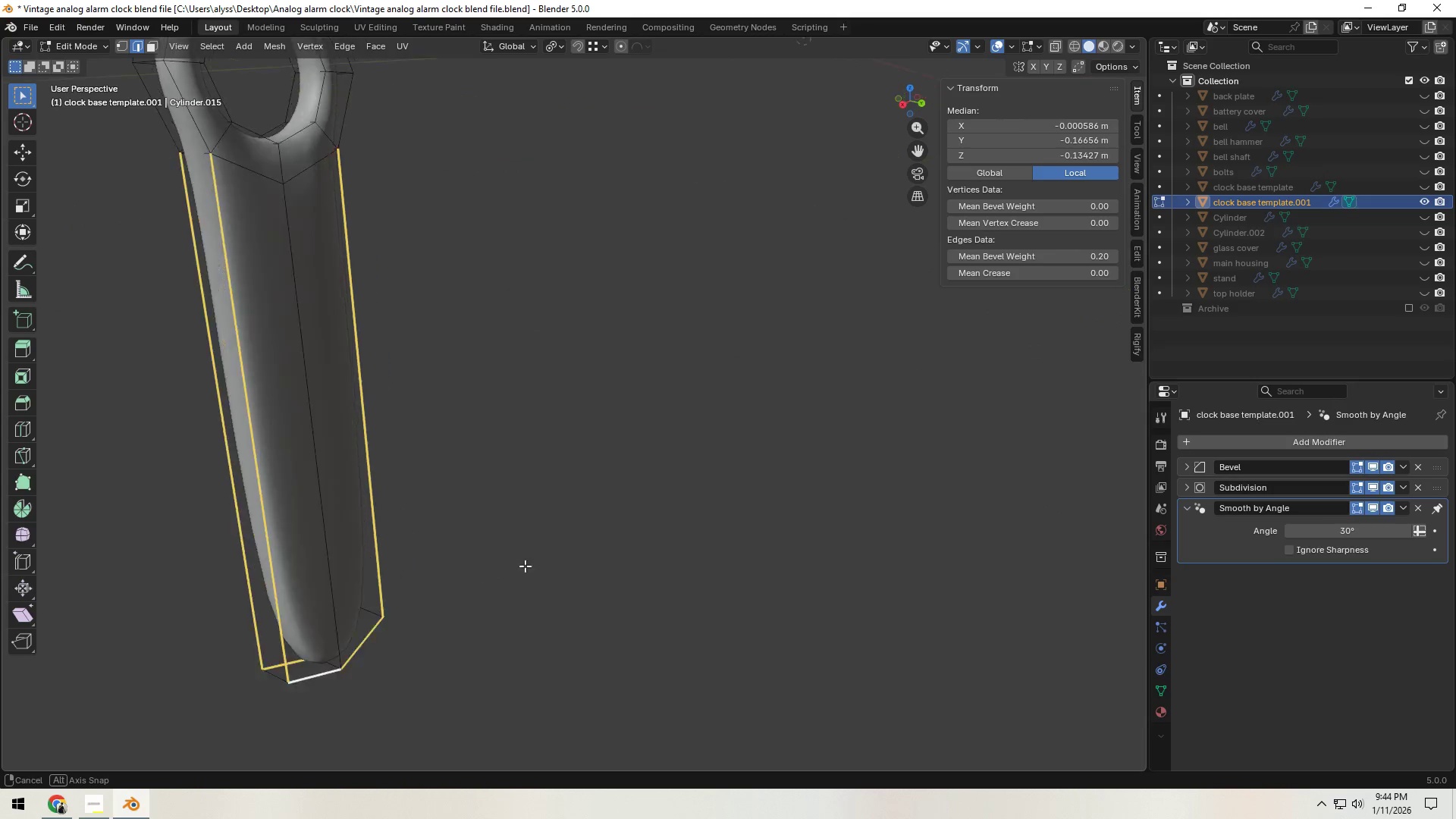 
scroll: coordinate [501, 718], scroll_direction: down, amount: 3.0
 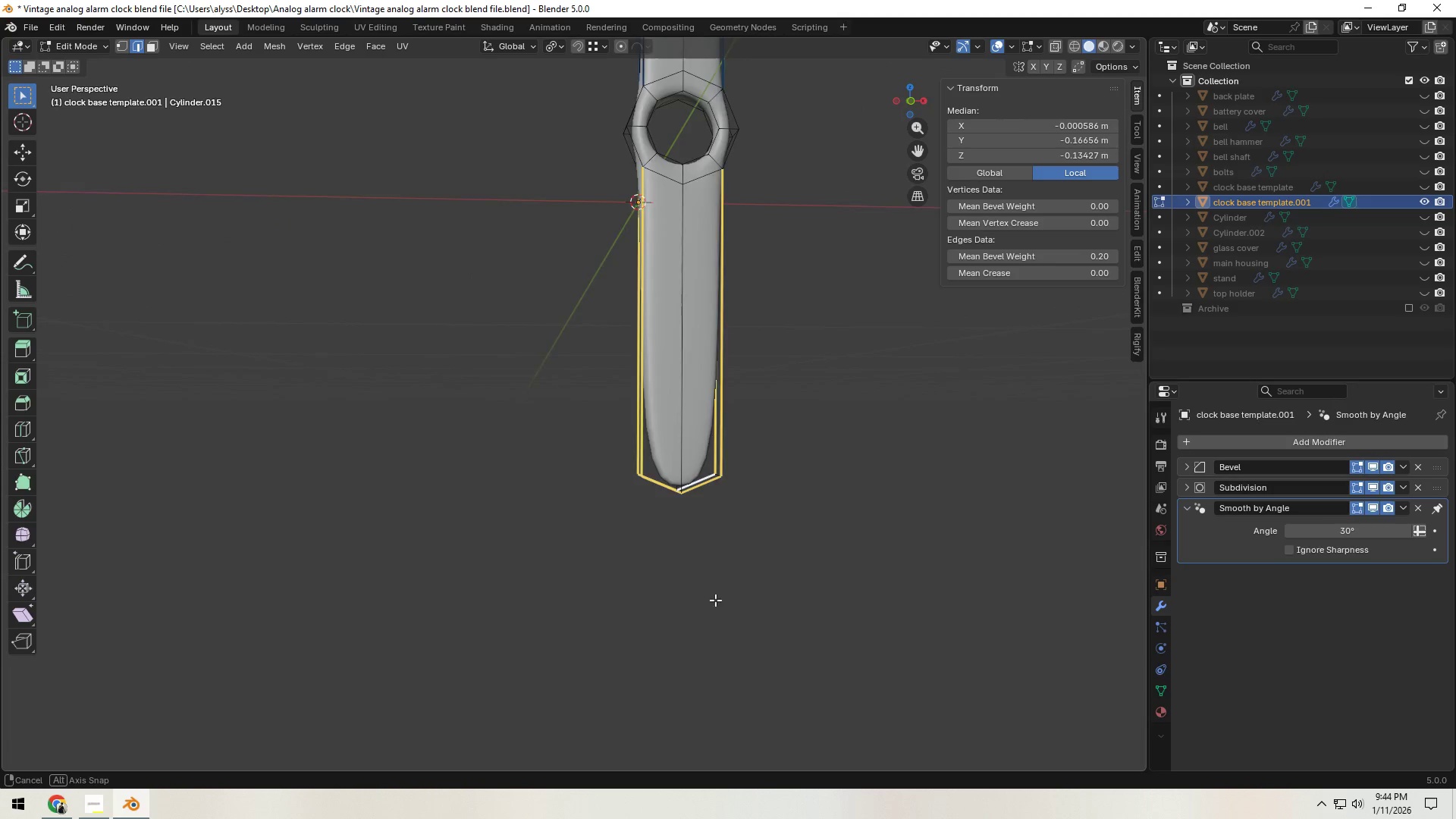 
hold_key(key=ShiftLeft, duration=0.41)
 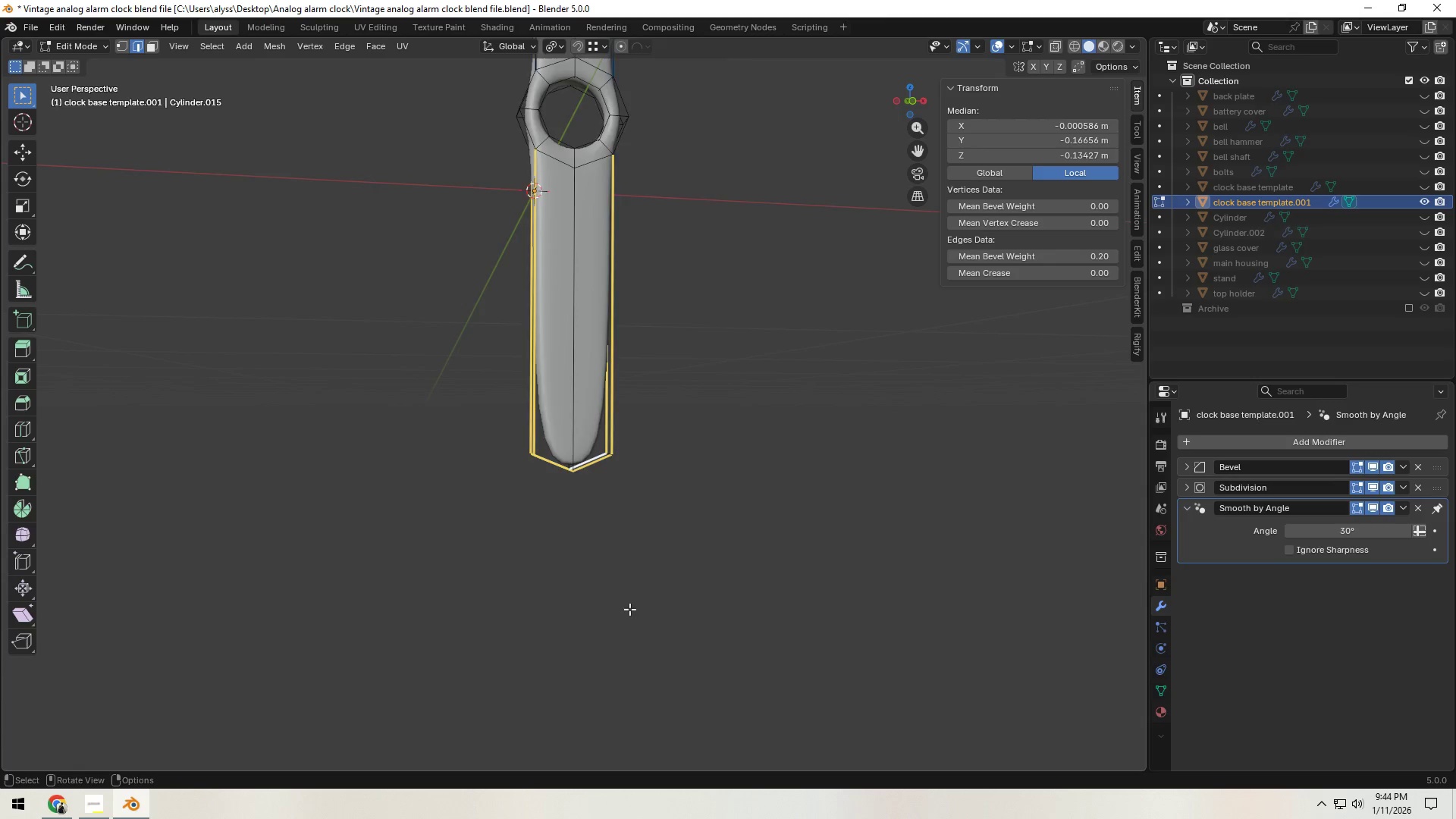 
scroll: coordinate [630, 609], scroll_direction: up, amount: 4.0
 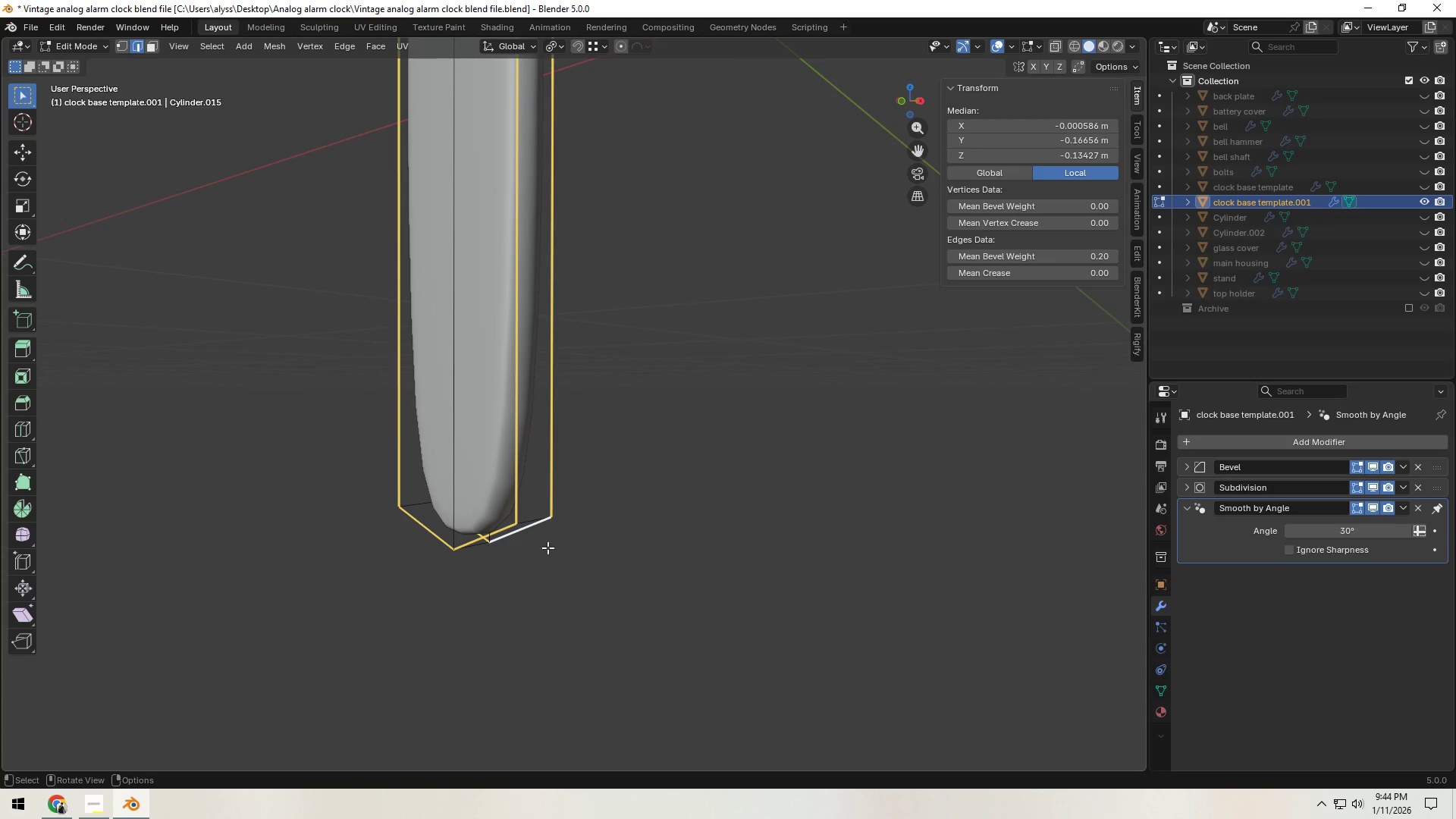 
left_click([531, 517])
 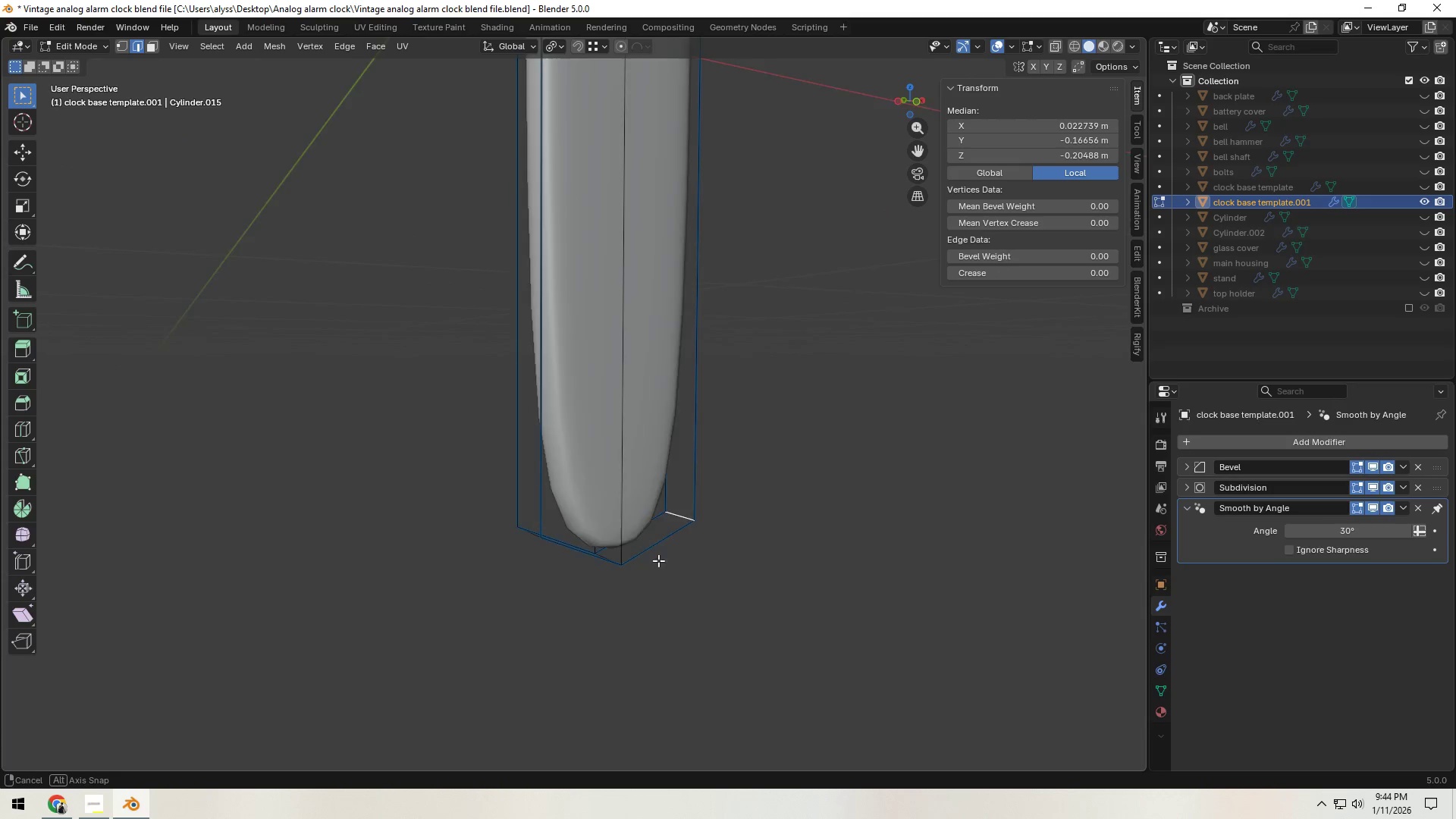 
hold_key(key=ShiftLeft, duration=0.8)
left_click([607, 544])
 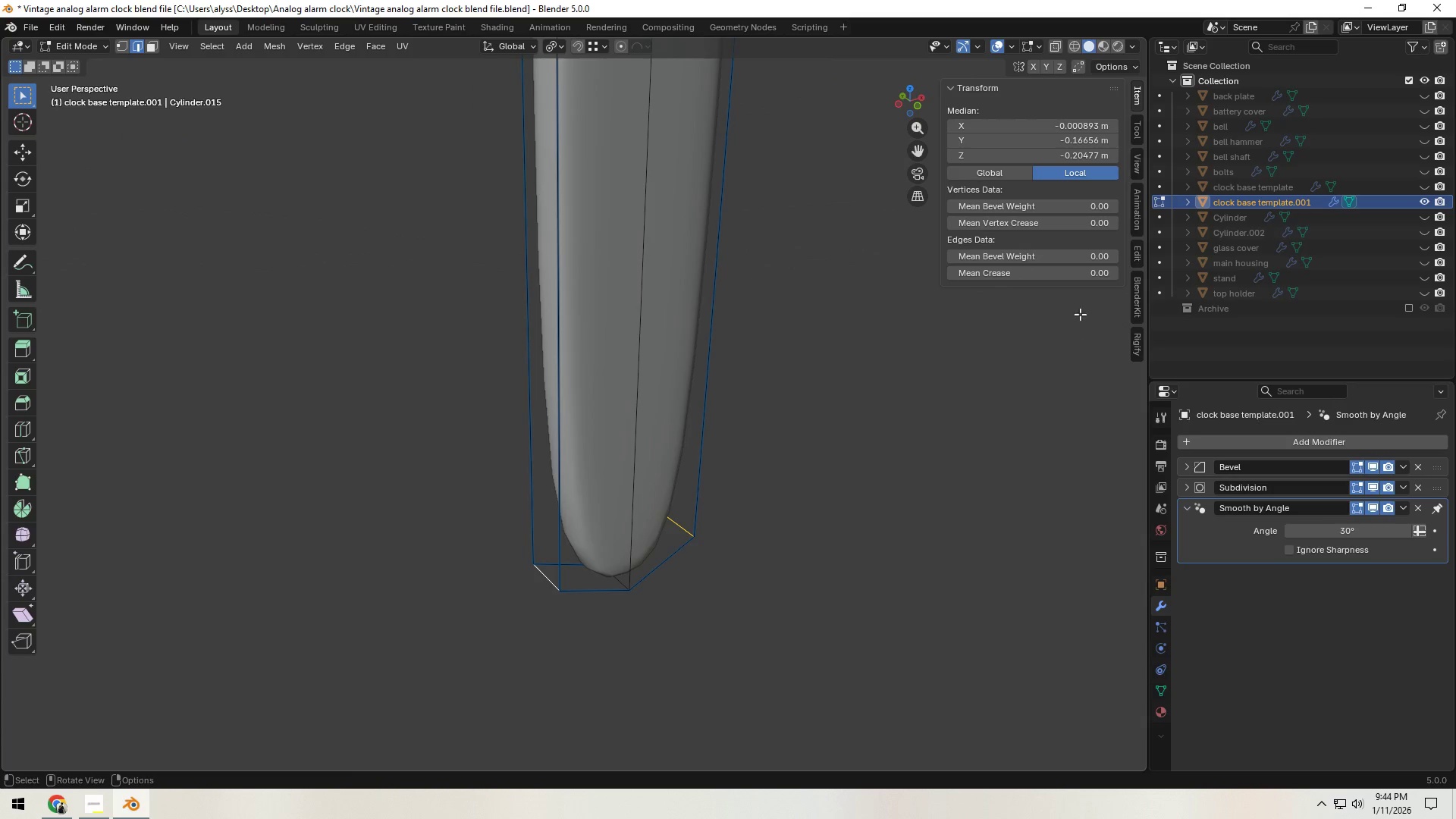 
left_click([1073, 253])
 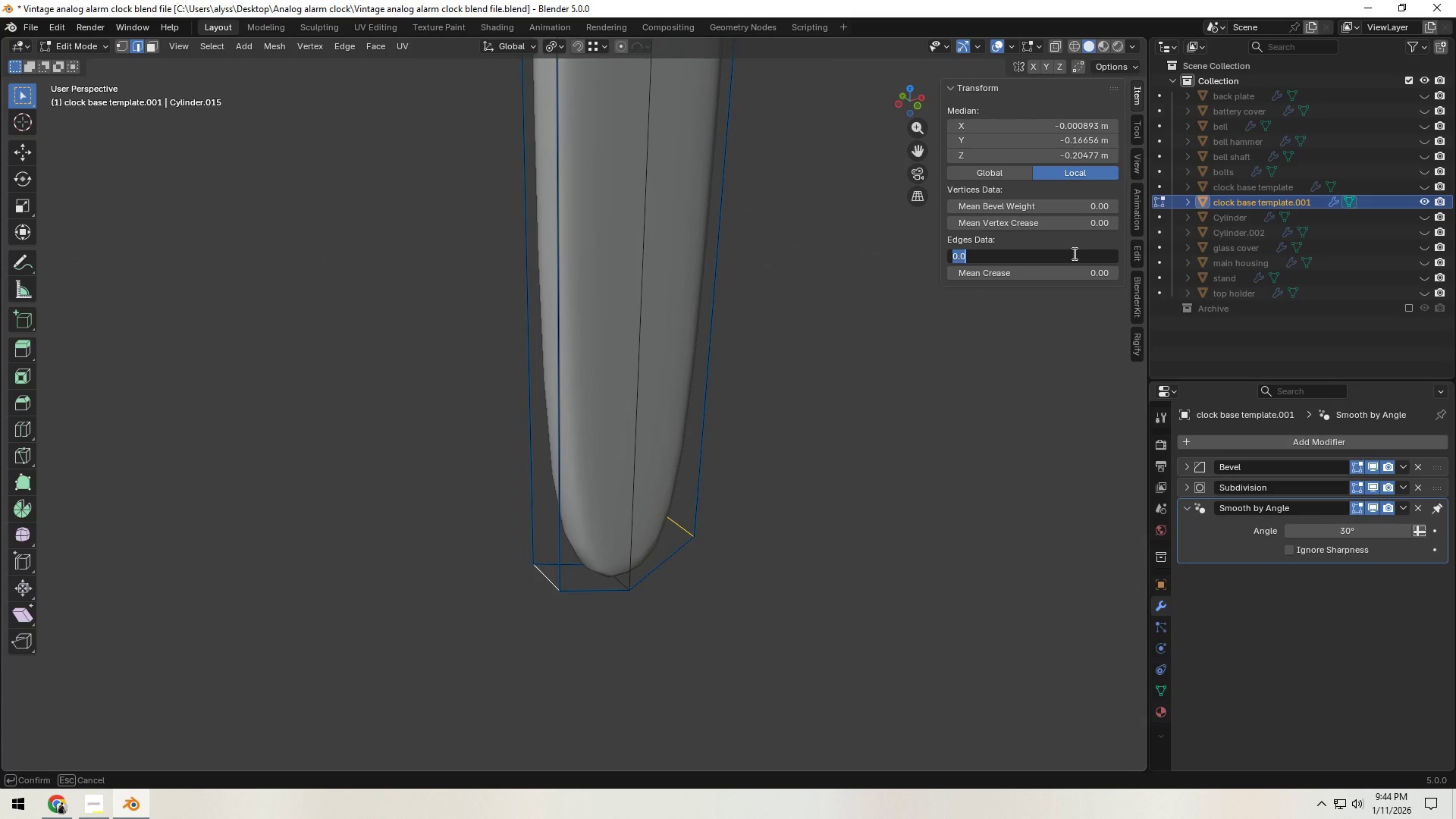 
key(NumpadDecimal)
 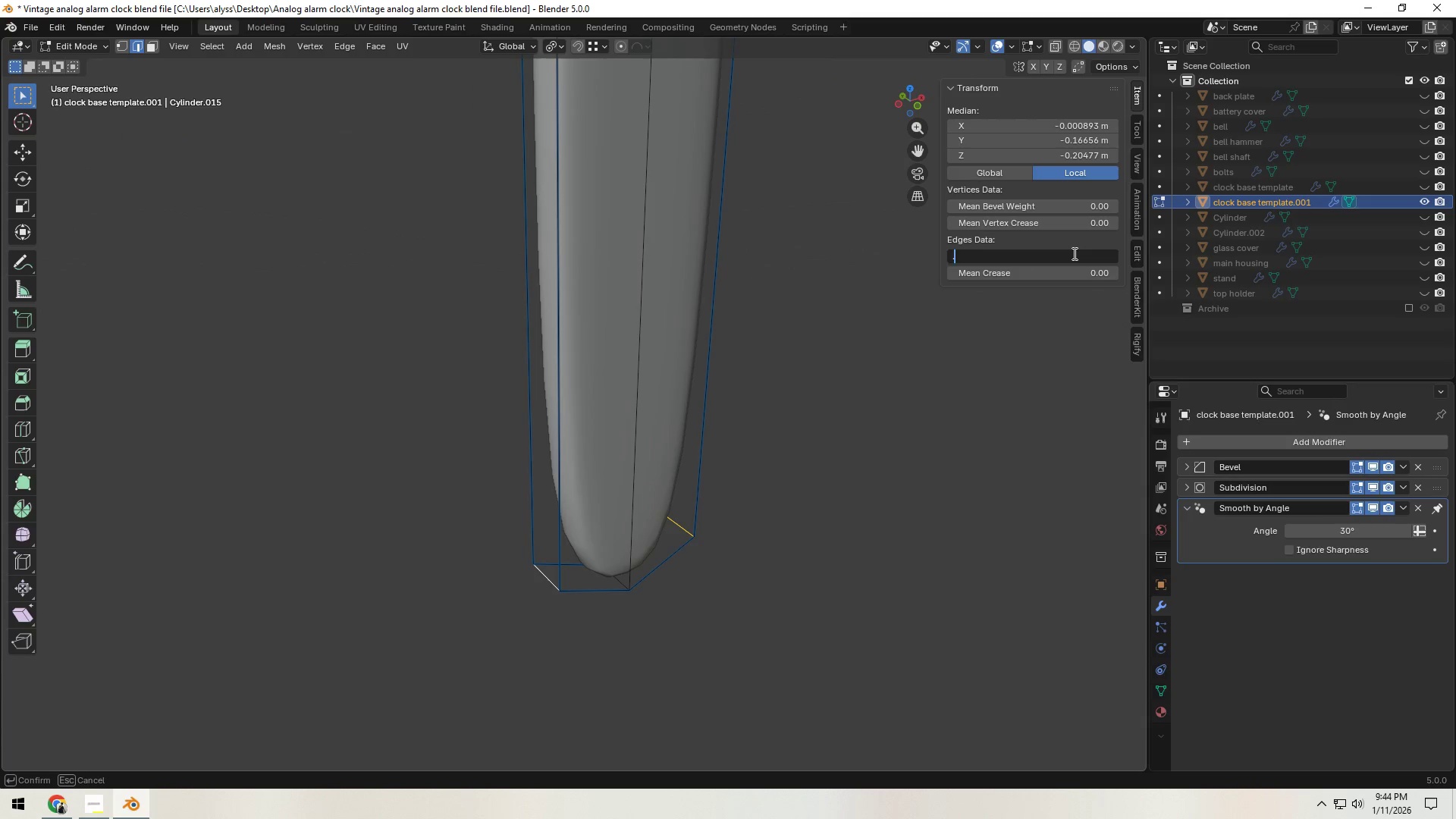 
key(Numpad2)
 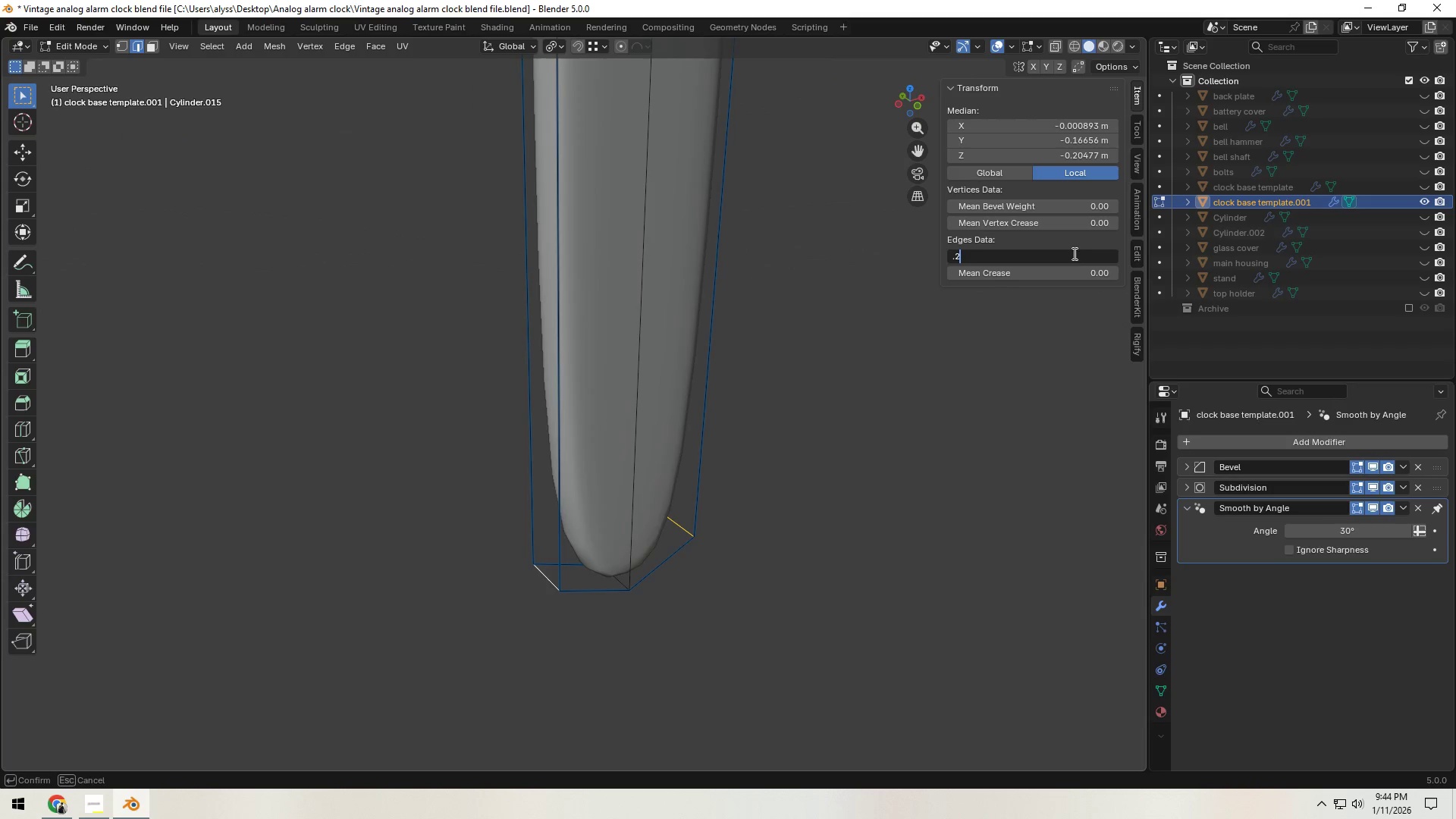 
key(NumpadEnter)
 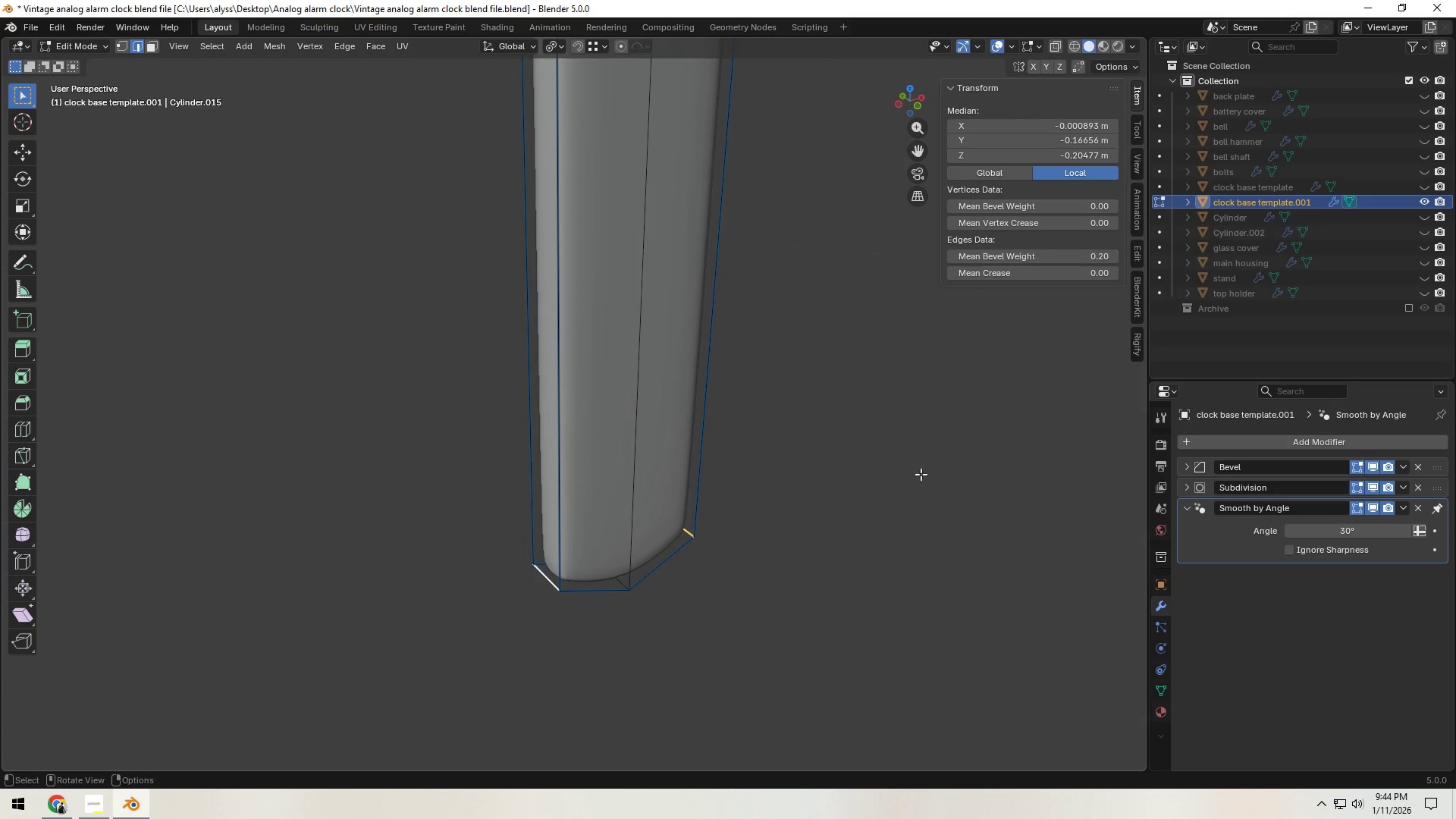 
left_click([839, 573])
 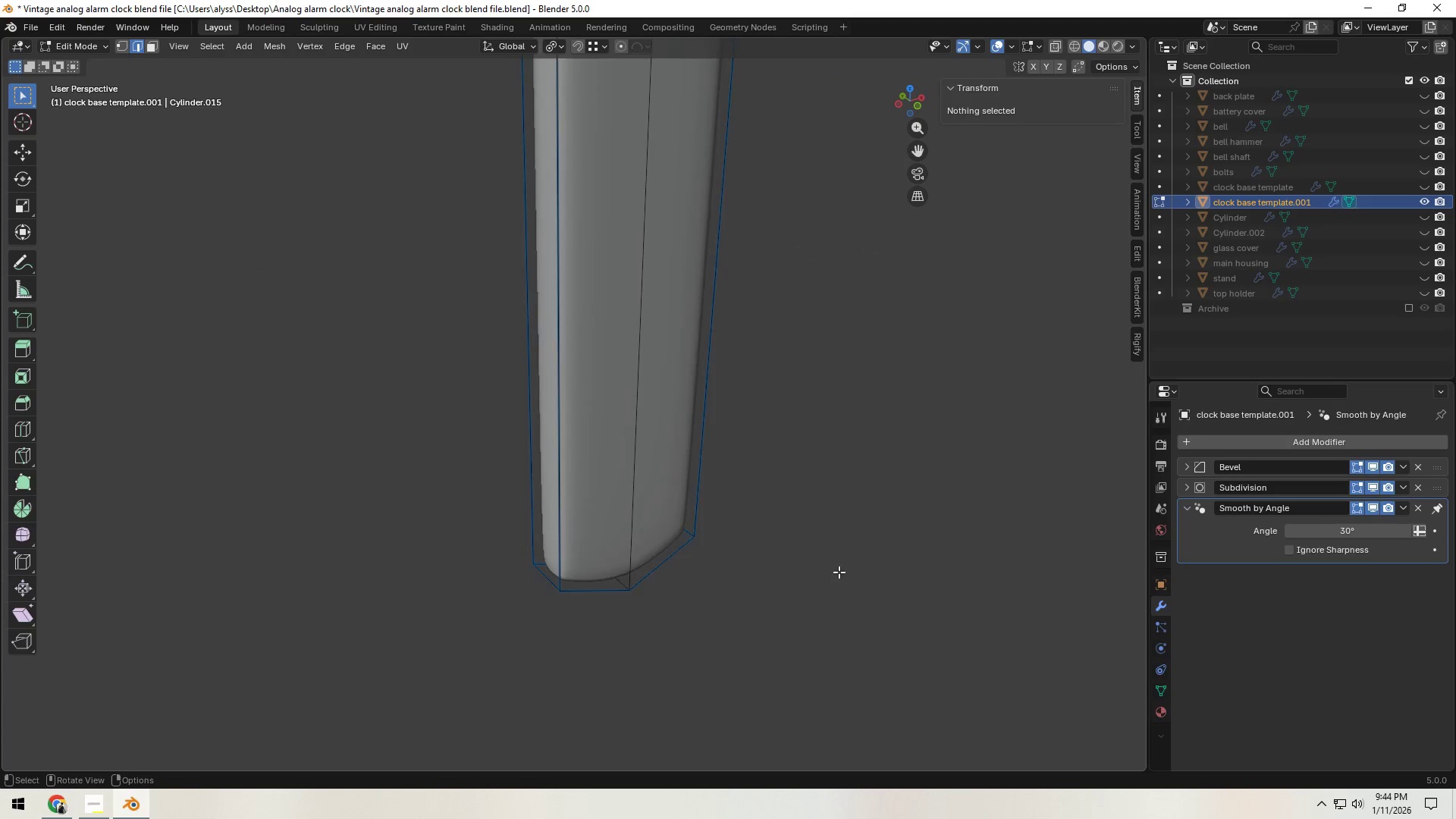 
key(Tab)
 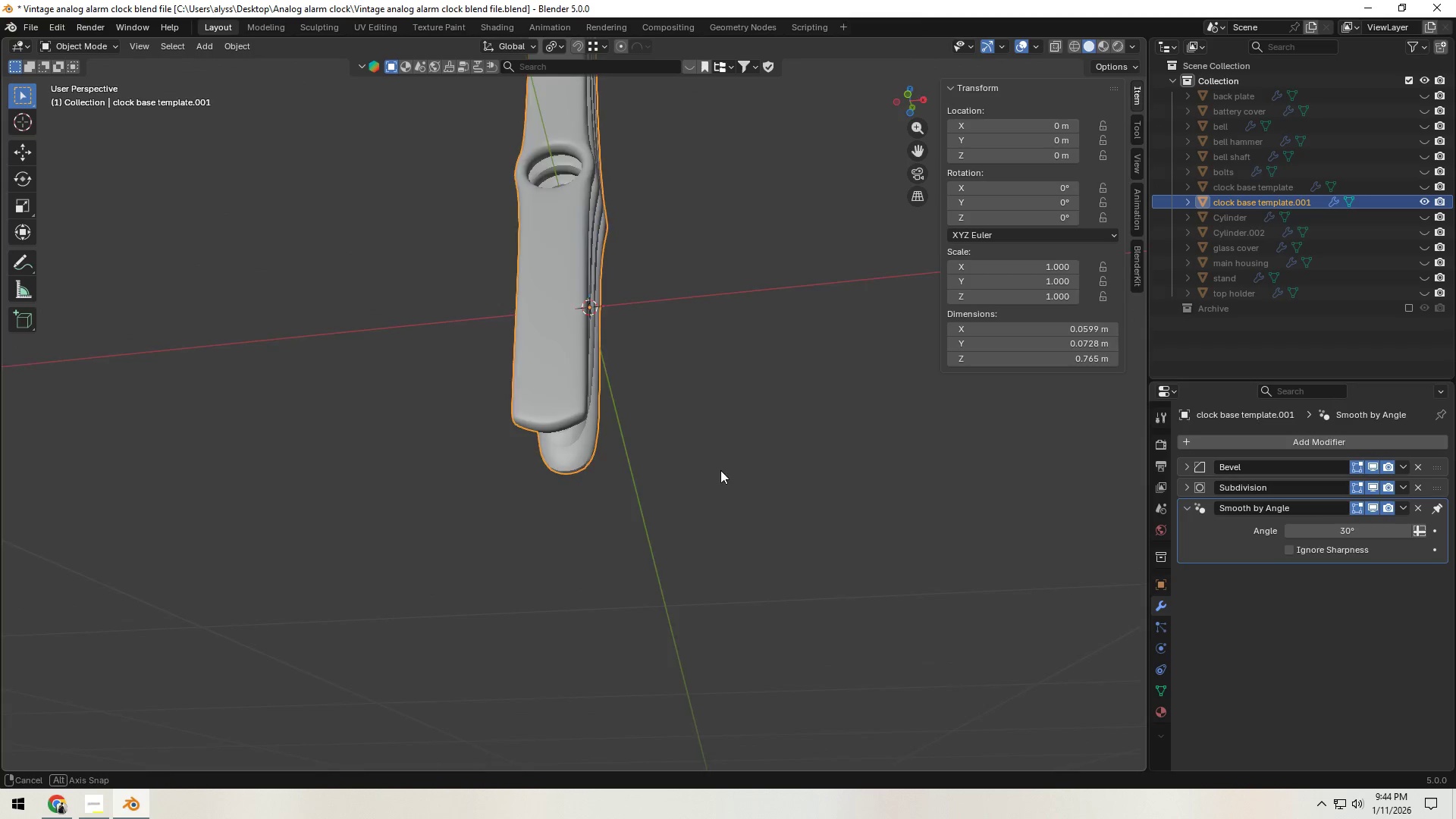 
scroll: coordinate [839, 572], scroll_direction: down, amount: 4.0
 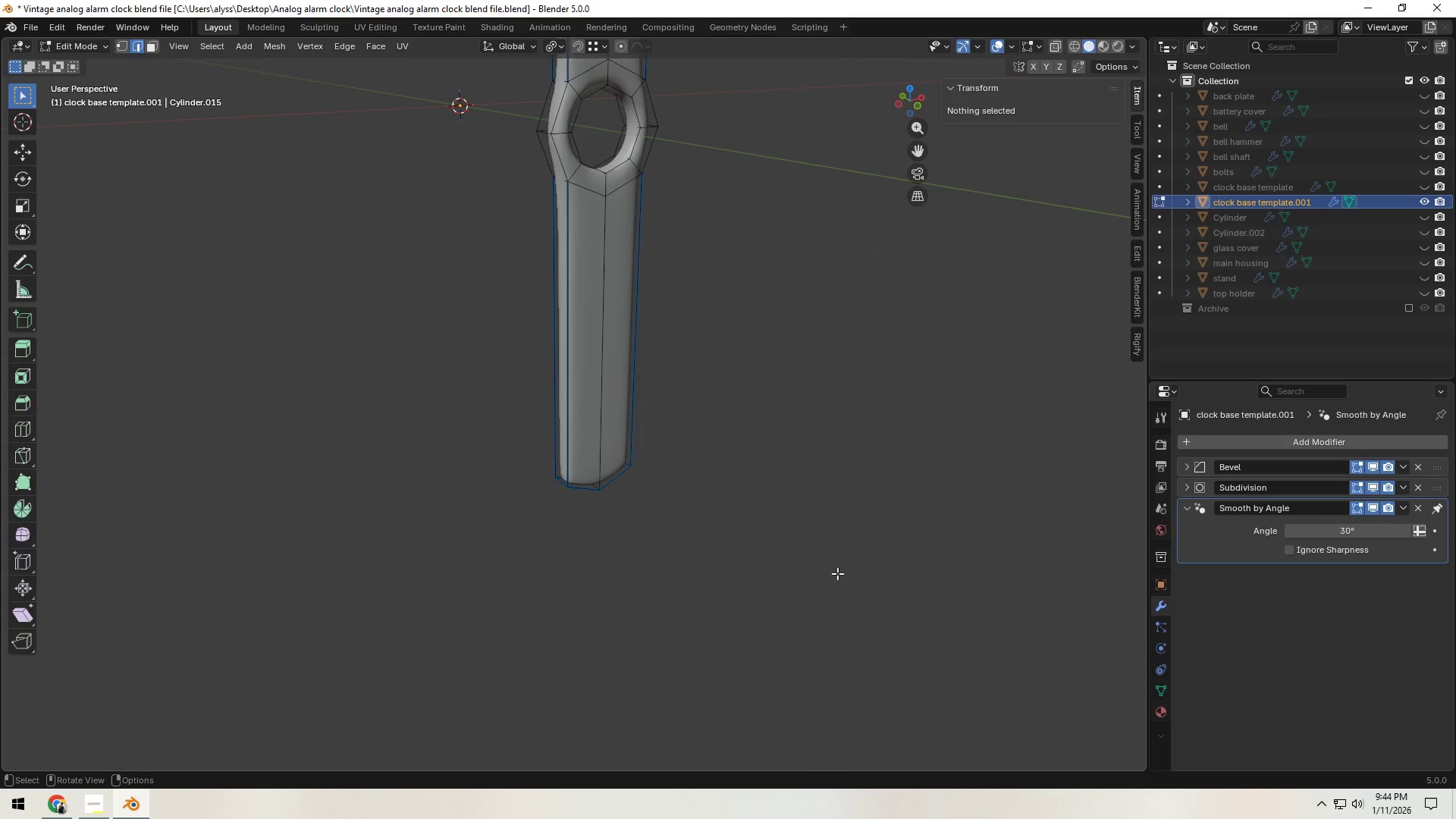 
hold_key(key=ShiftLeft, duration=0.77)
 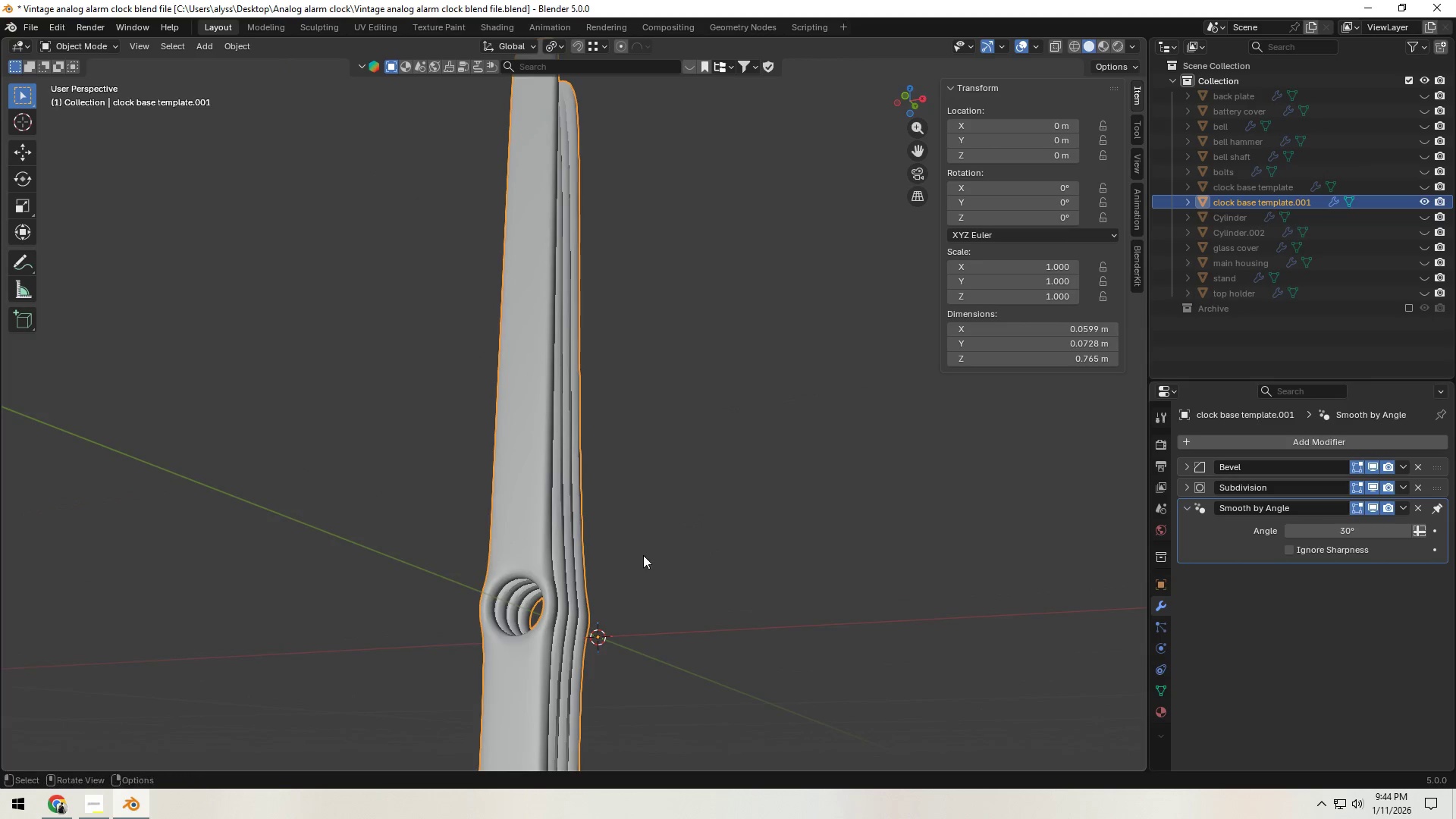 
hold_key(key=ShiftLeft, duration=0.39)
 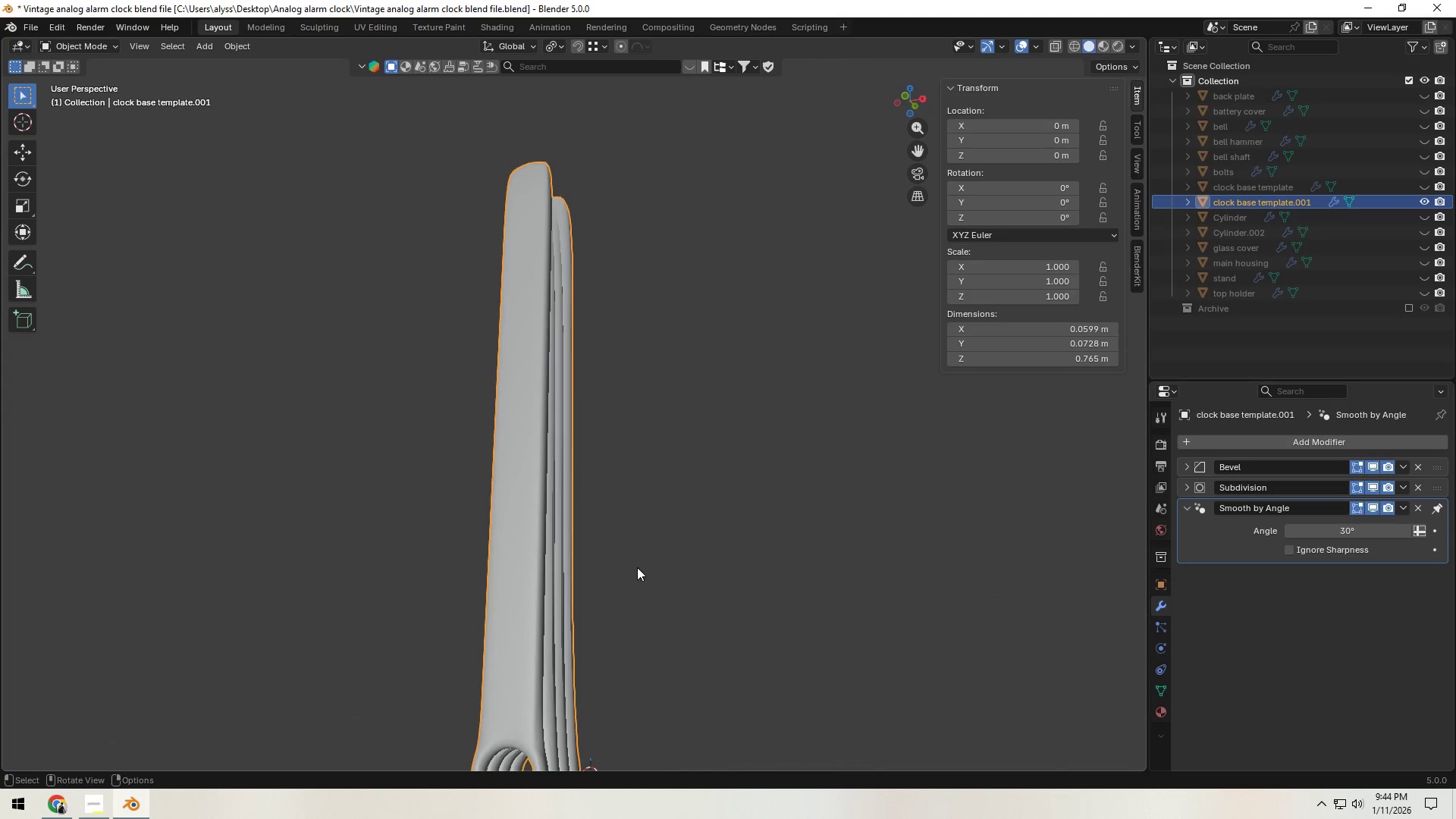 
key(Shift+ShiftLeft)
 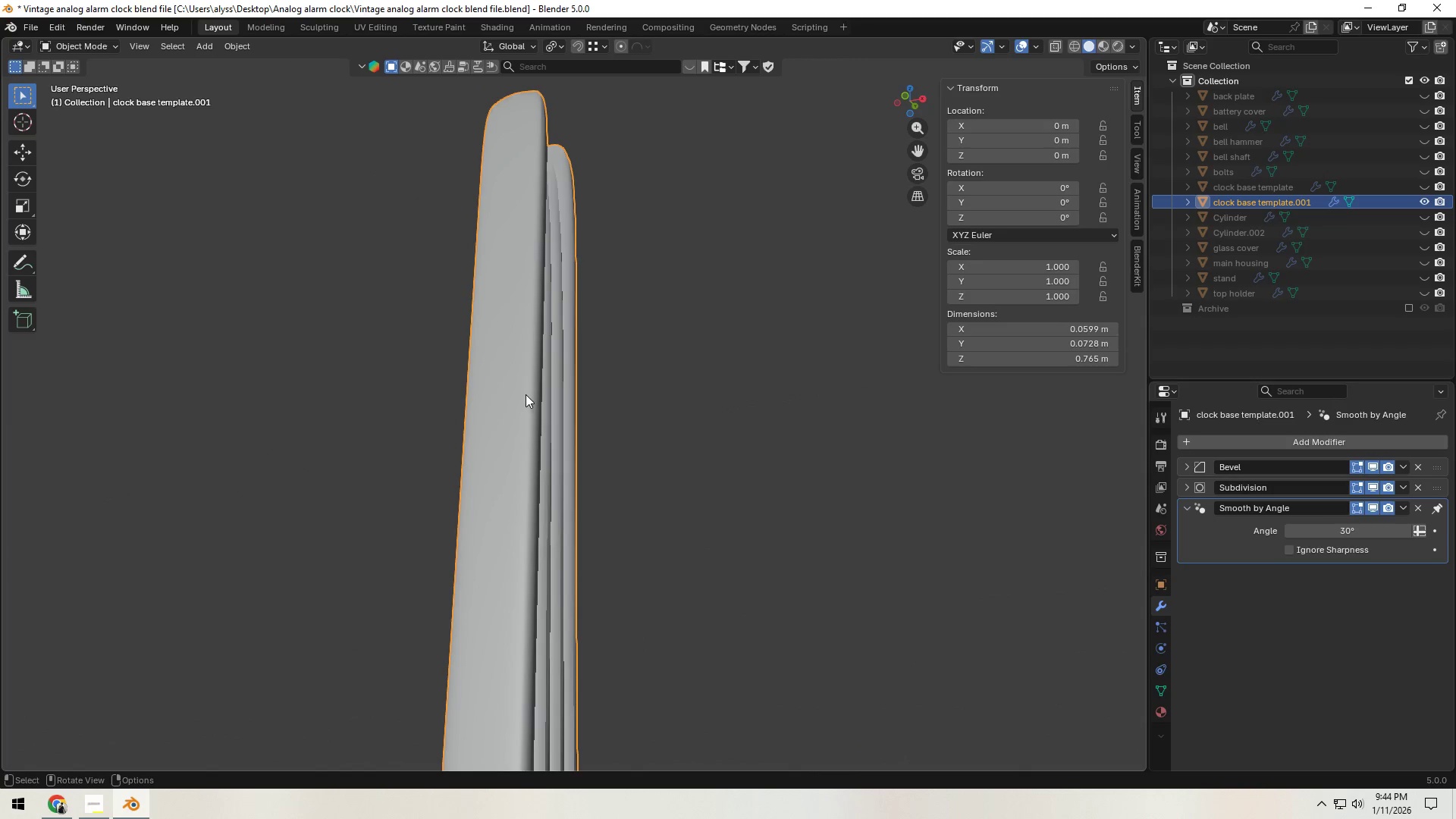 
scroll: coordinate [635, 542], scroll_direction: up, amount: 3.0
 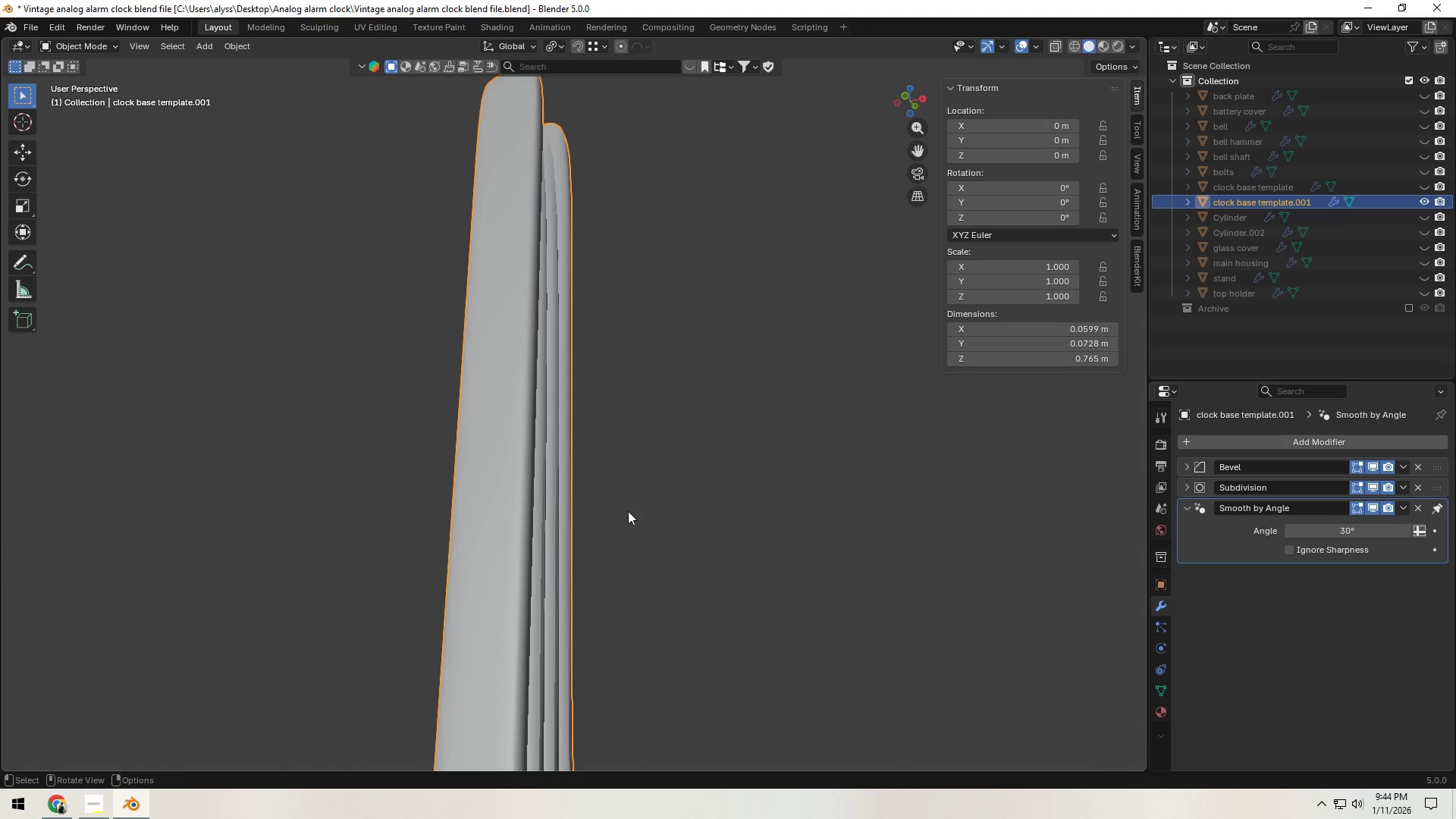 
key(Tab)
 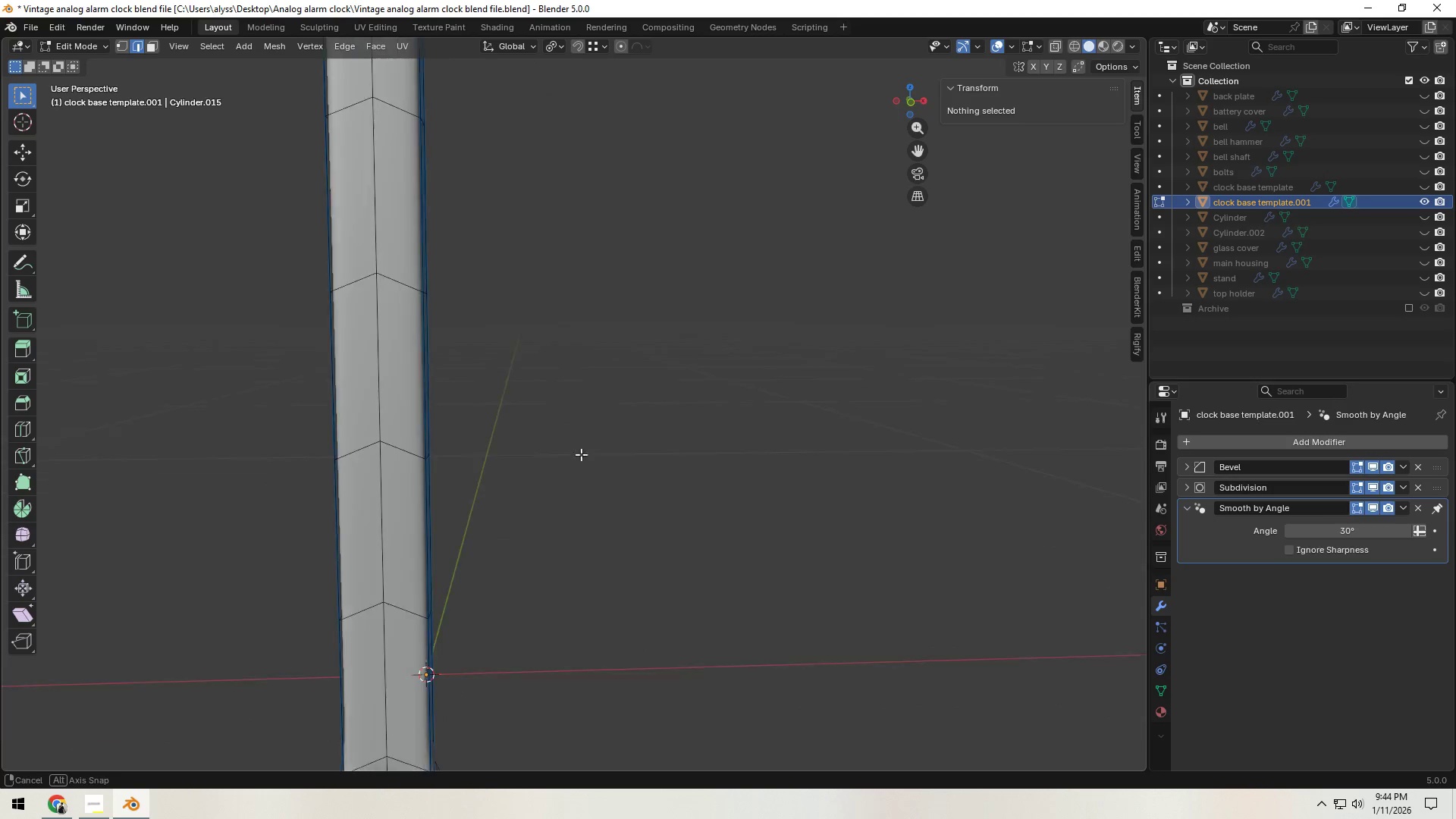 
key(Shift+ShiftLeft)
 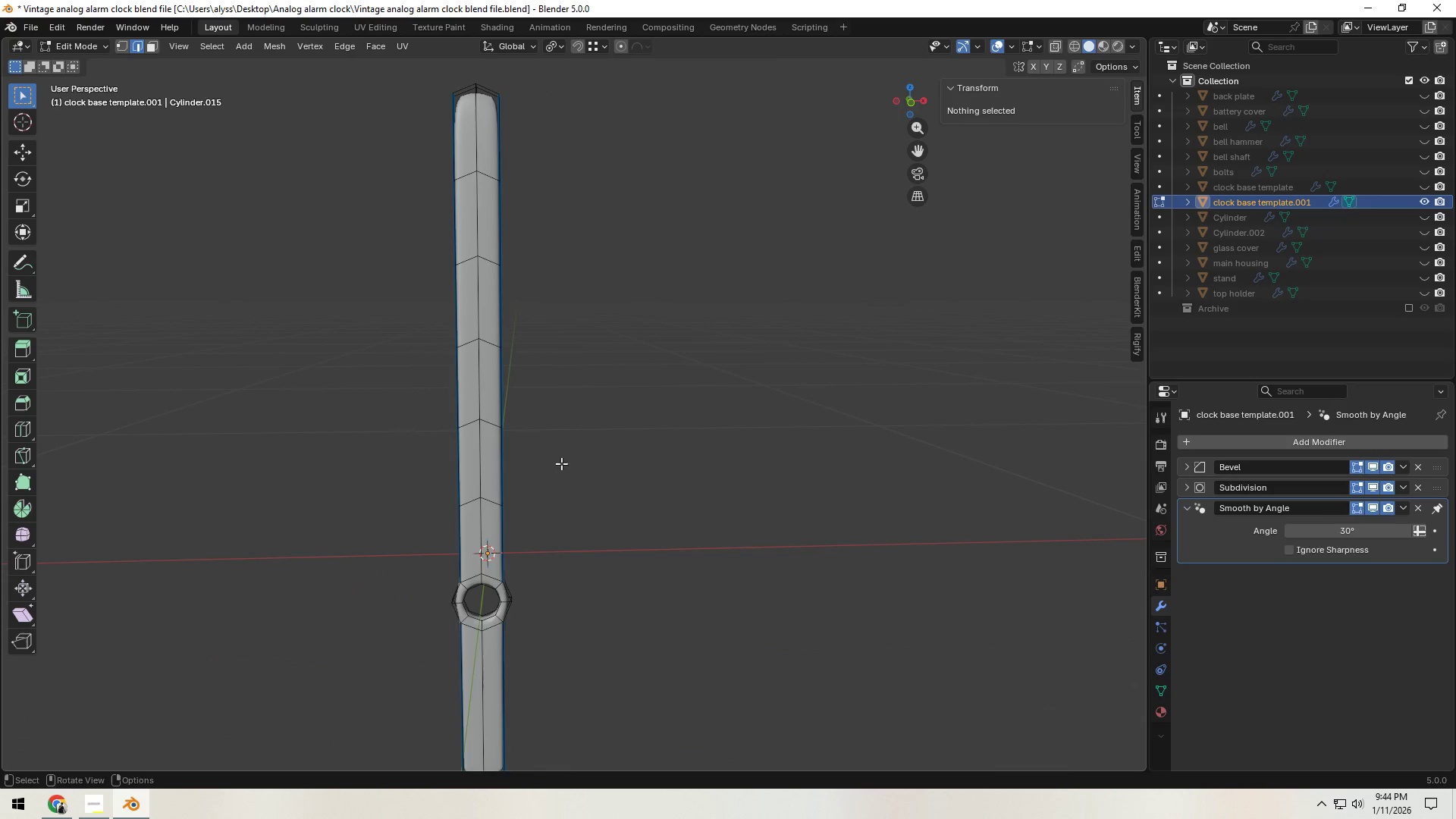 
scroll: coordinate [558, 457], scroll_direction: down, amount: 5.0
 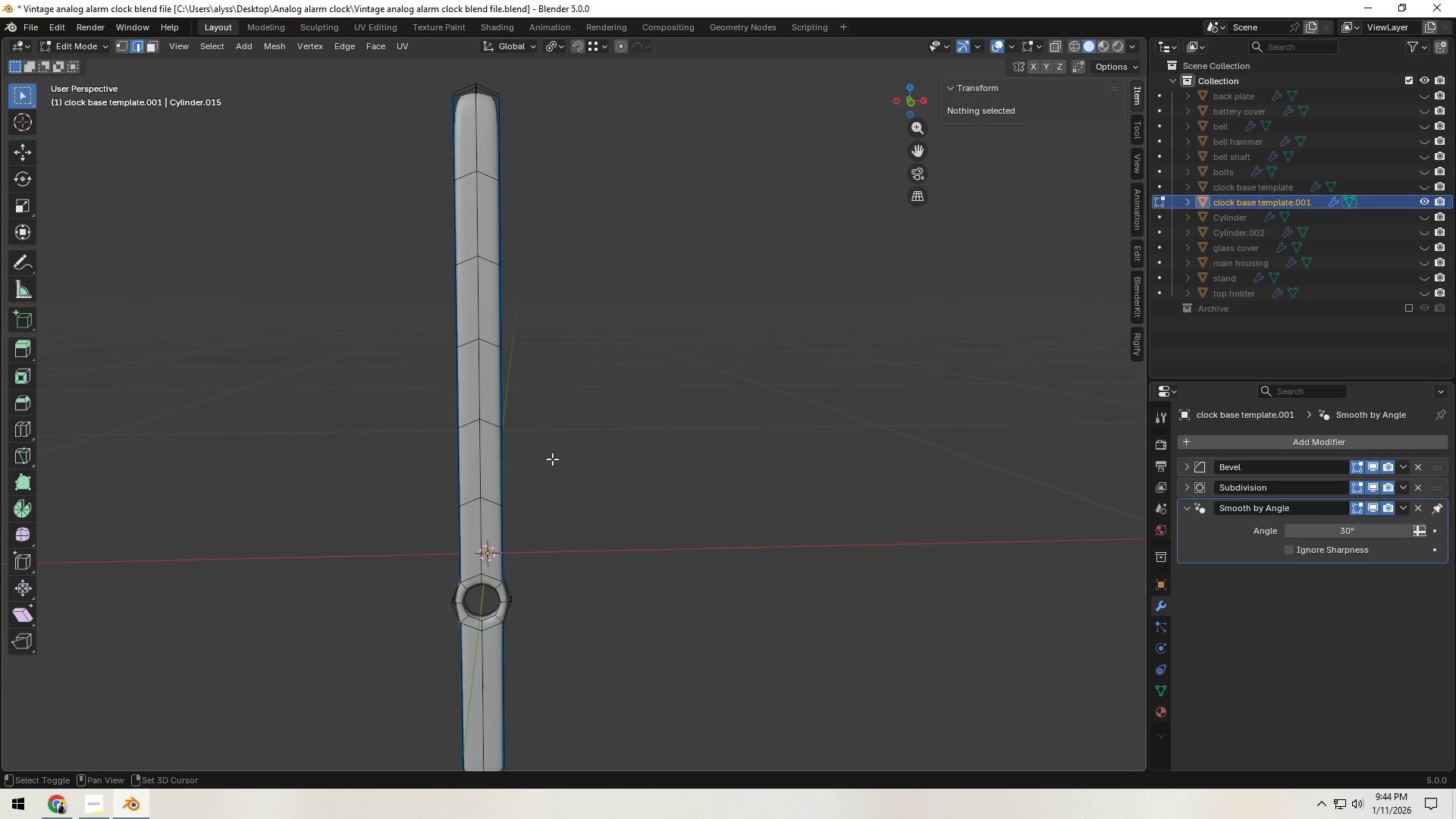 
key(Alt+AltLeft)
 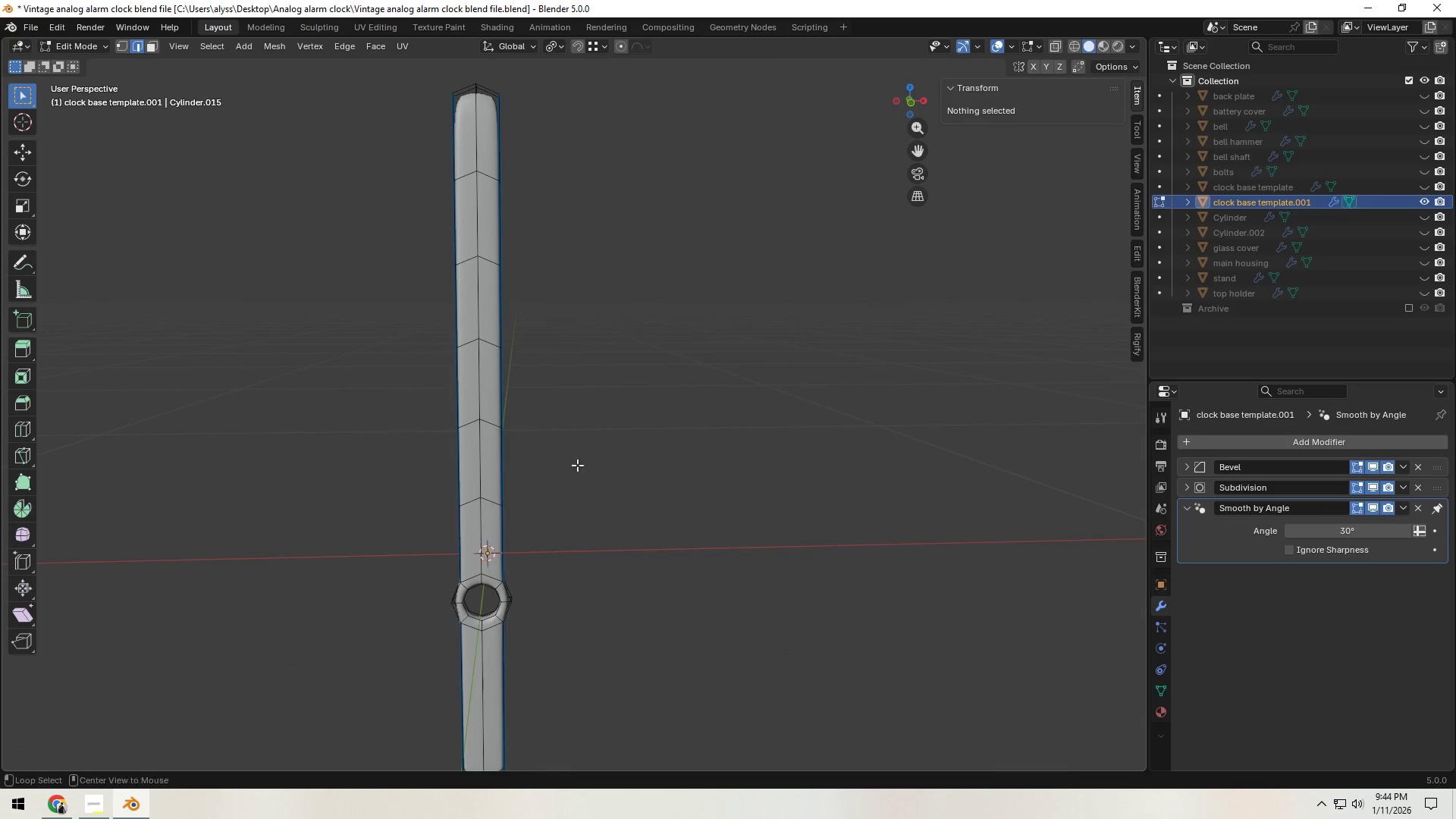 
key(Alt+Tab)
 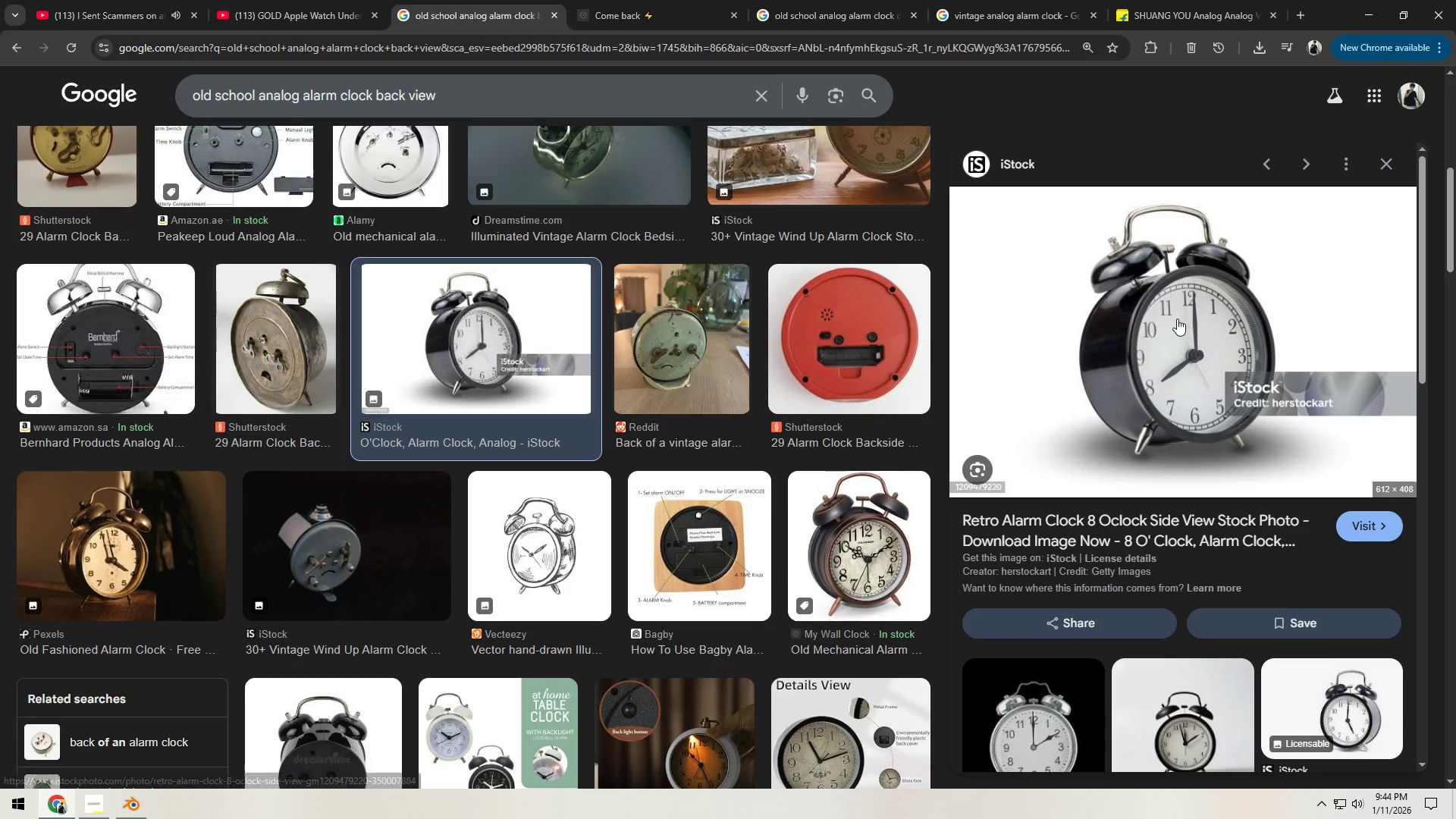 
key(Alt+AltLeft)
 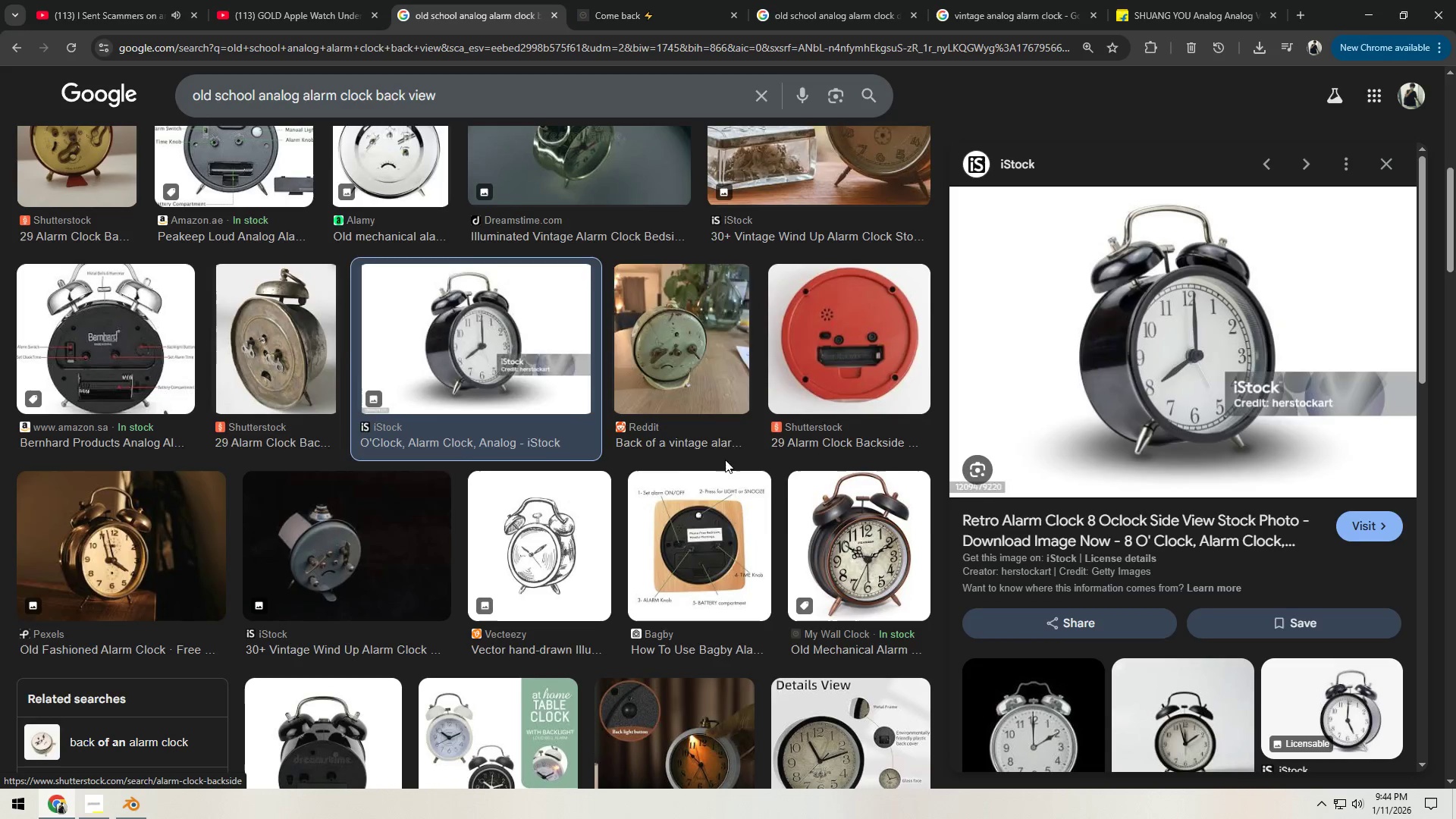 
key(Alt+Tab)
 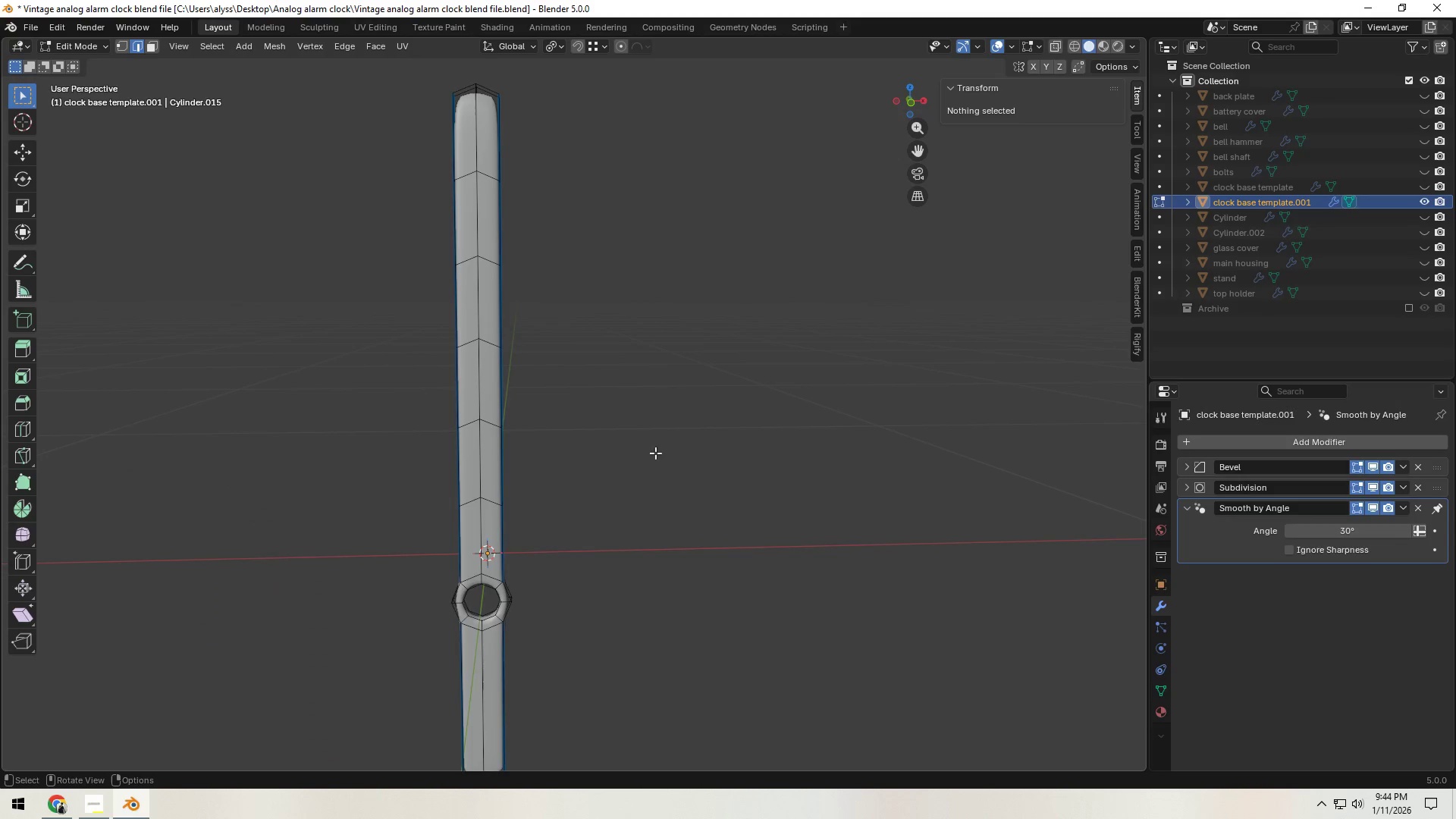 
hold_key(key=ShiftLeft, duration=0.48)
 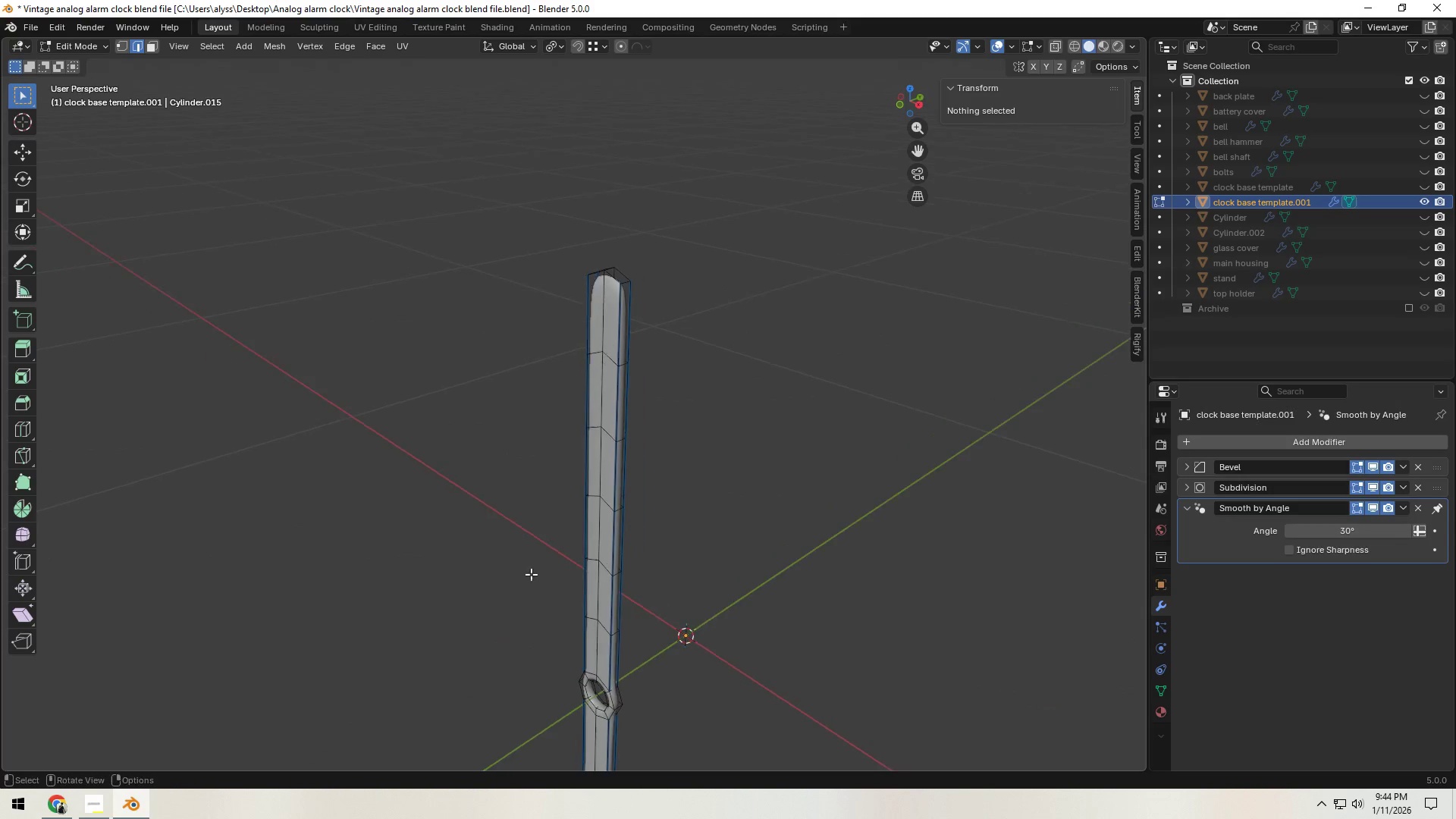 
hold_key(key=ShiftLeft, duration=0.39)
 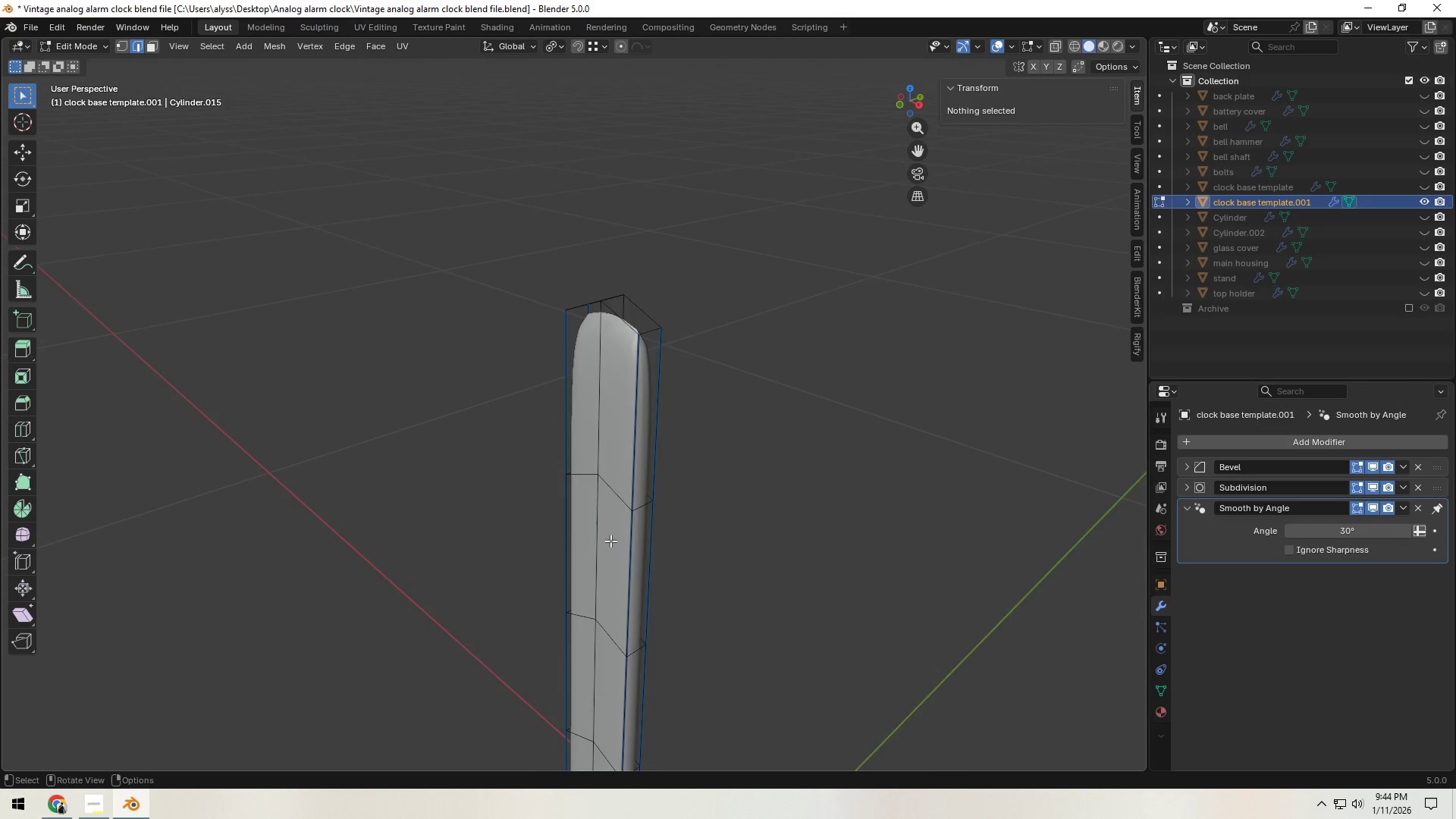 
scroll: coordinate [610, 541], scroll_direction: up, amount: 8.0
 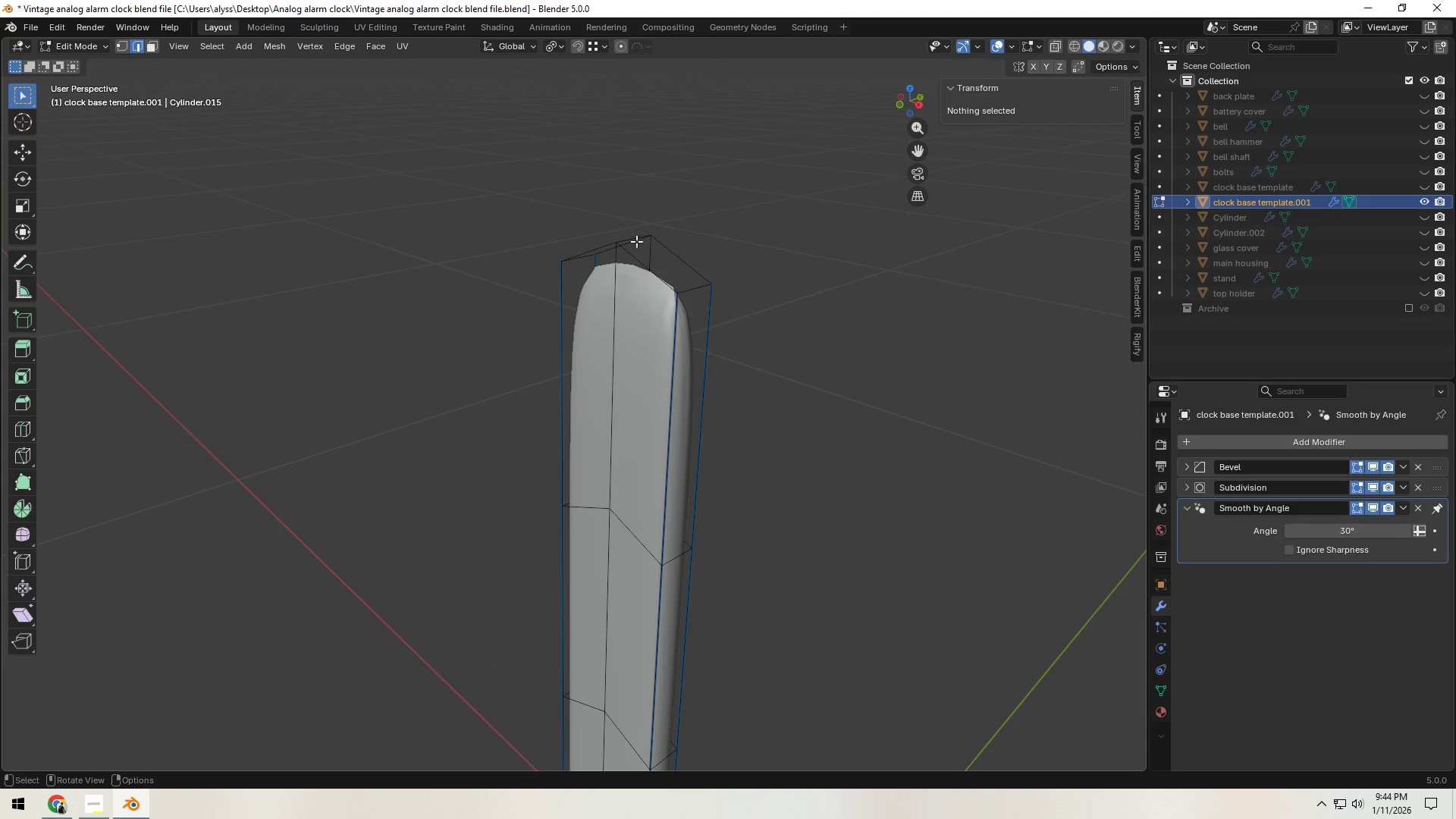 
left_click([636, 239])
 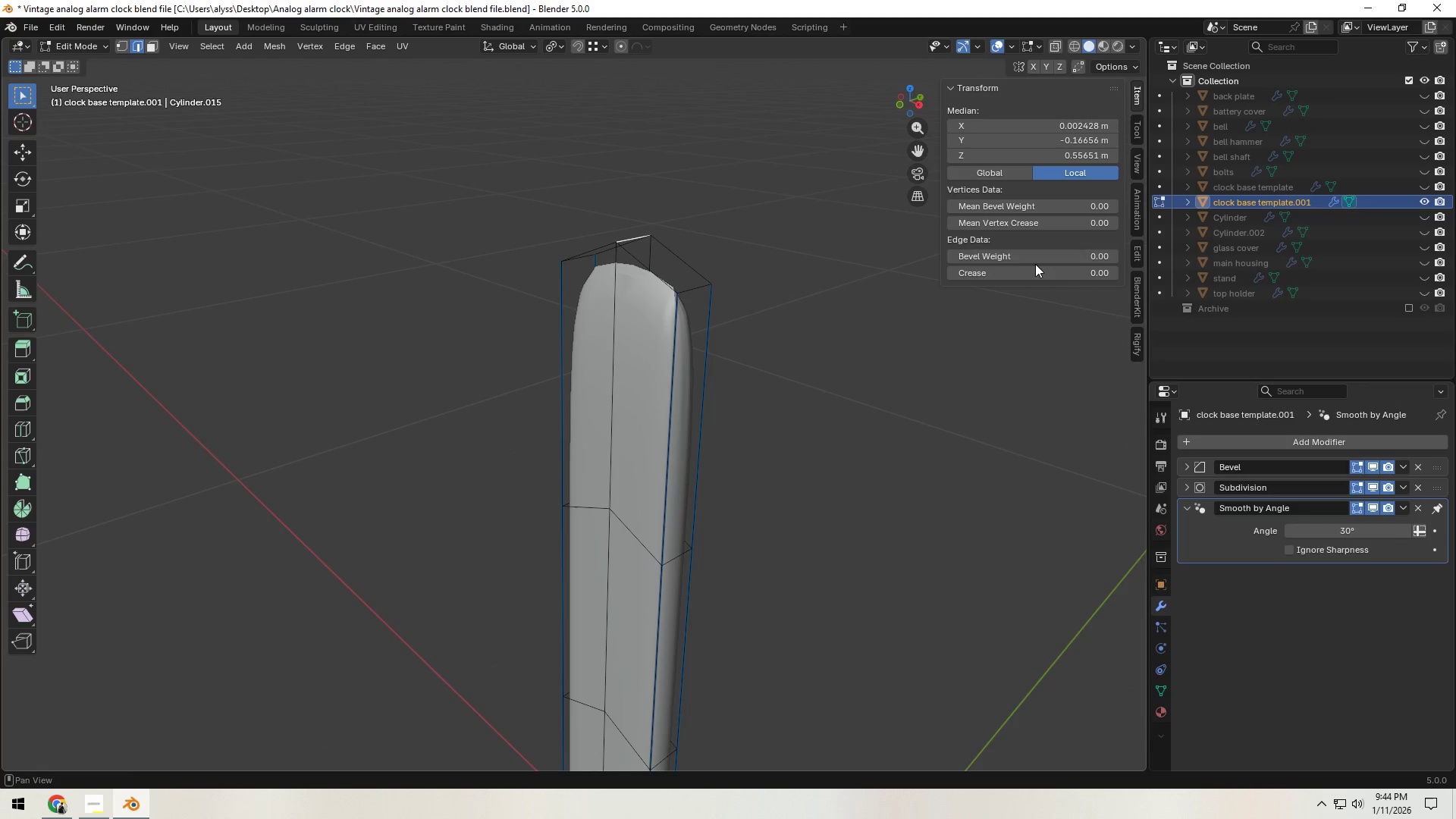 
left_click([1037, 253])
 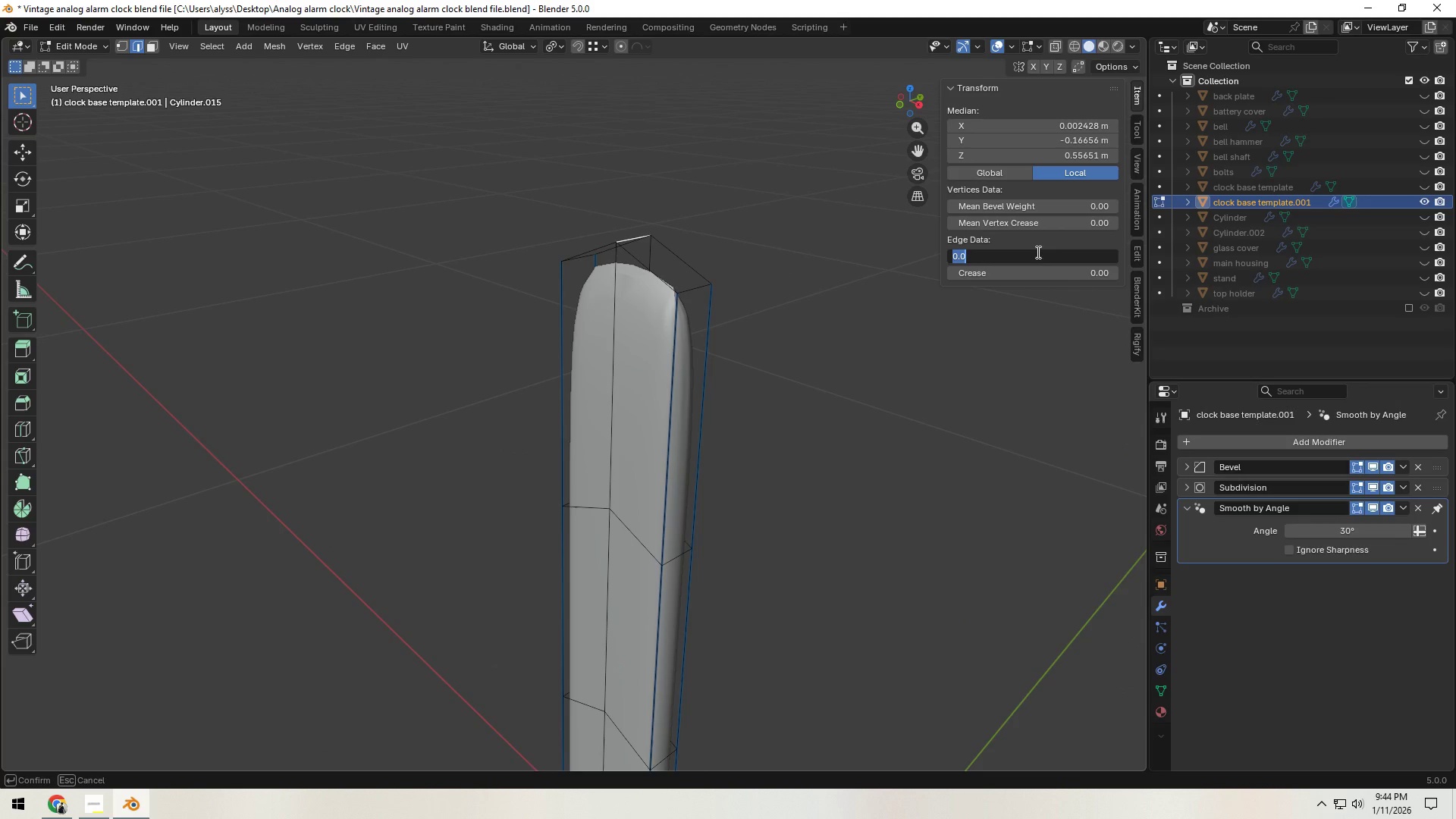 
key(NumpadDecimal)
 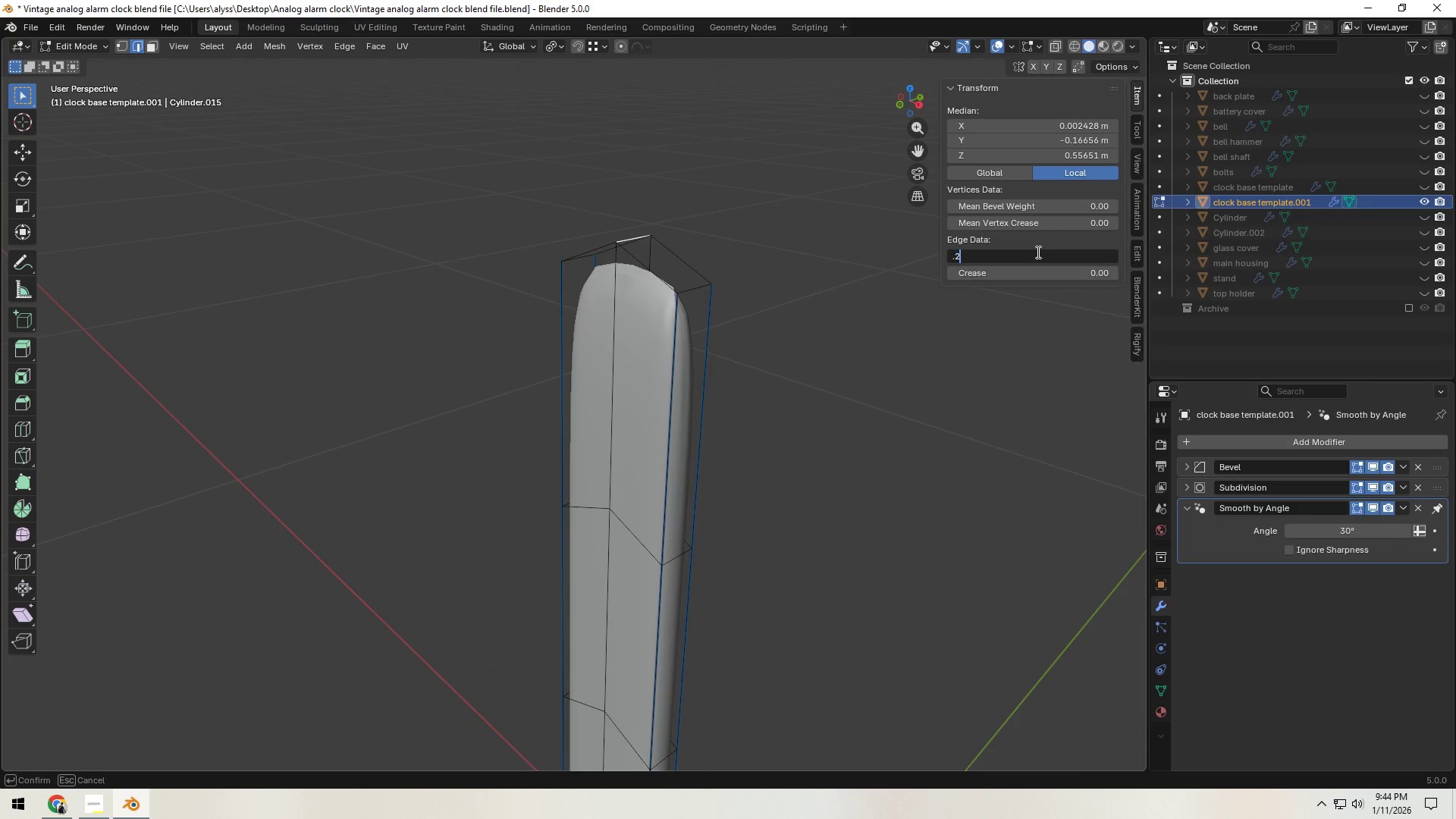 
key(Numpad2)
 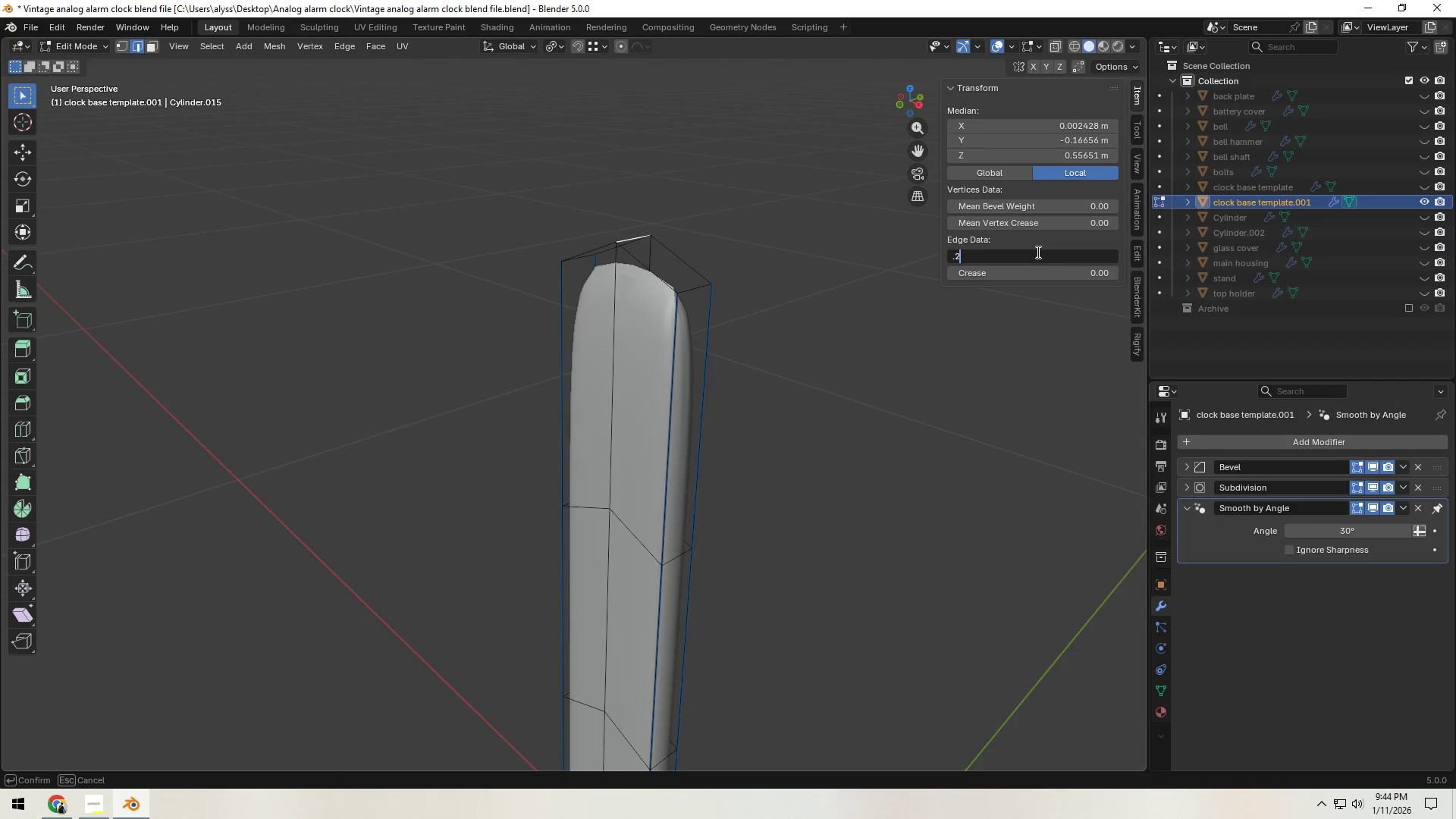 
key(NumpadEnter)
 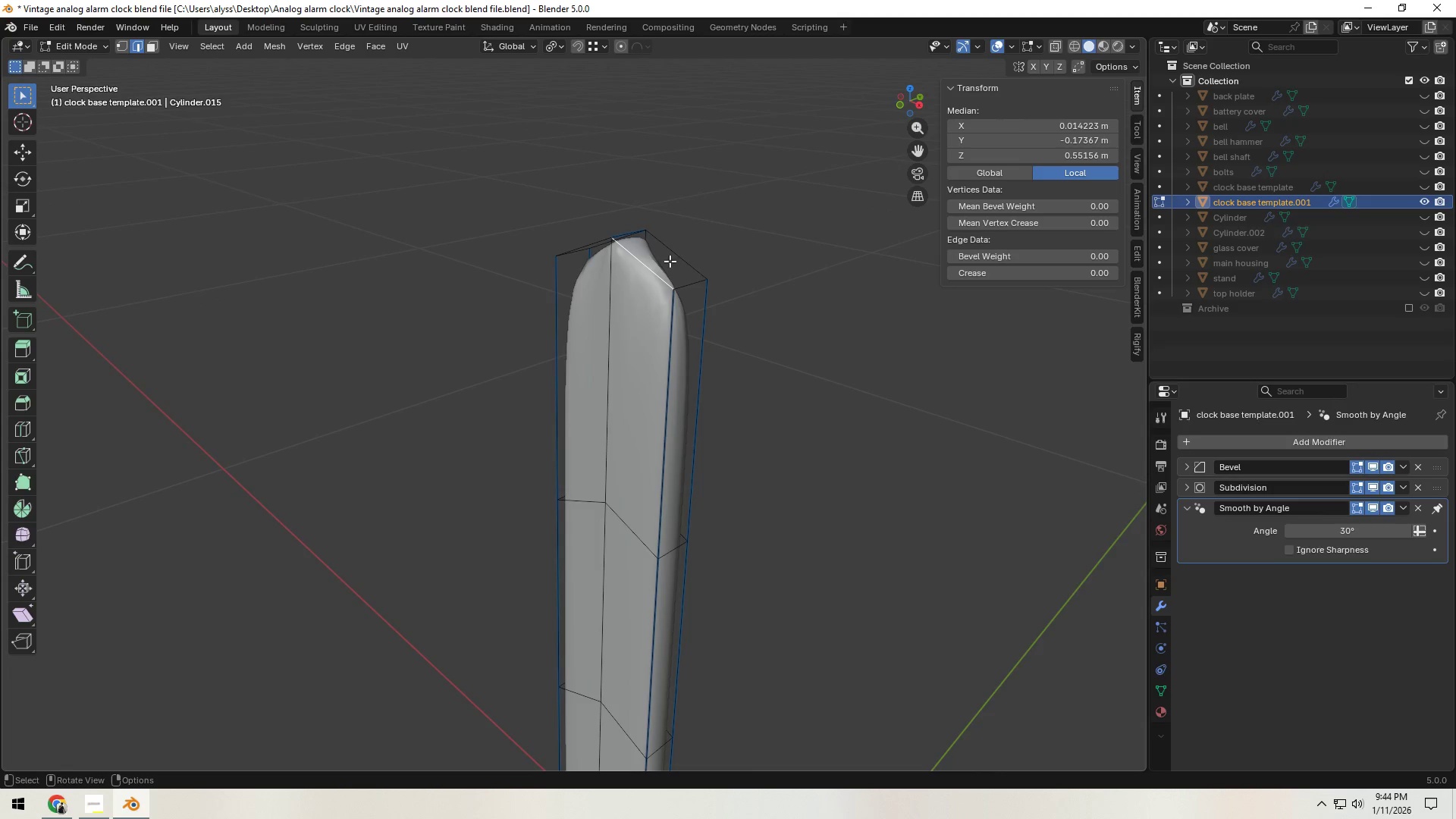 
hold_key(key=ShiftLeft, duration=0.34)
 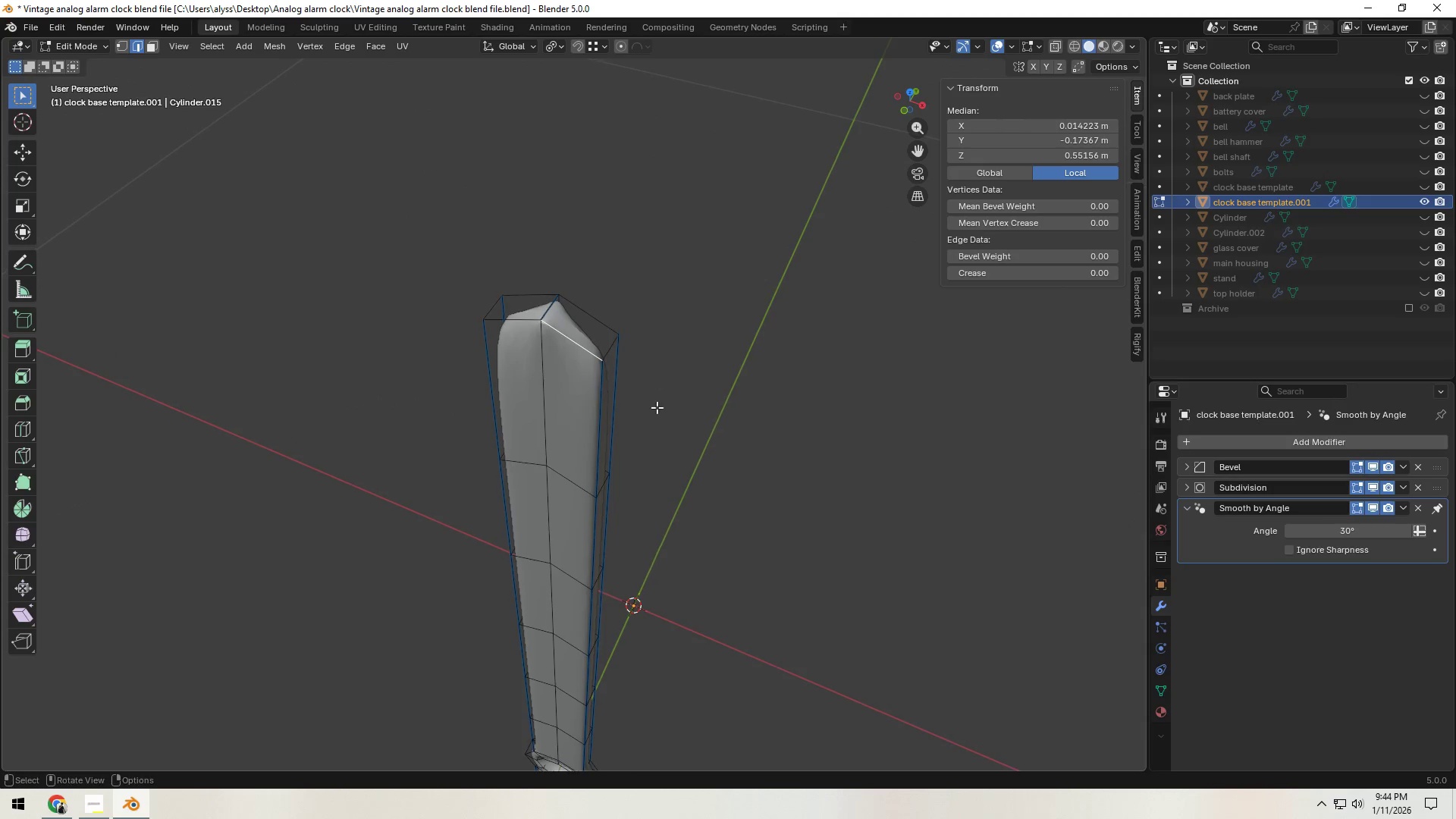 
scroll: coordinate [698, 334], scroll_direction: down, amount: 2.0
 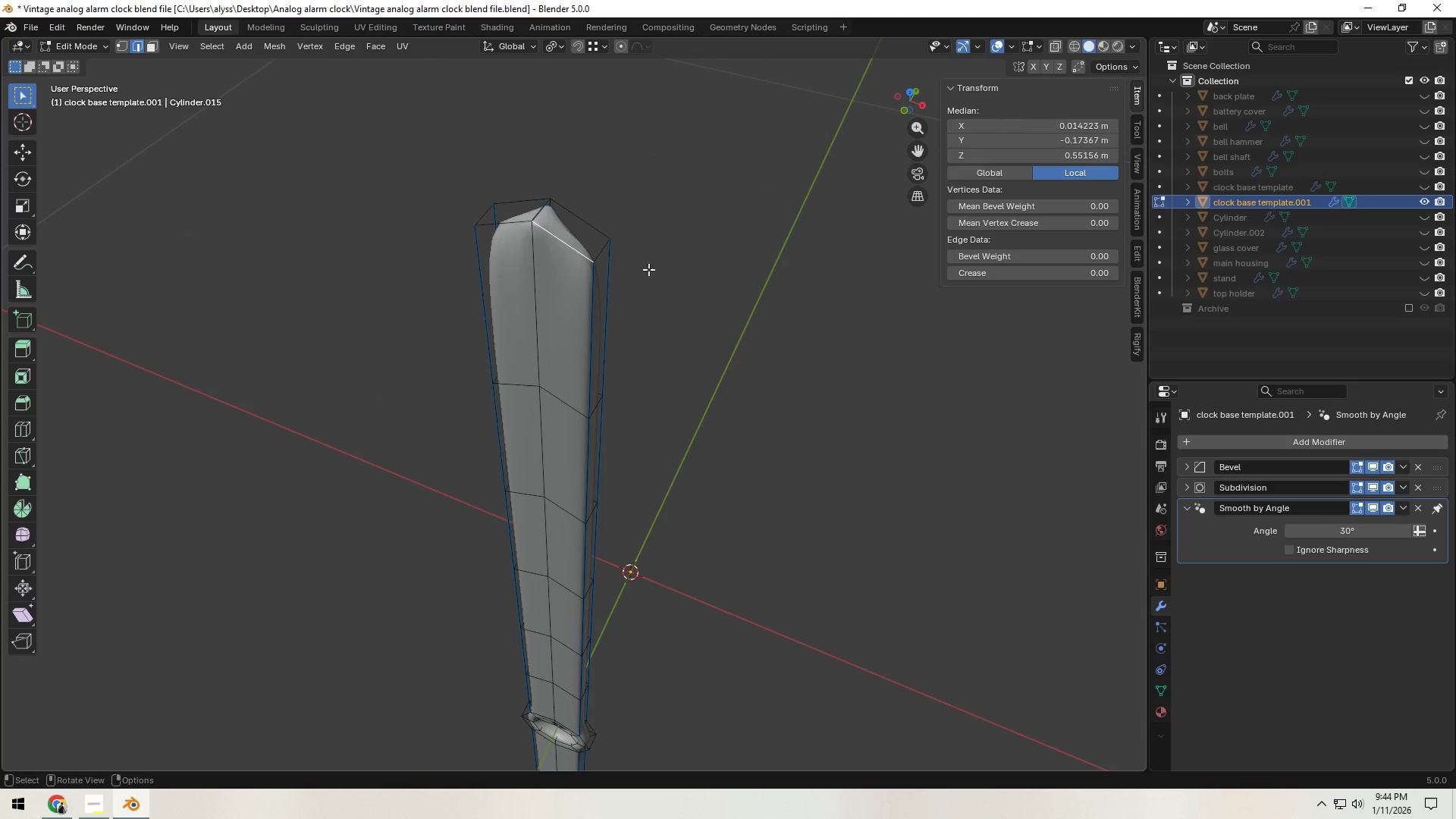 
hold_key(key=ShiftLeft, duration=1.52)
left_click([498, 275])
 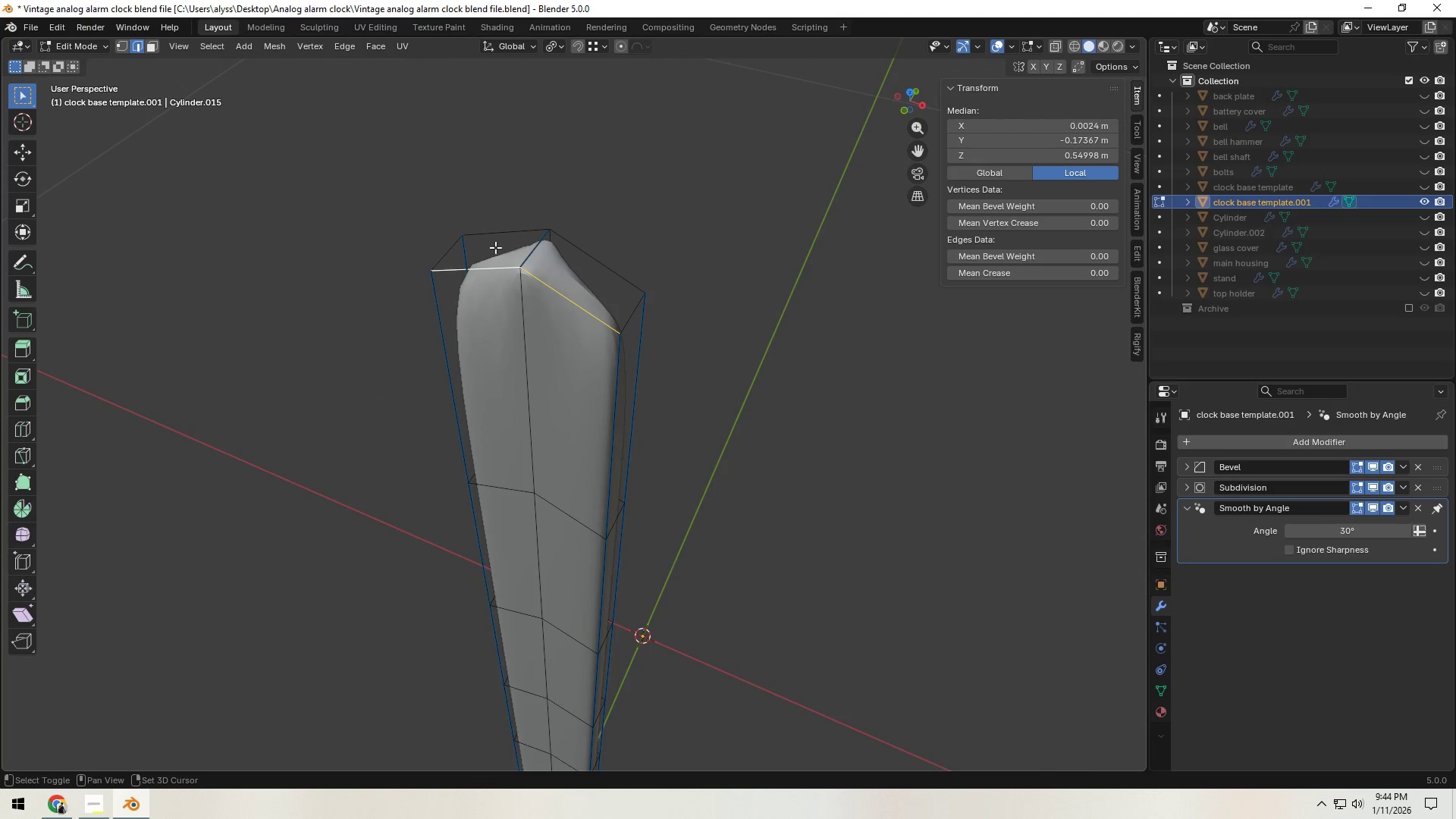 
scroll: coordinate [657, 407], scroll_direction: up, amount: 3.0
 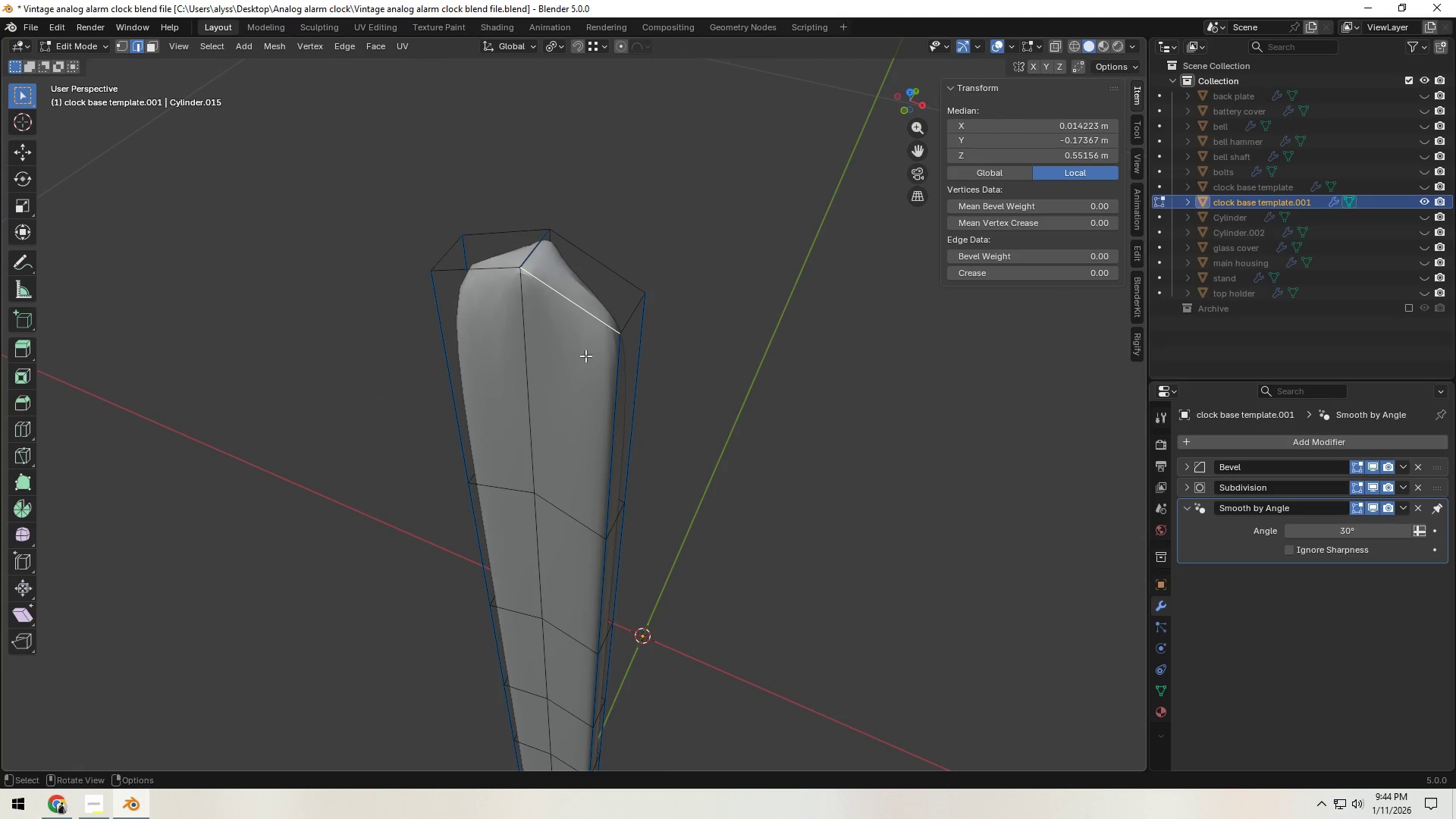 
double_click([495, 247])
 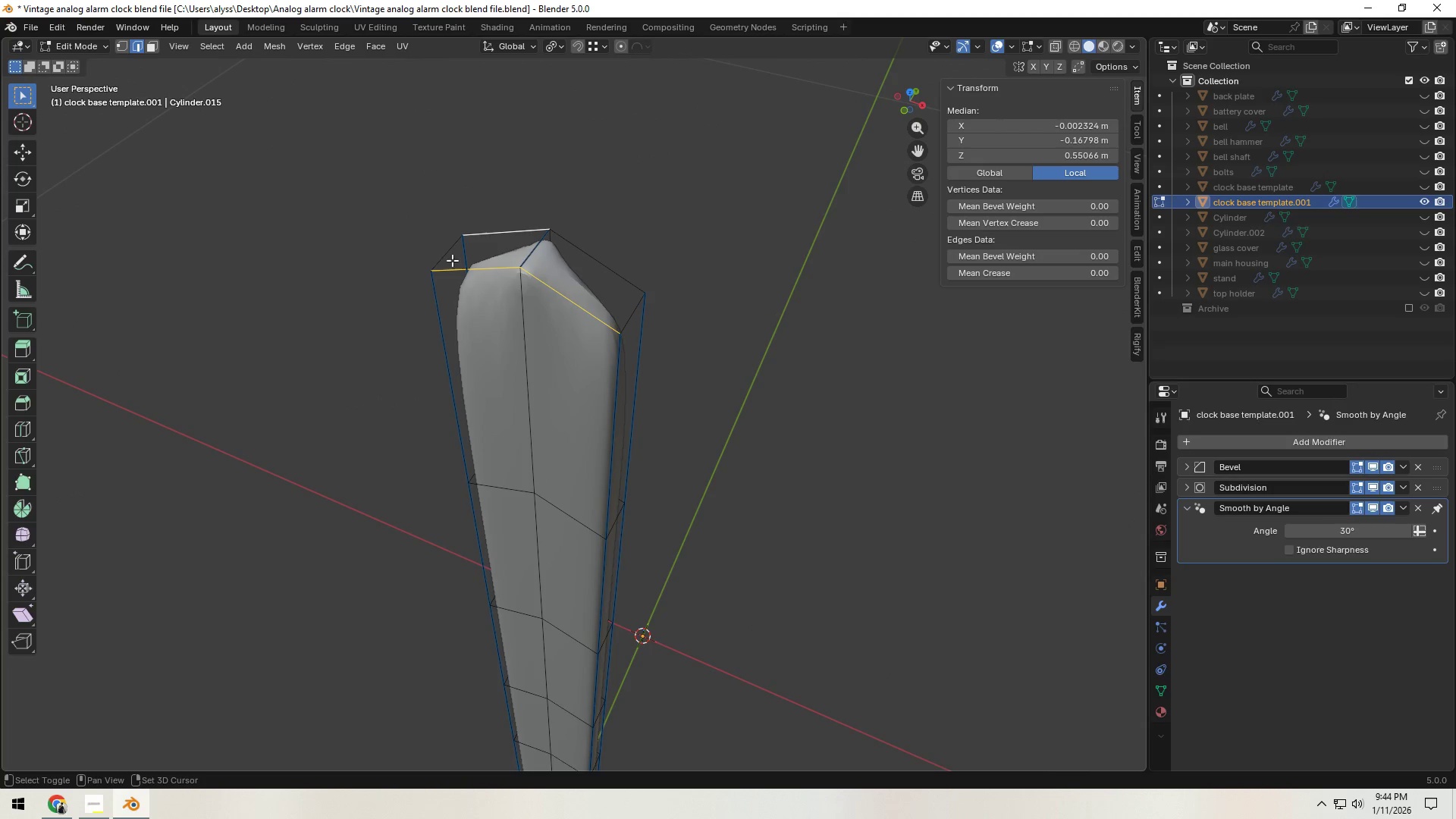 
hold_key(key=ShiftLeft, duration=0.83)
left_click([601, 265])
 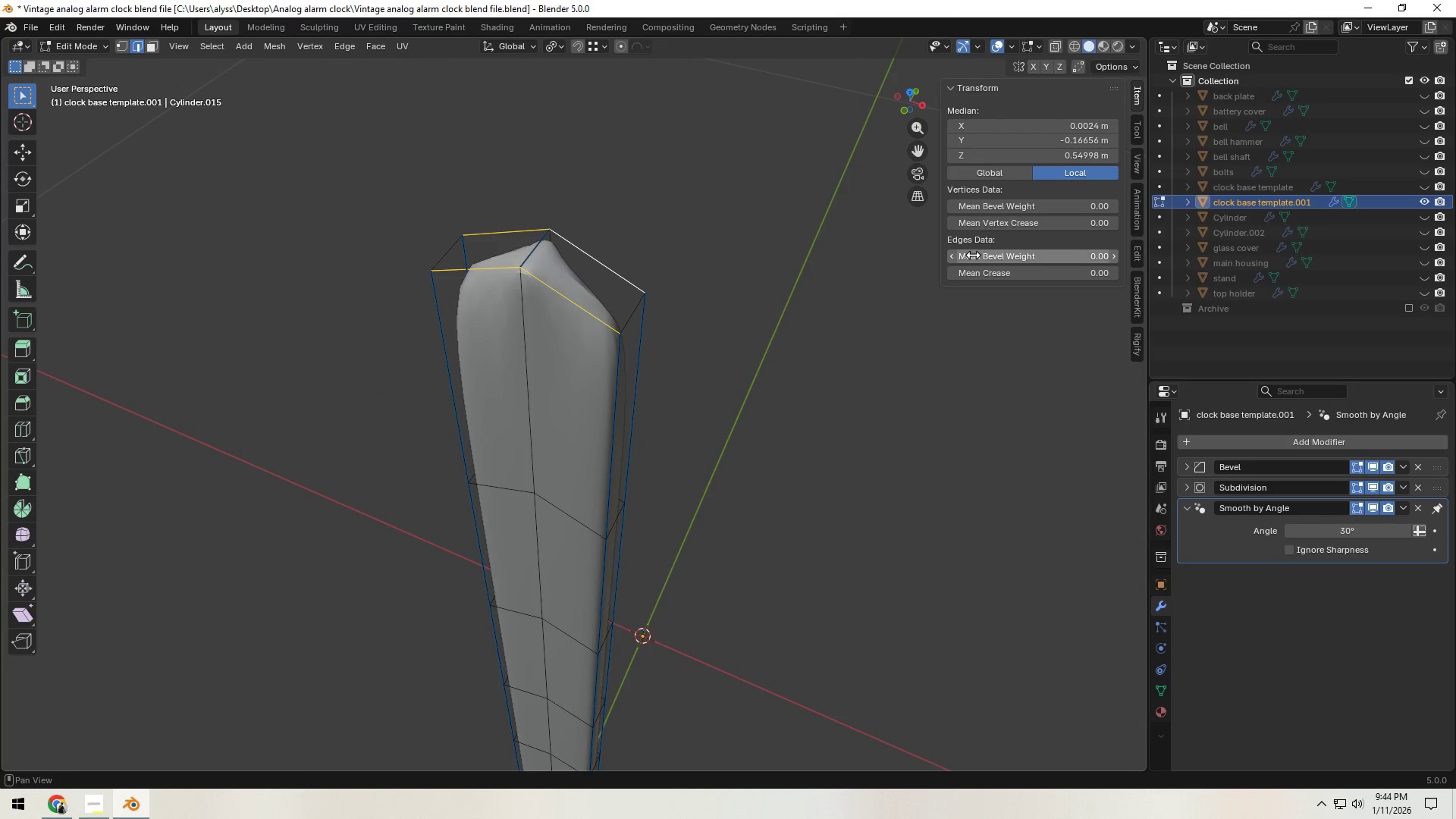 
left_click([1031, 254])
 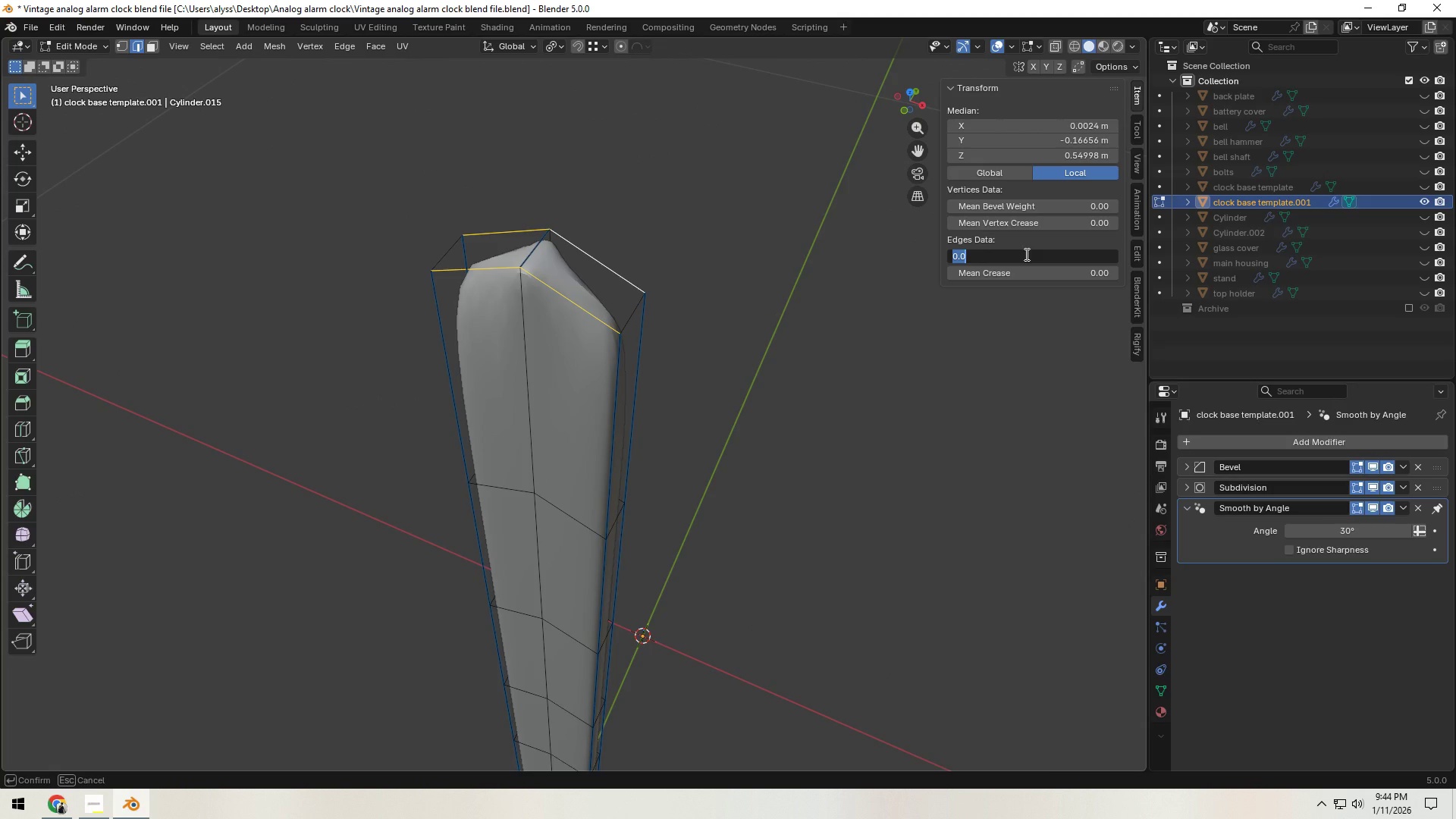 
key(NumpadDecimal)
 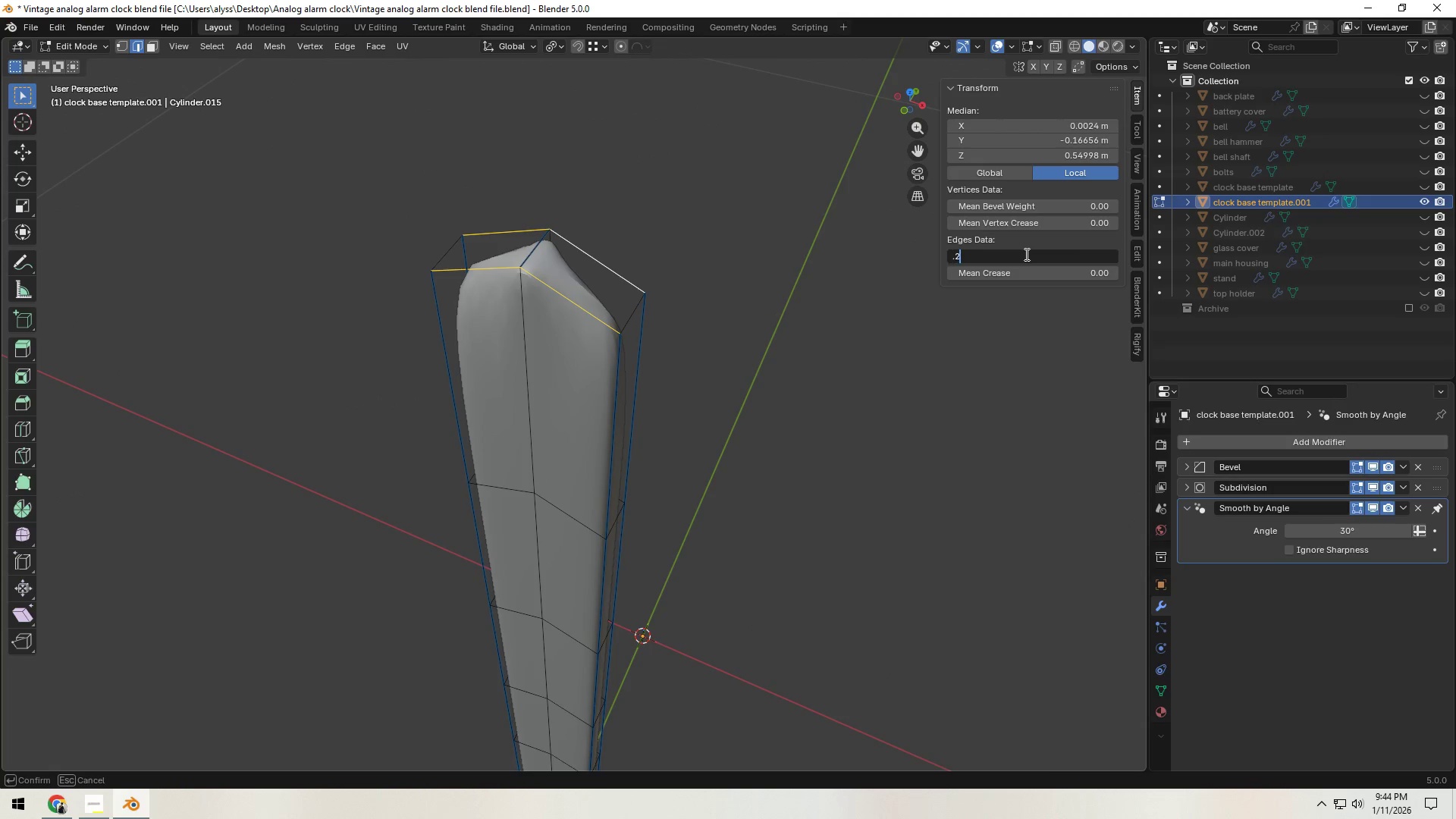 
key(Numpad2)
 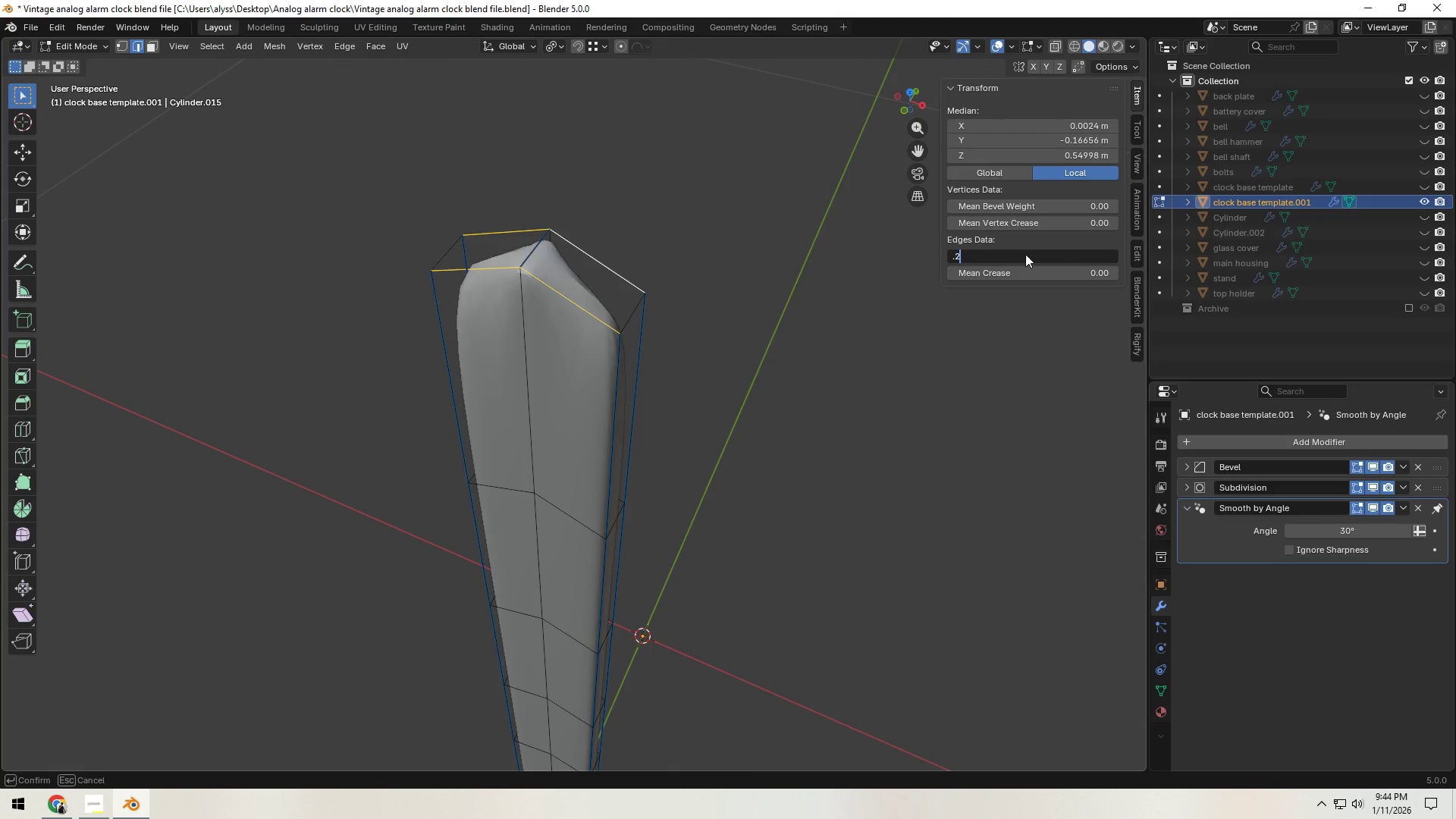 
key(NumpadEnter)
 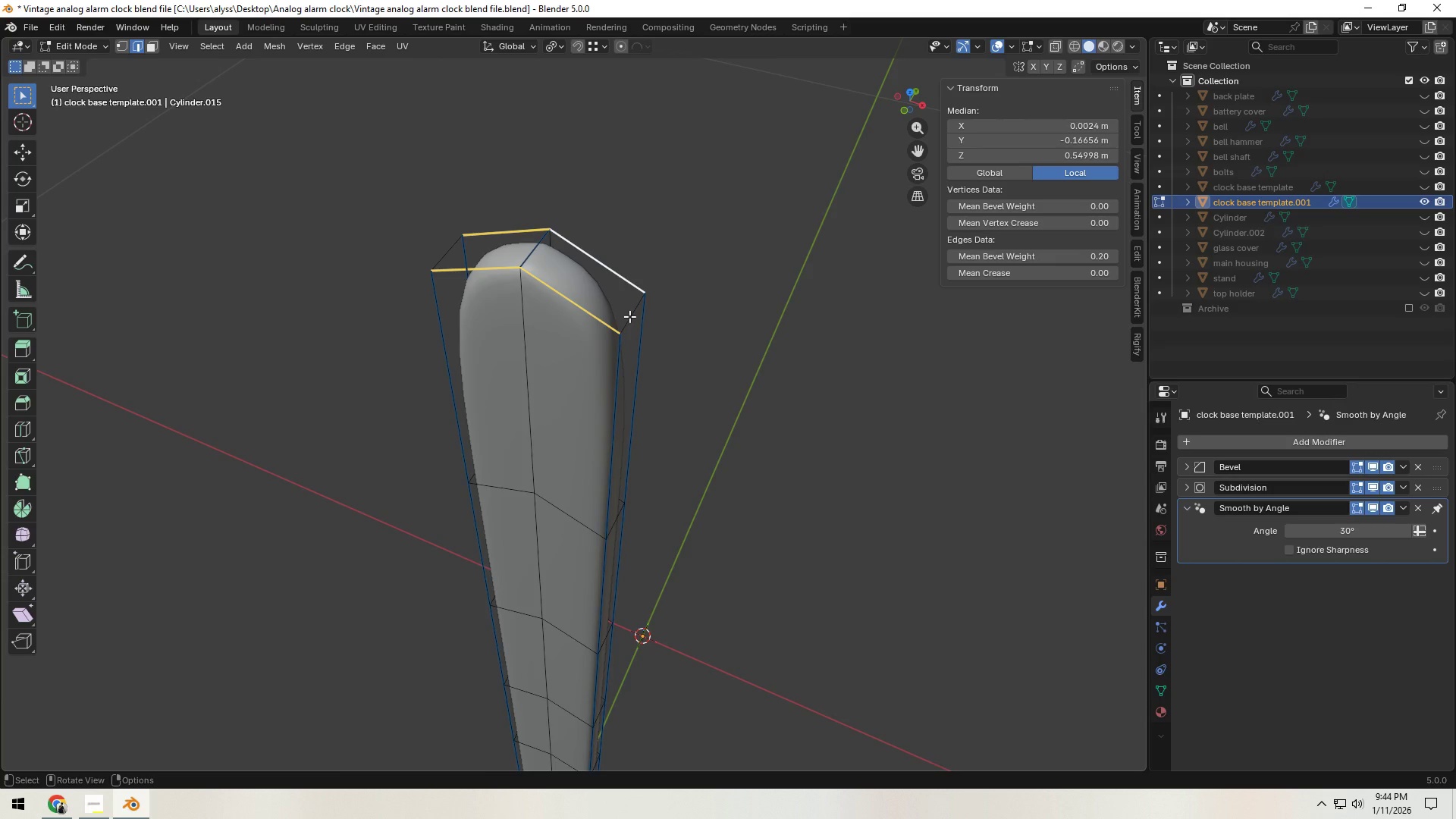 
scroll: coordinate [700, 391], scroll_direction: down, amount: 5.0
 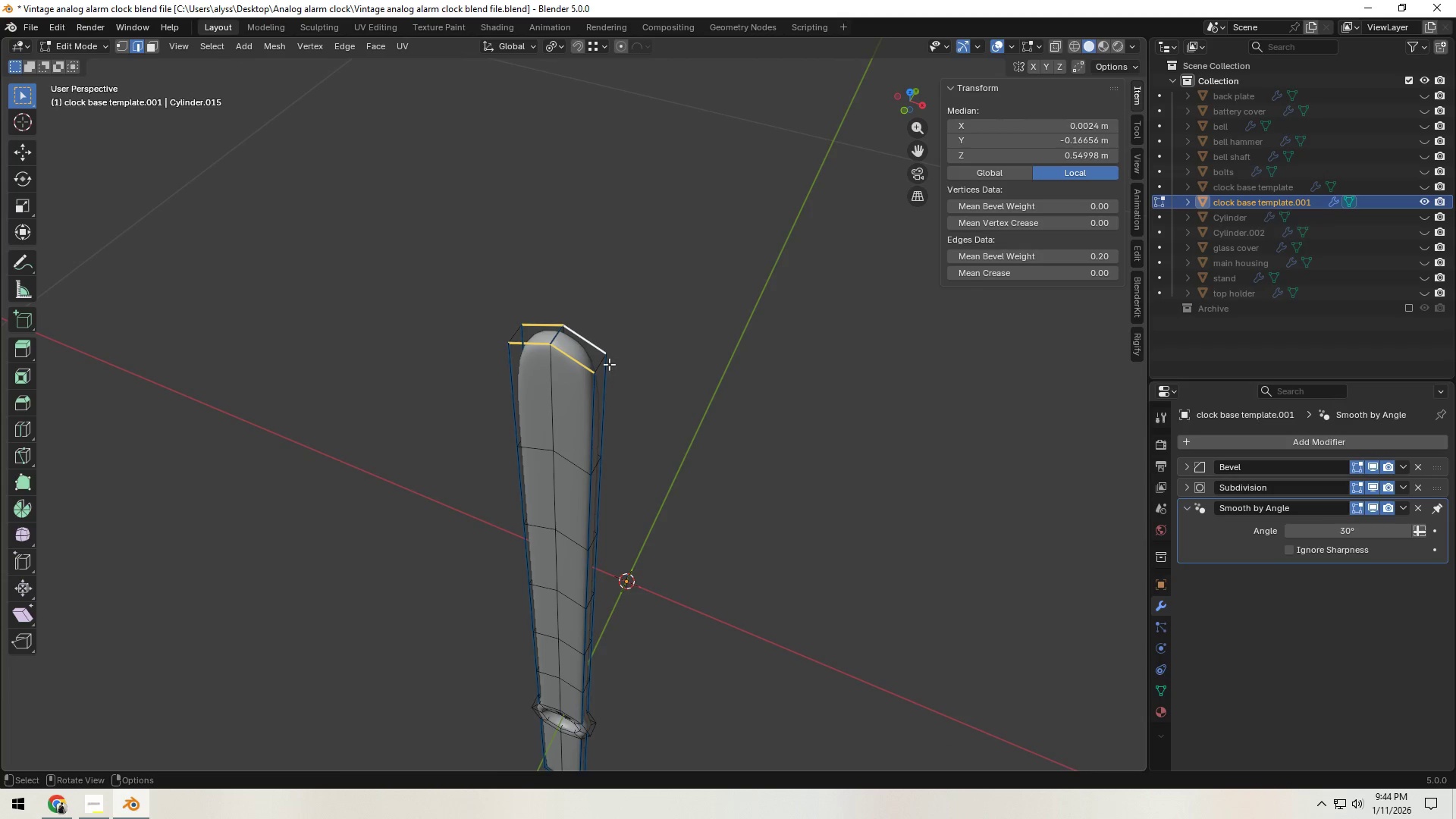 
left_click([602, 361])
 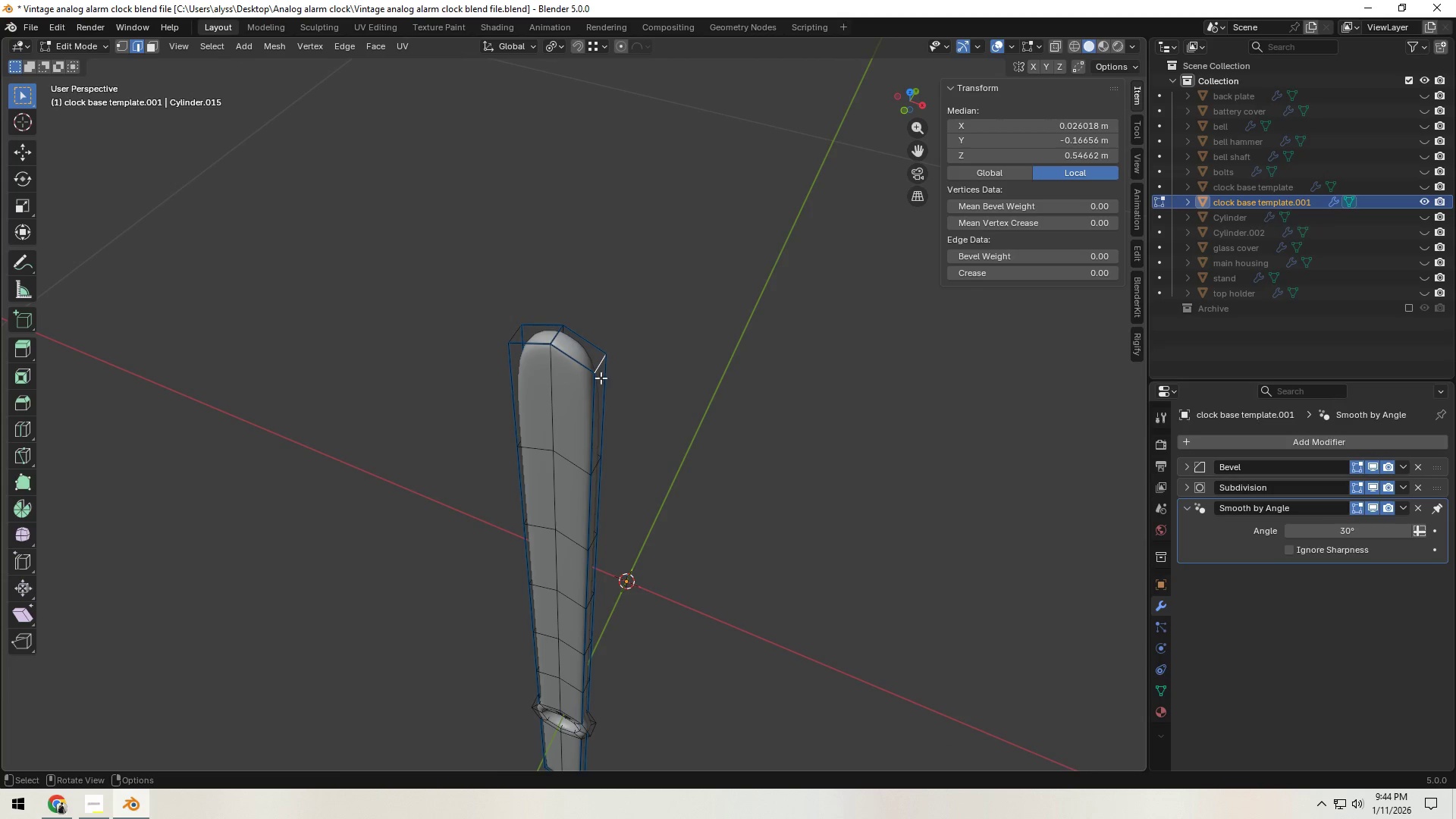 
hold_key(key=ShiftLeft, duration=1.52)
left_click([518, 340])
 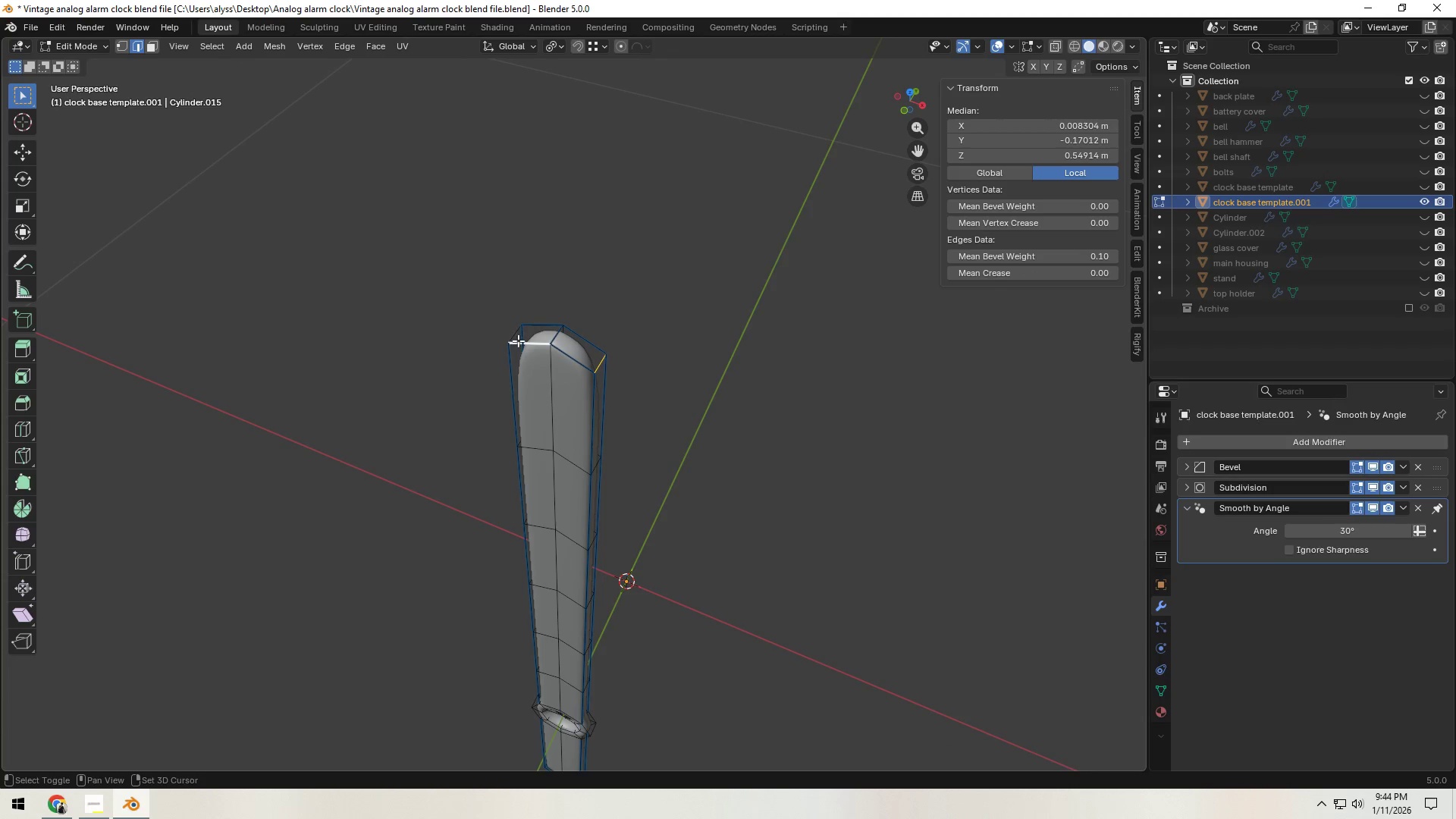 
left_click([515, 334])
 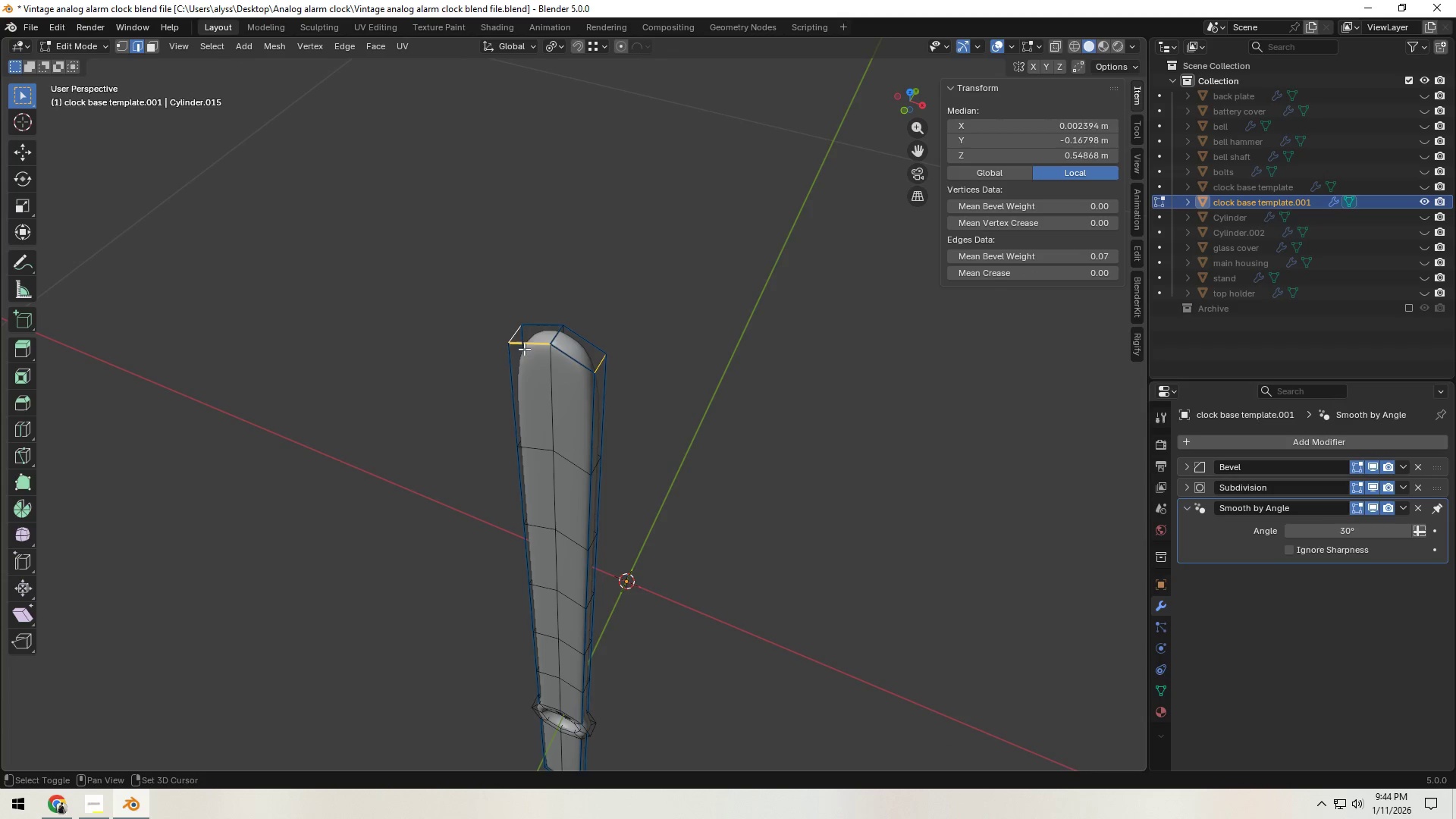 
double_click([524, 349])
 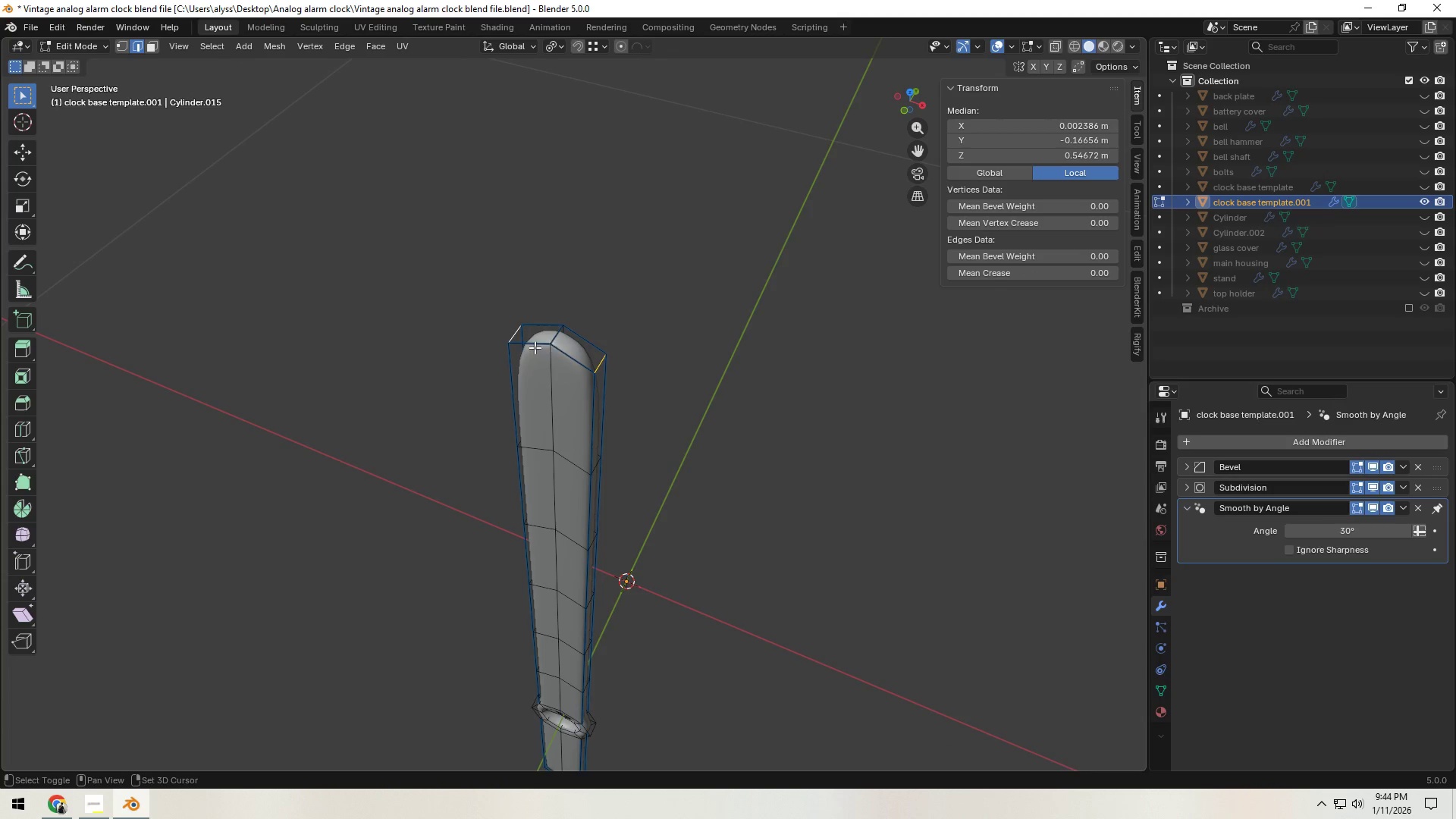 
type(gz)
 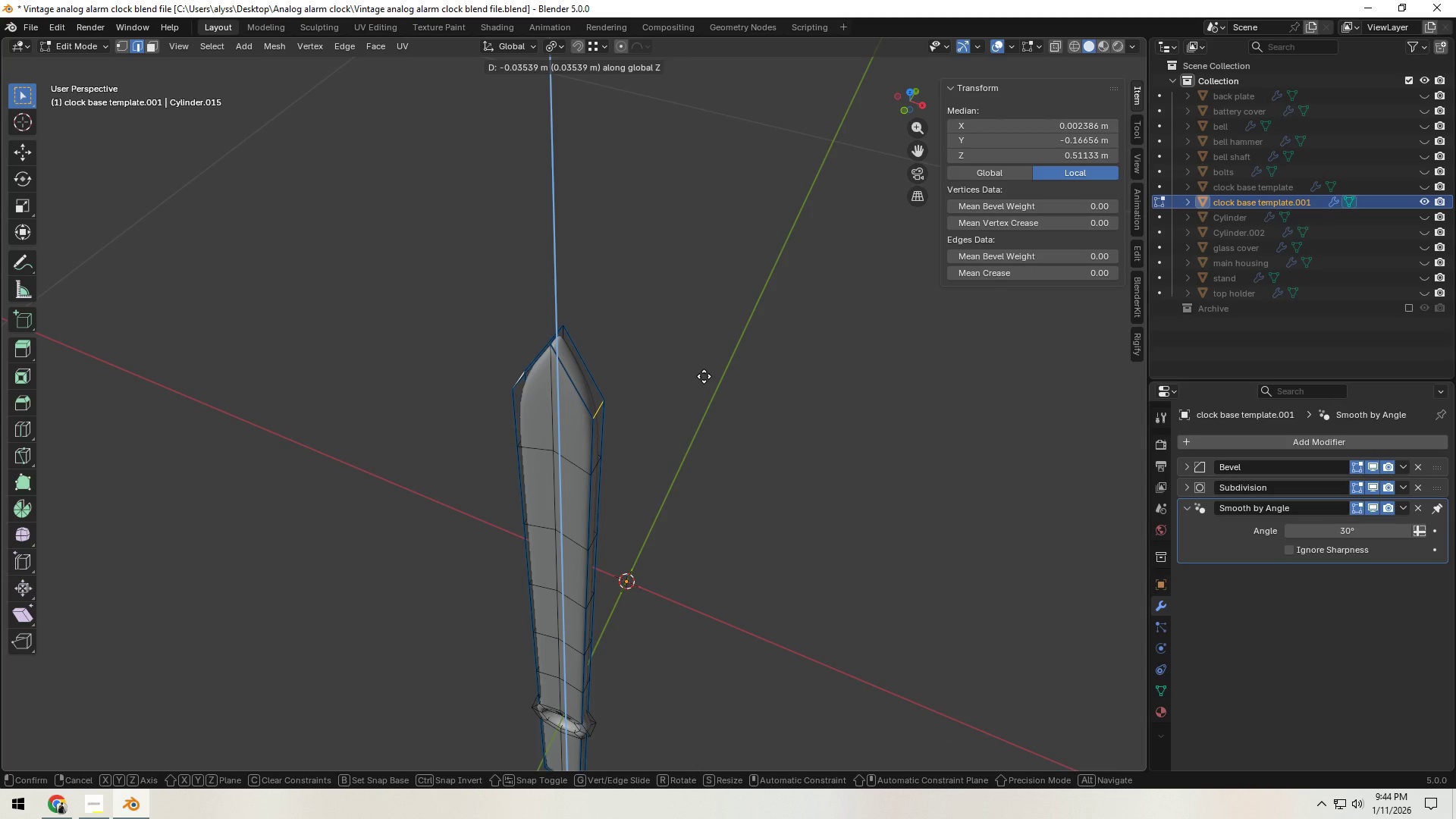 
left_click([704, 376])
 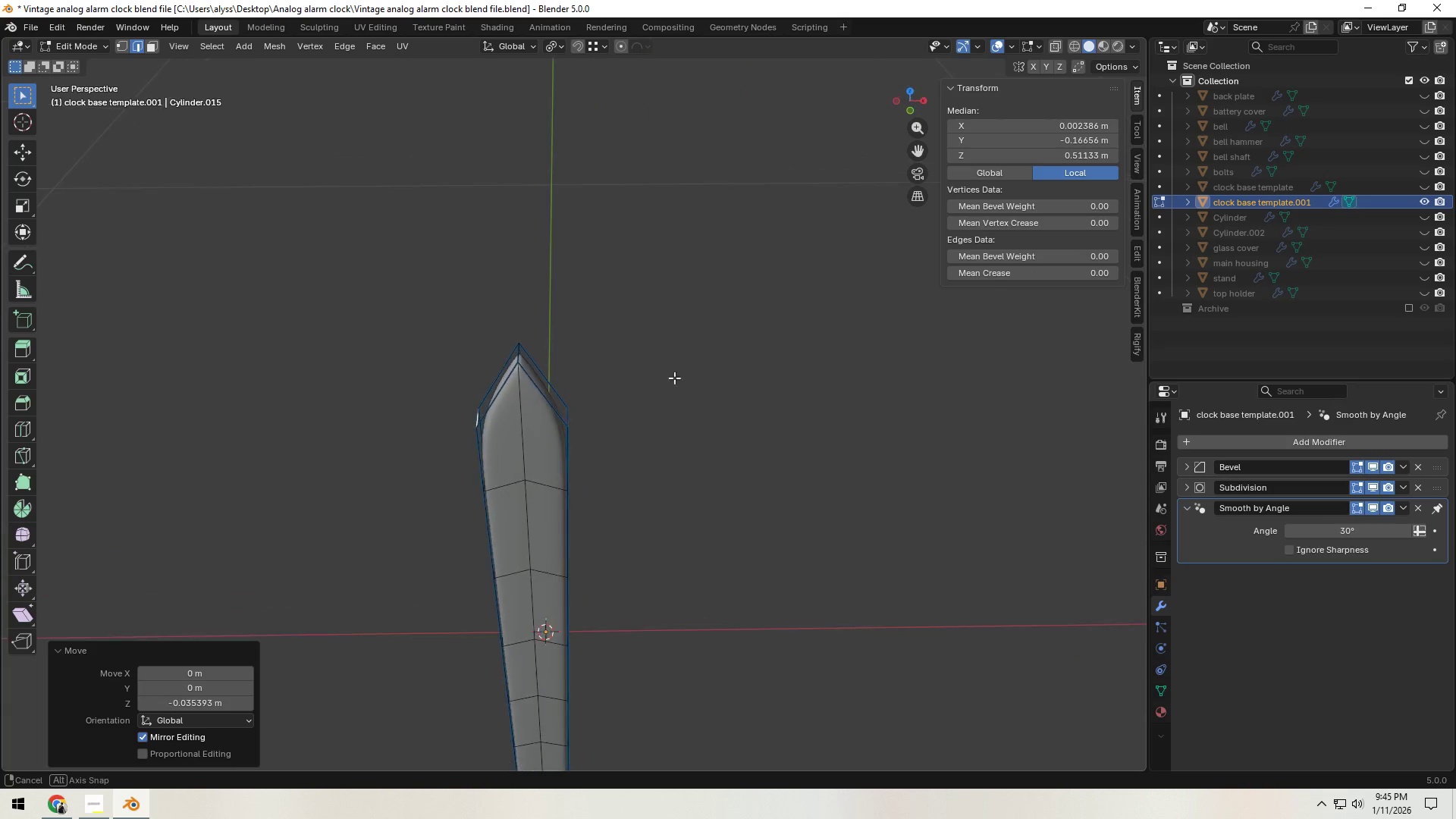 
hold_key(key=ShiftLeft, duration=1.14)
 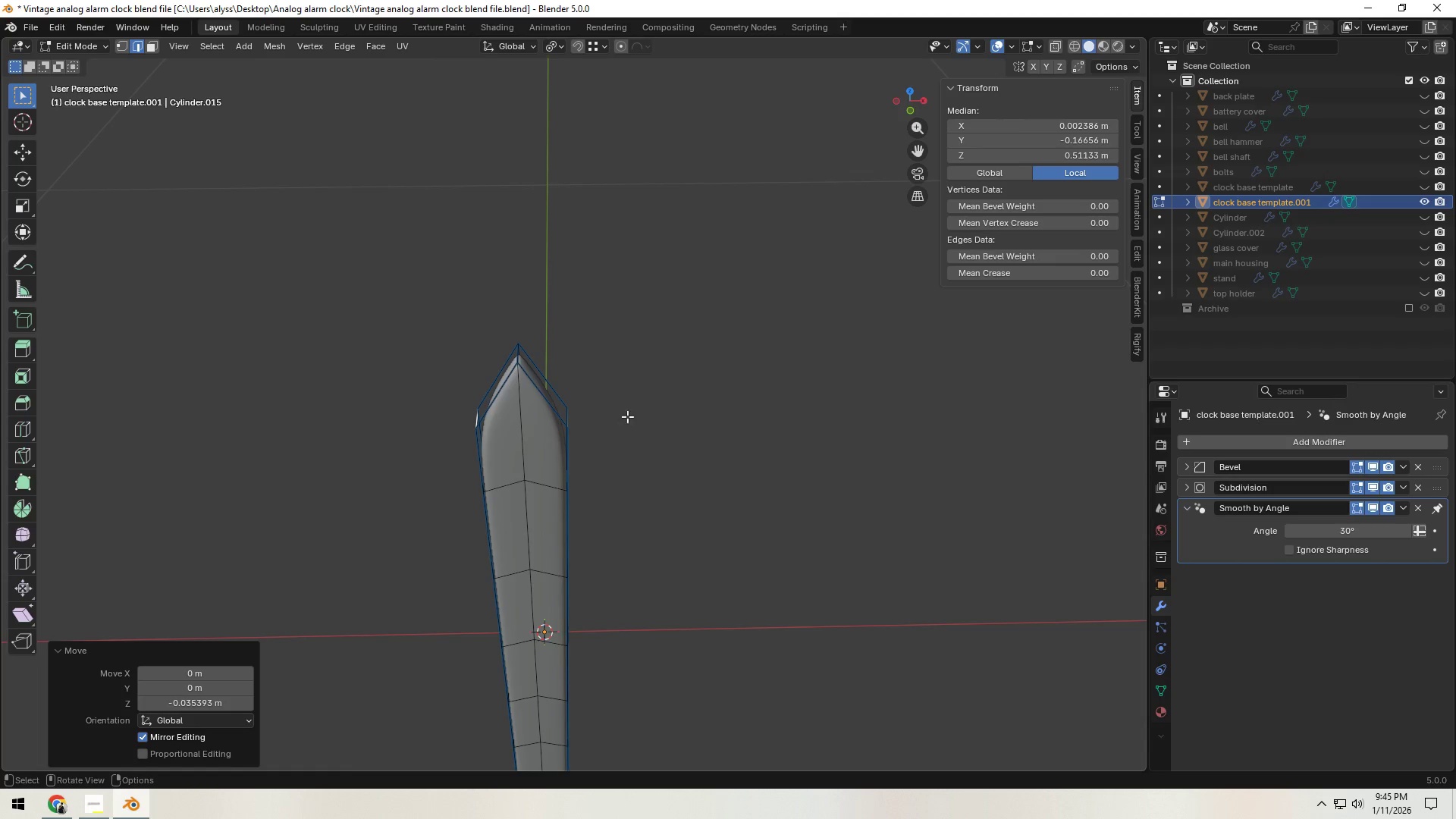 
hold_key(key=ShiftLeft, duration=6.28)
 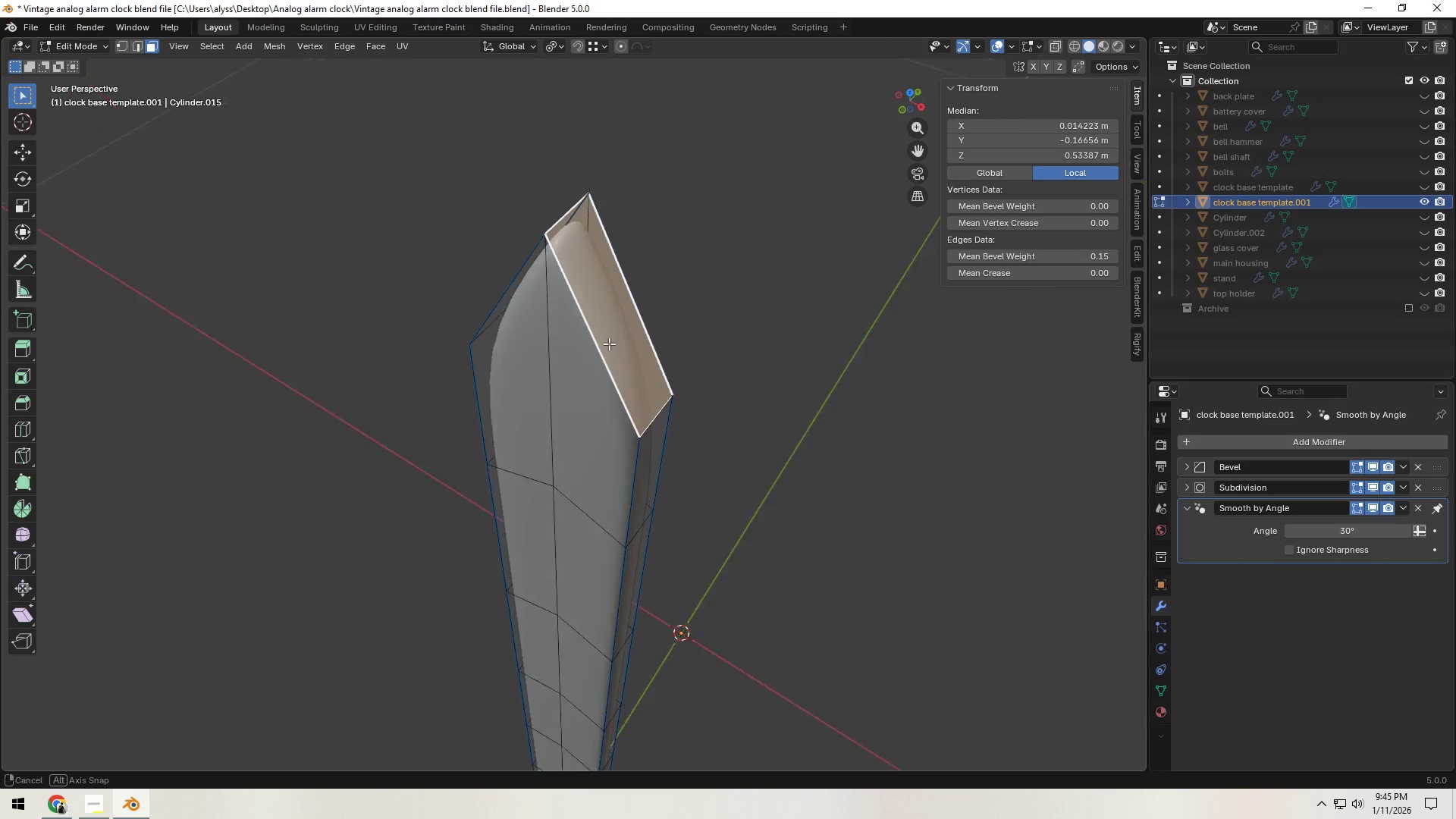 
type(sx)
 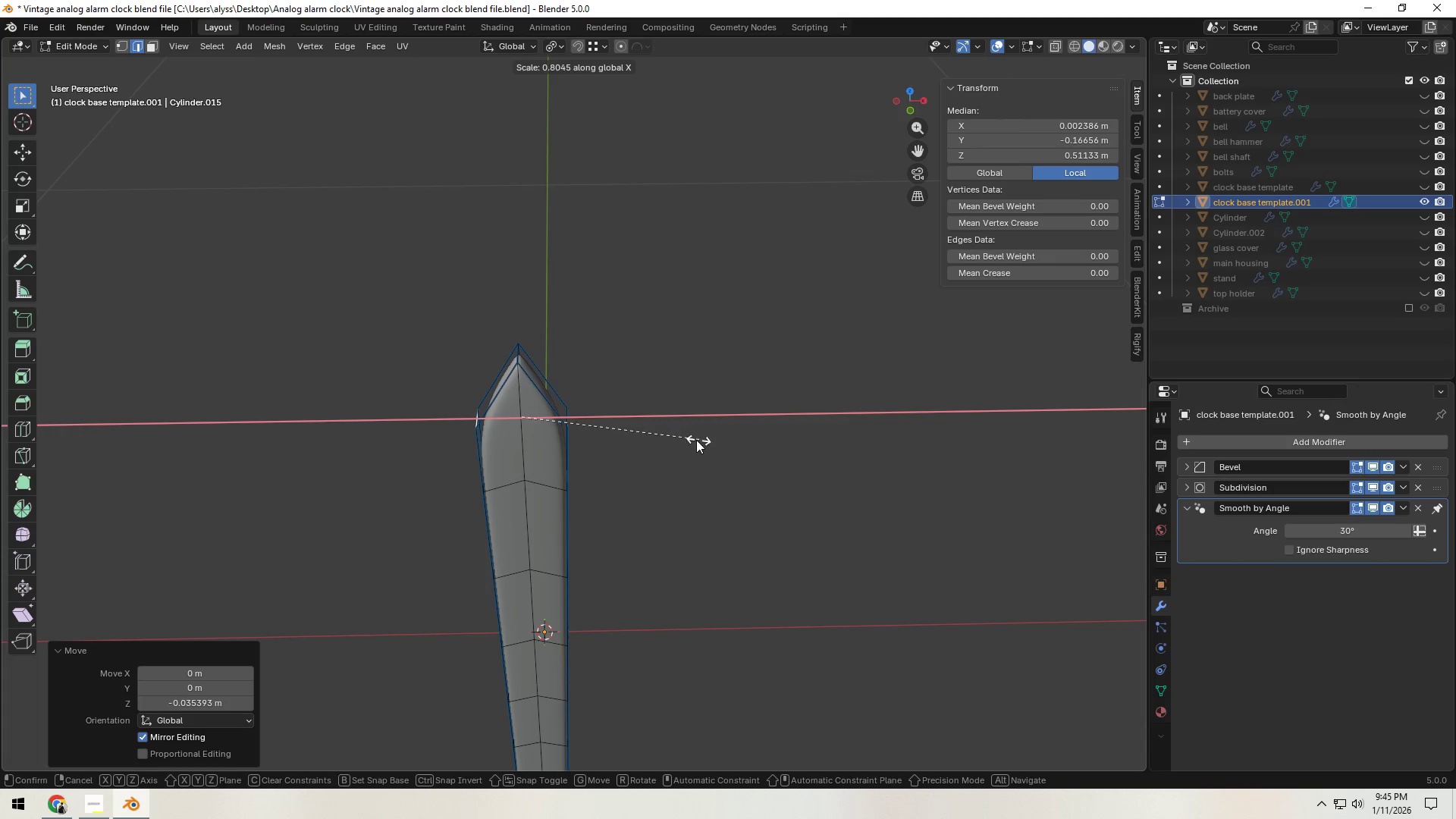 
right_click([690, 440])
 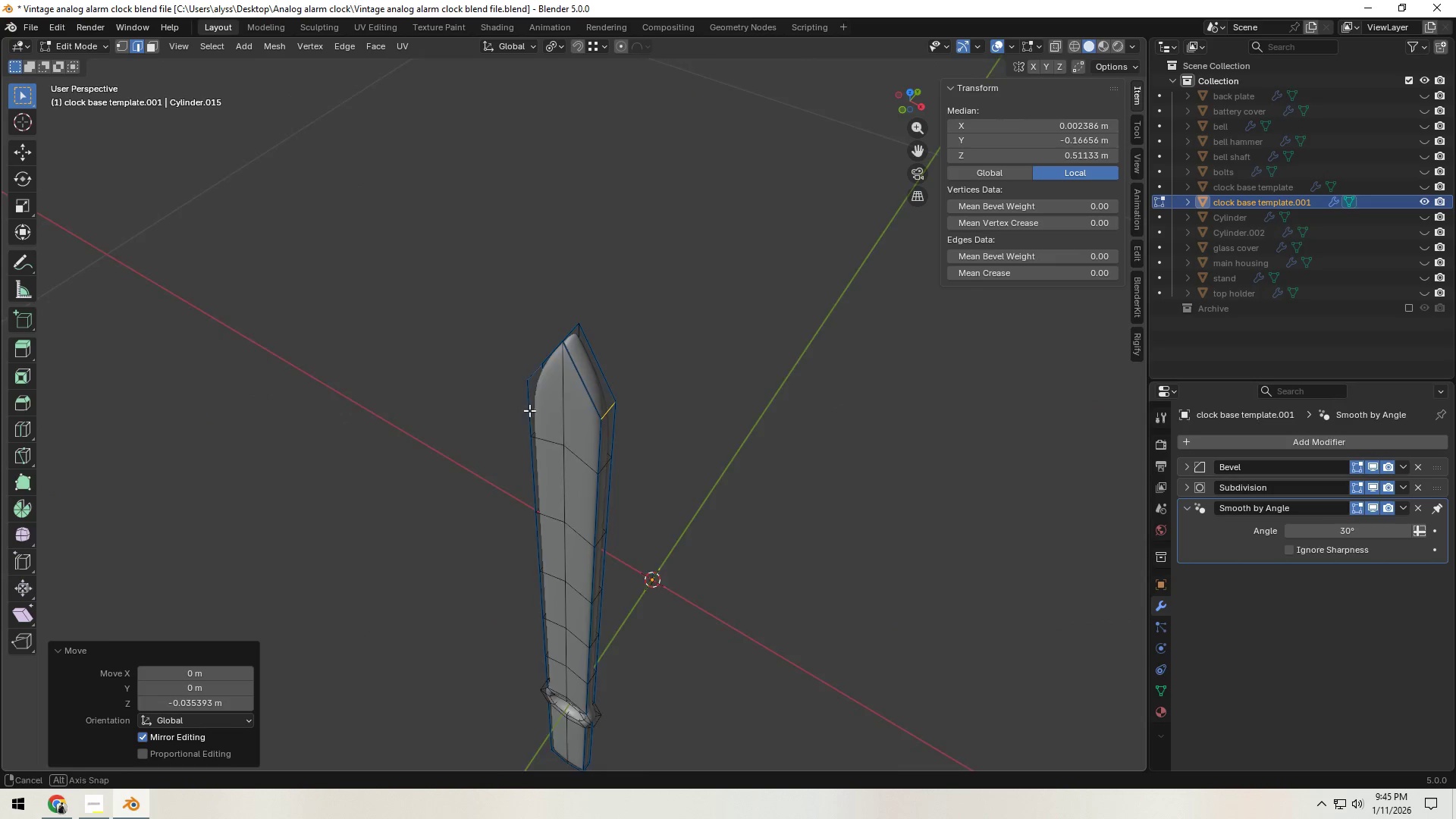 
scroll: coordinate [609, 406], scroll_direction: up, amount: 6.0
 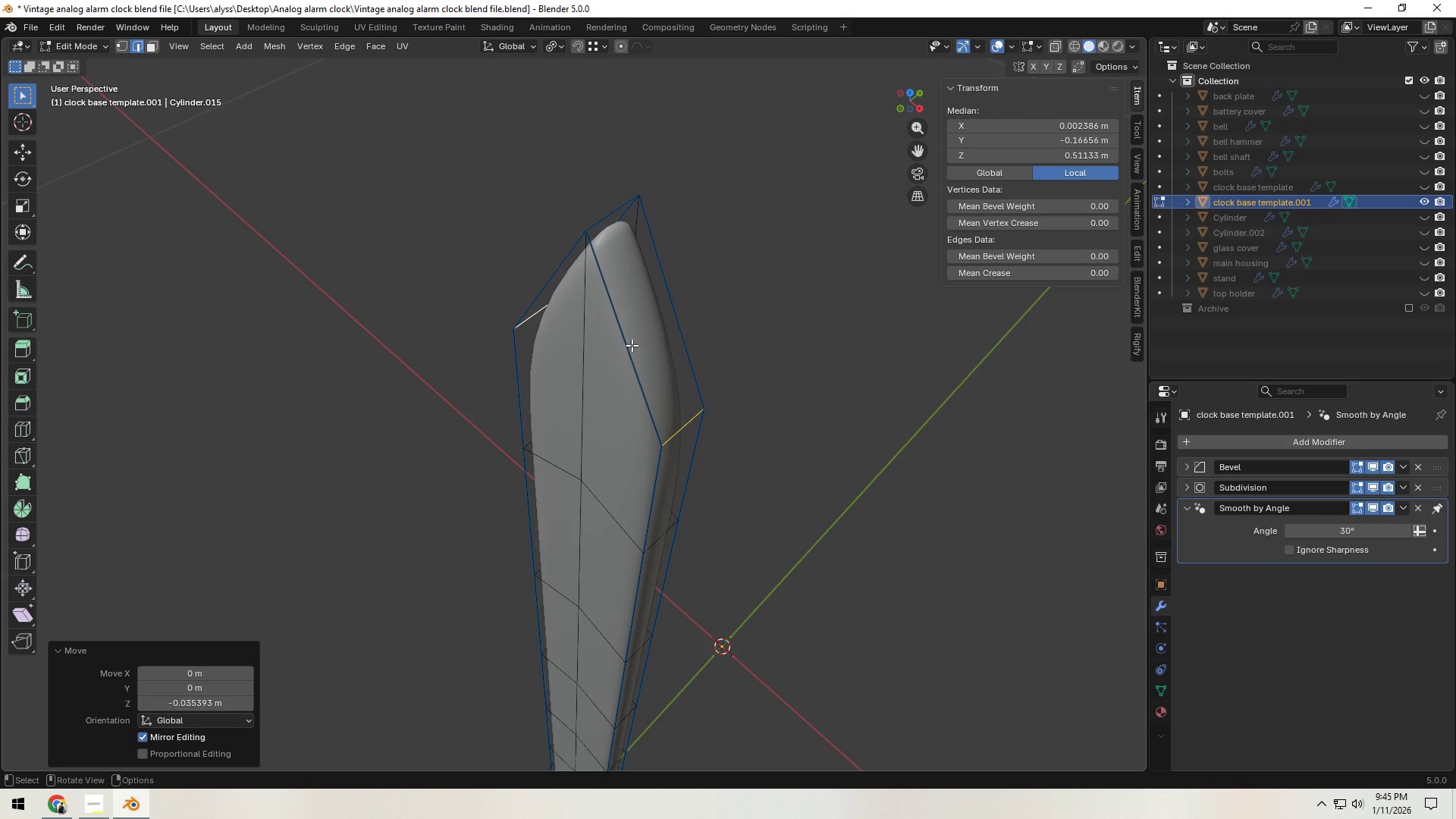 
key(3)
 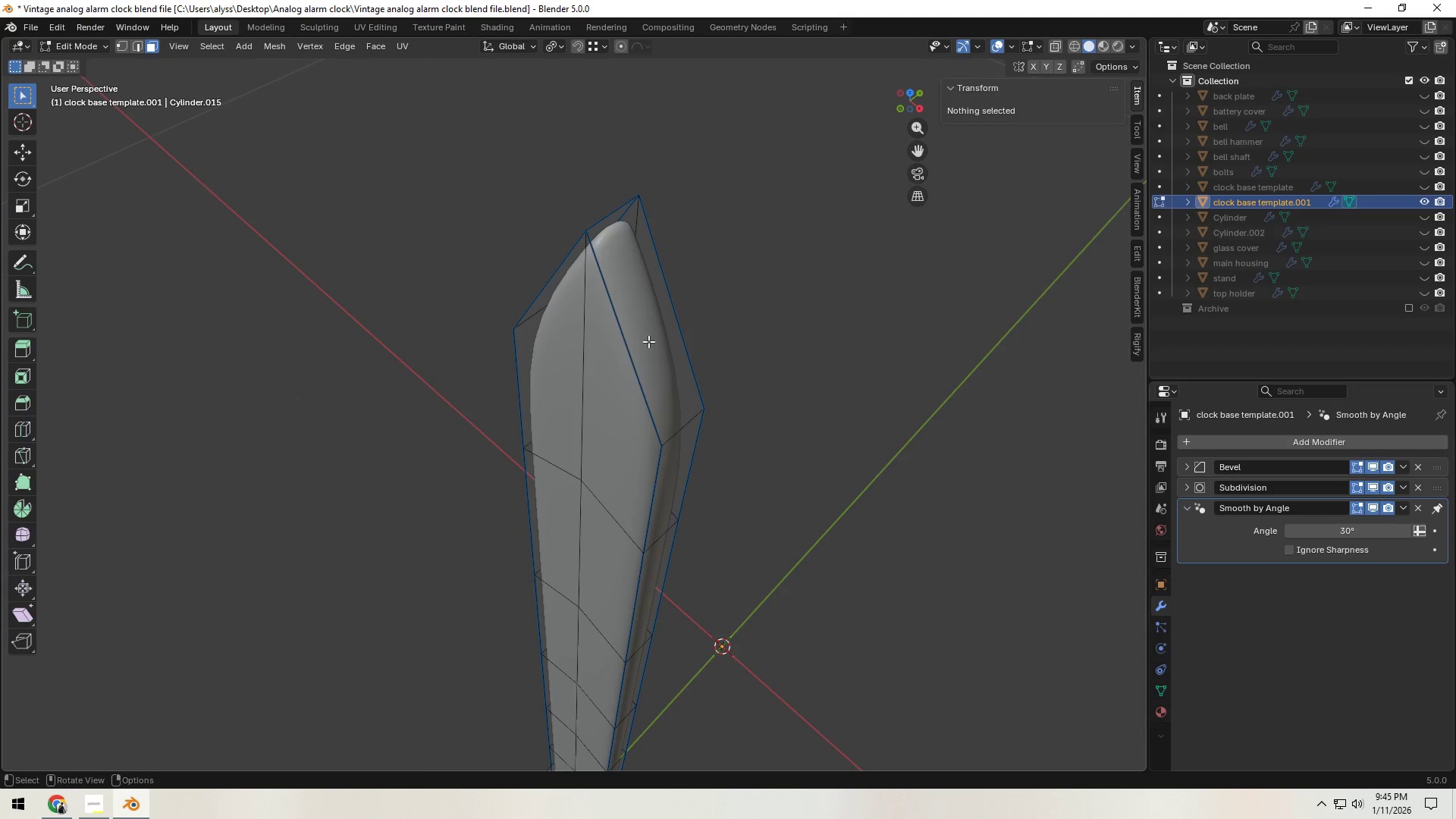 
left_click([648, 341])
 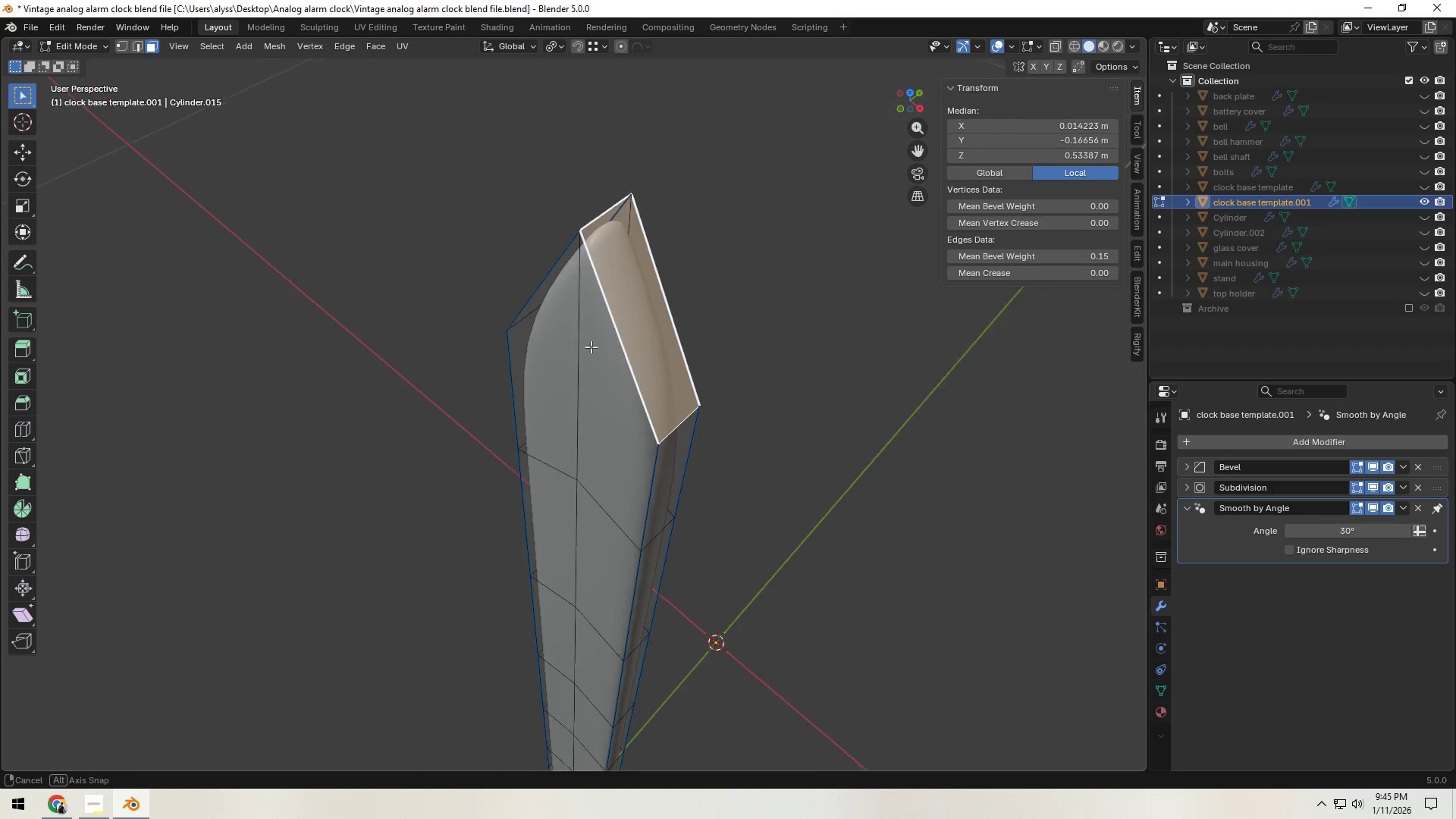 
hold_key(key=ShiftLeft, duration=0.47)
left_click([328, 381])
 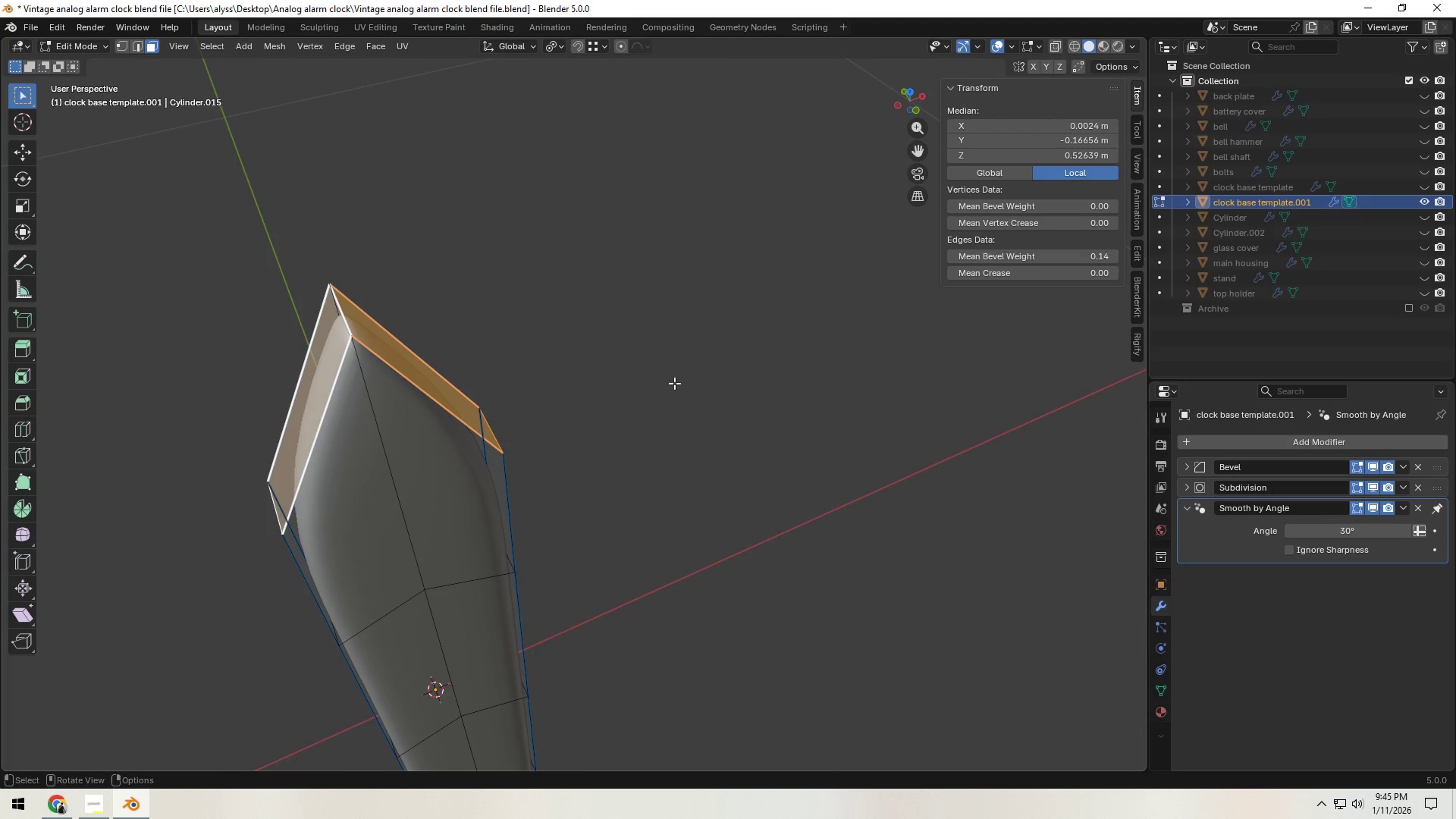 
type(sx)
 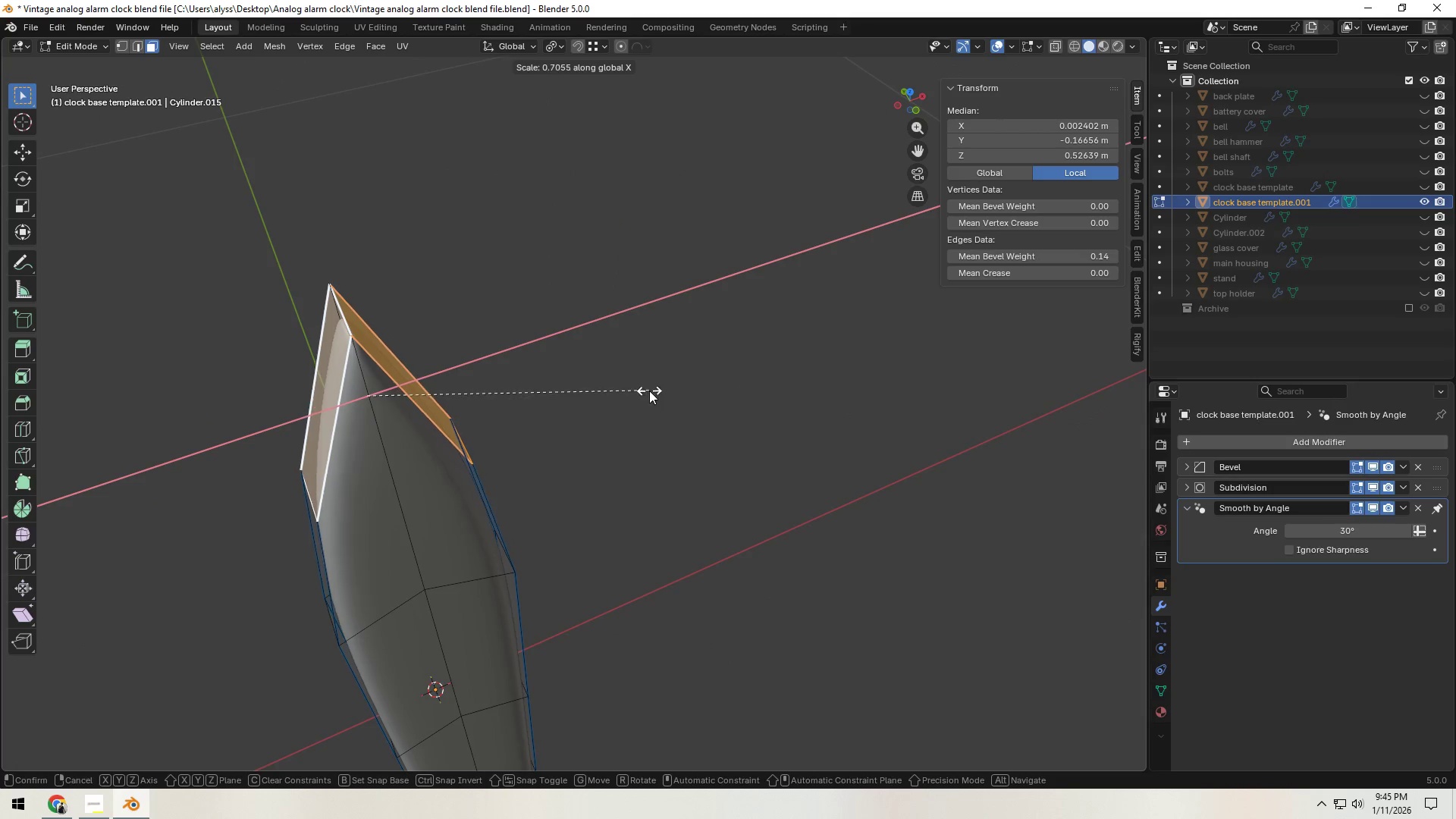 
right_click([649, 391])
 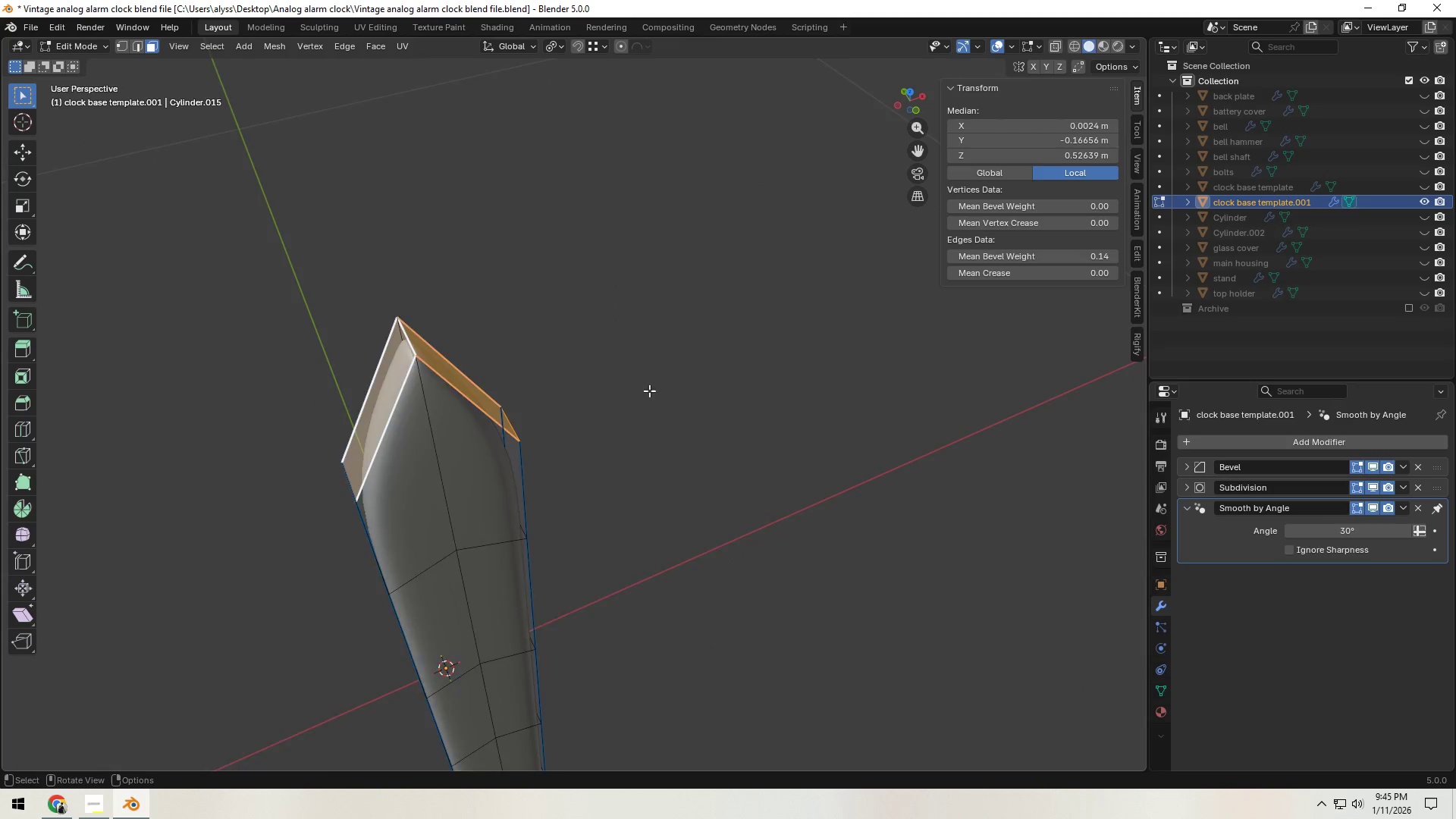 
scroll: coordinate [648, 395], scroll_direction: down, amount: 5.0
 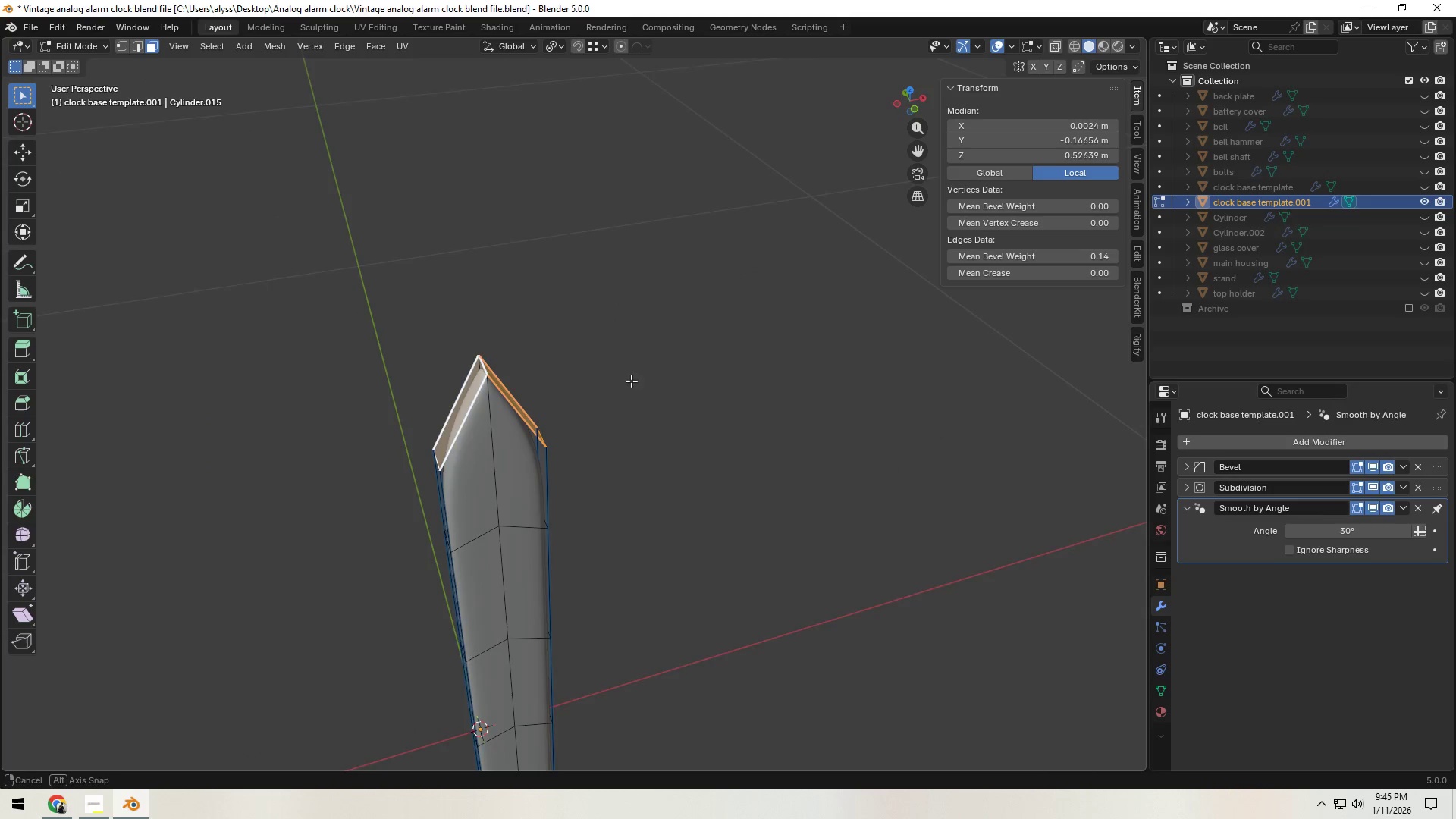 
key(Backquote)
 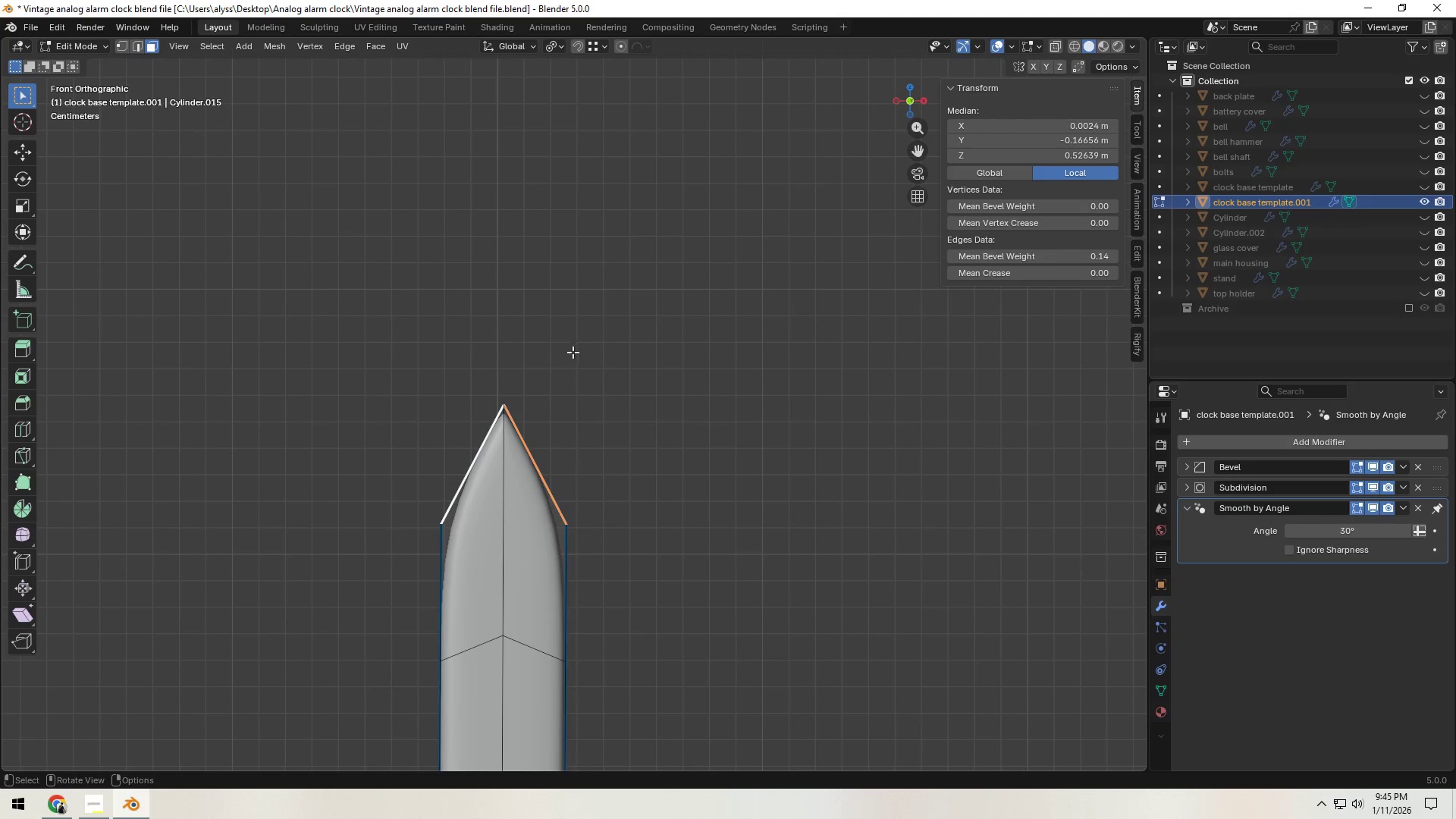 
hold_key(key=ShiftLeft, duration=0.34)
 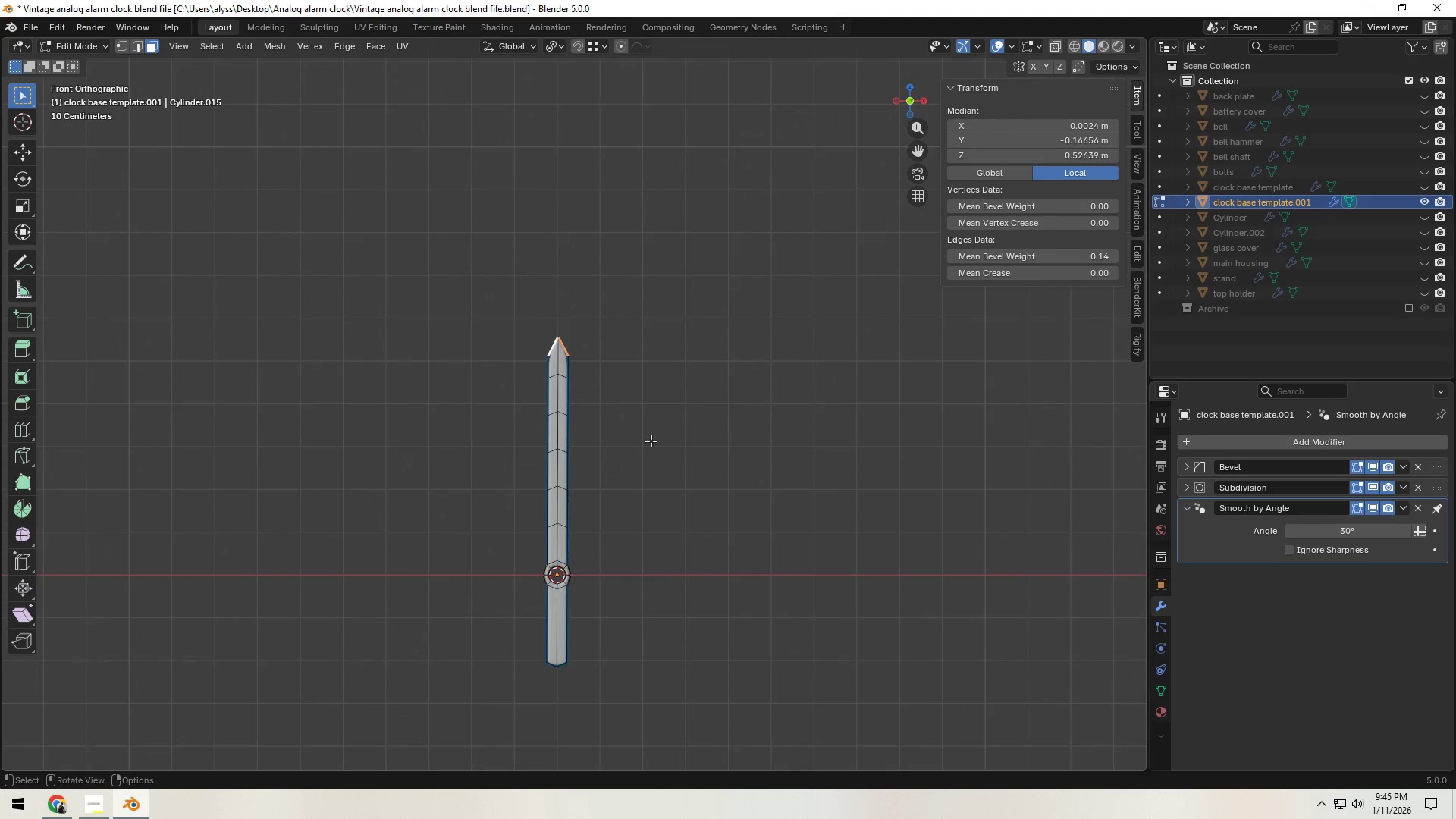 
scroll: coordinate [635, 438], scroll_direction: down, amount: 10.0
 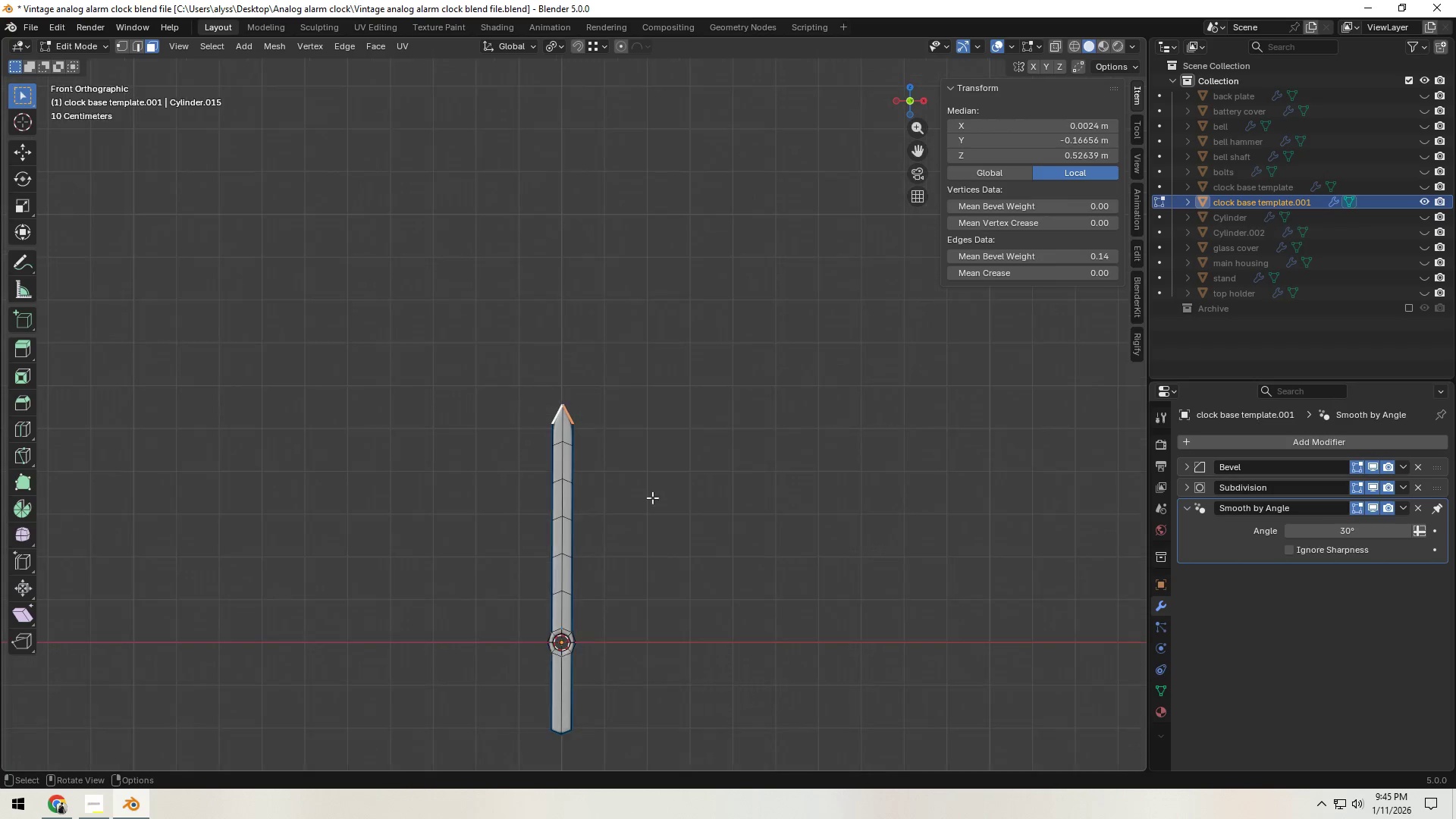 
scroll: coordinate [648, 444], scroll_direction: up, amount: 2.0
 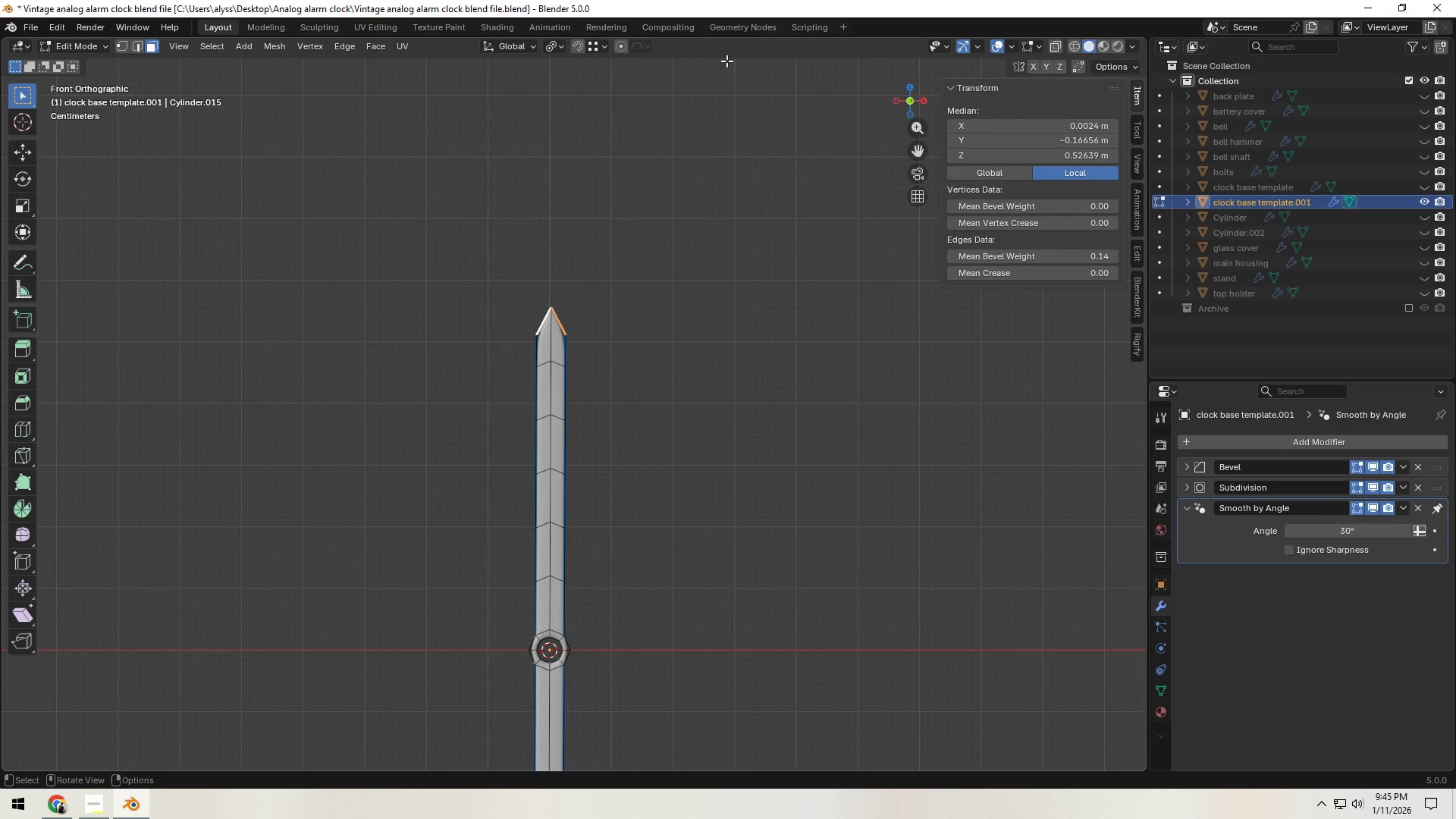 
left_click([622, 49])
 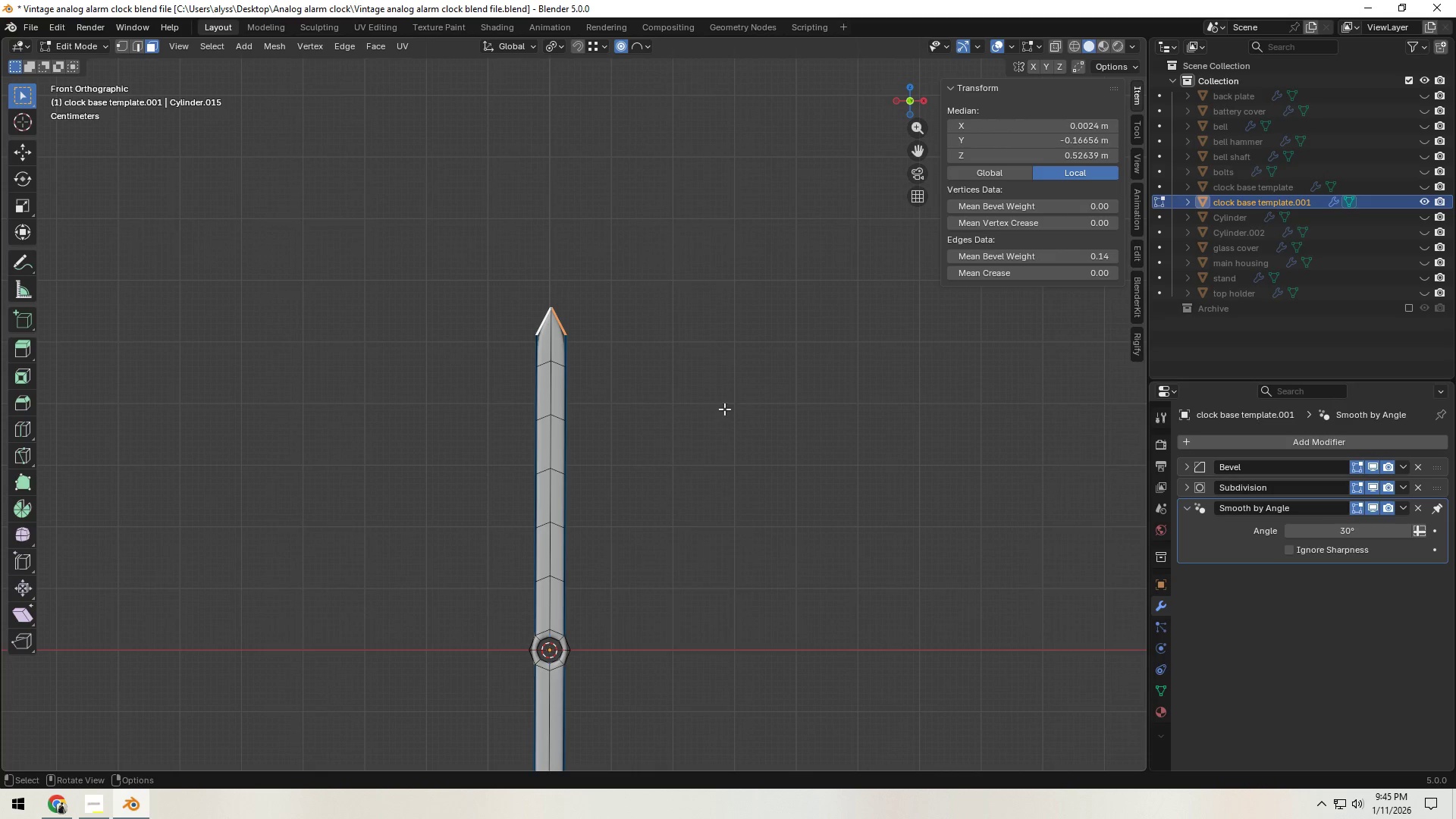 
type(sx)
 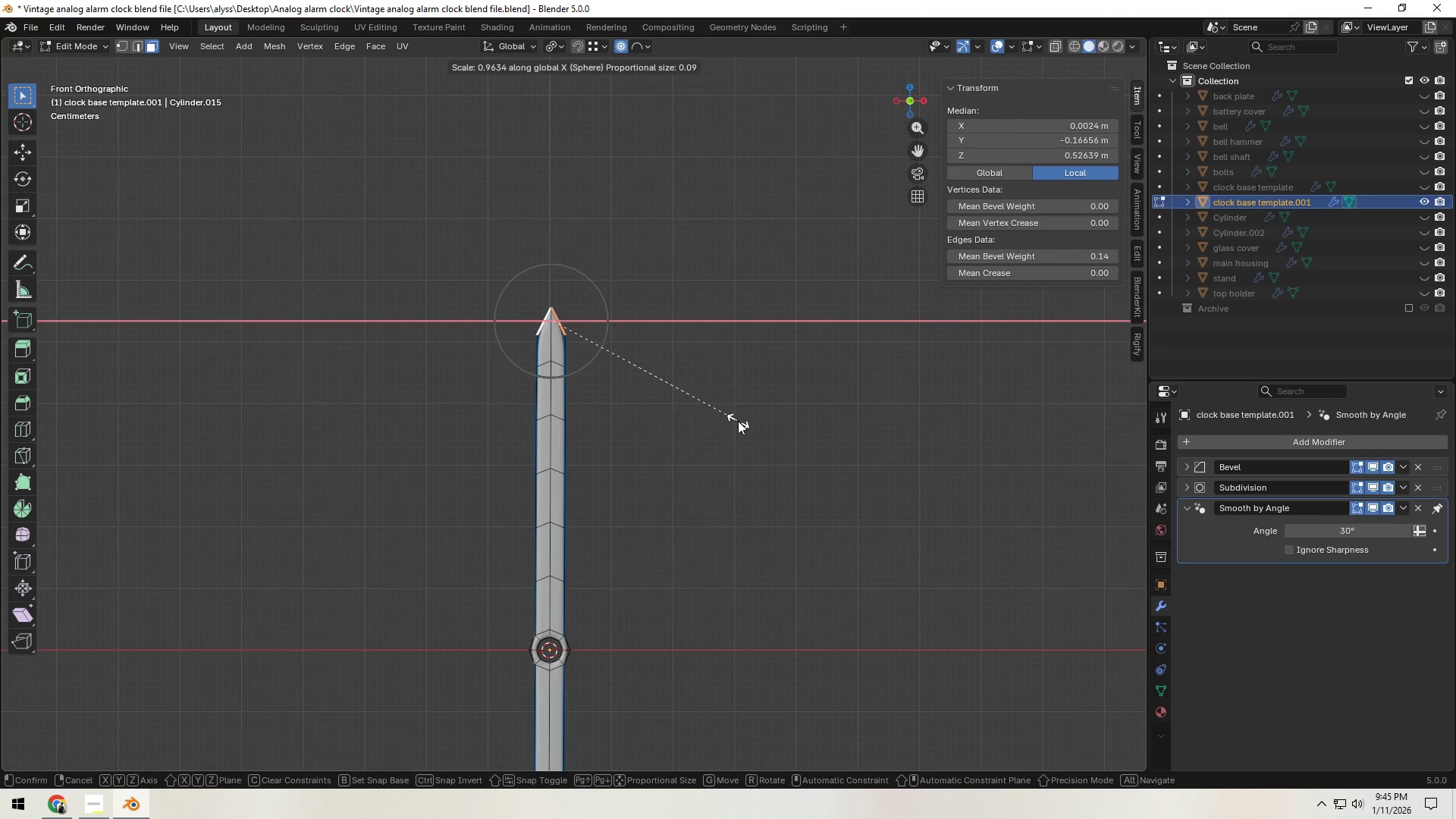 
scroll: coordinate [738, 421], scroll_direction: down, amount: 18.0
 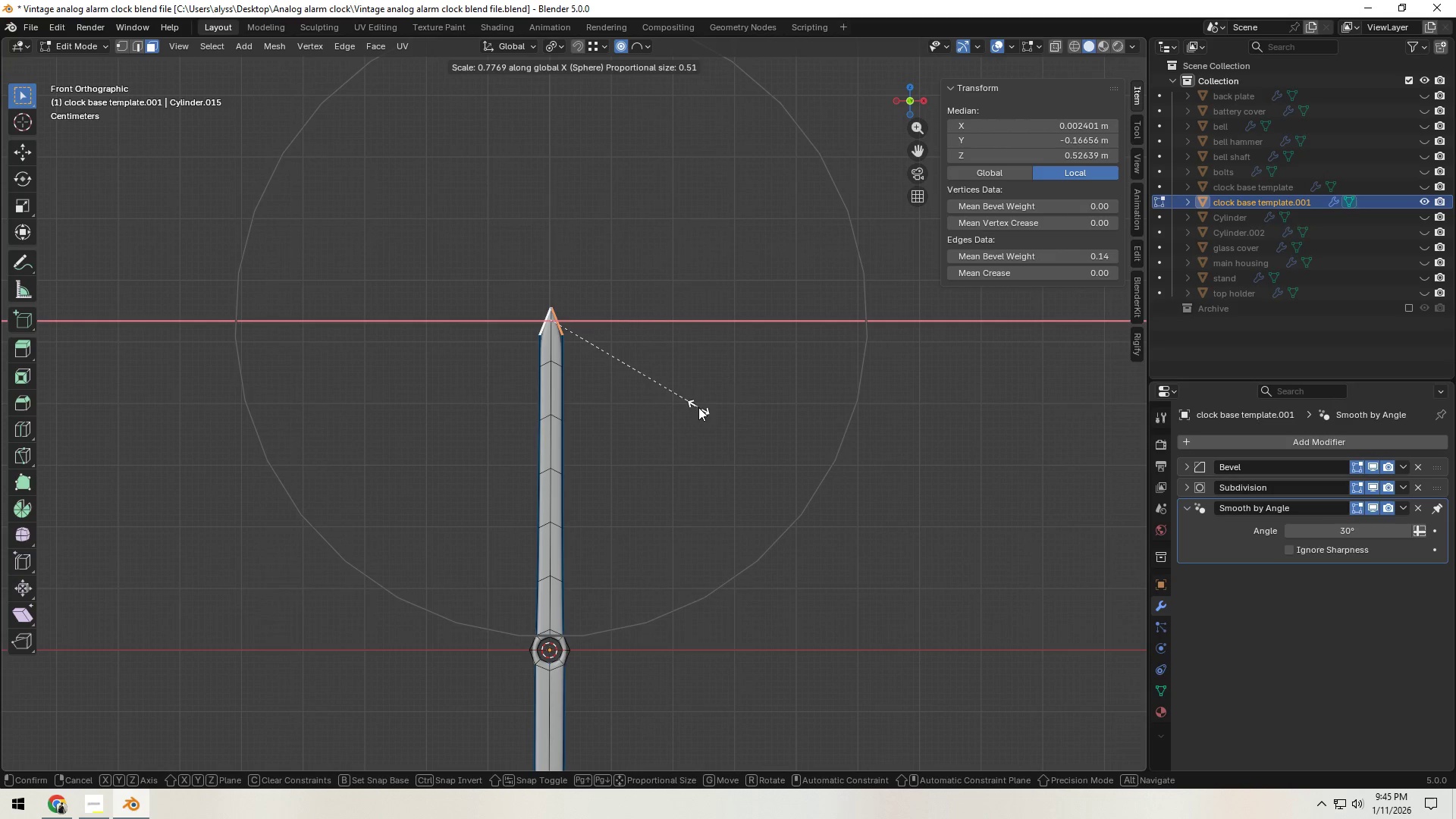 
scroll: coordinate [699, 407], scroll_direction: up, amount: 1.0
 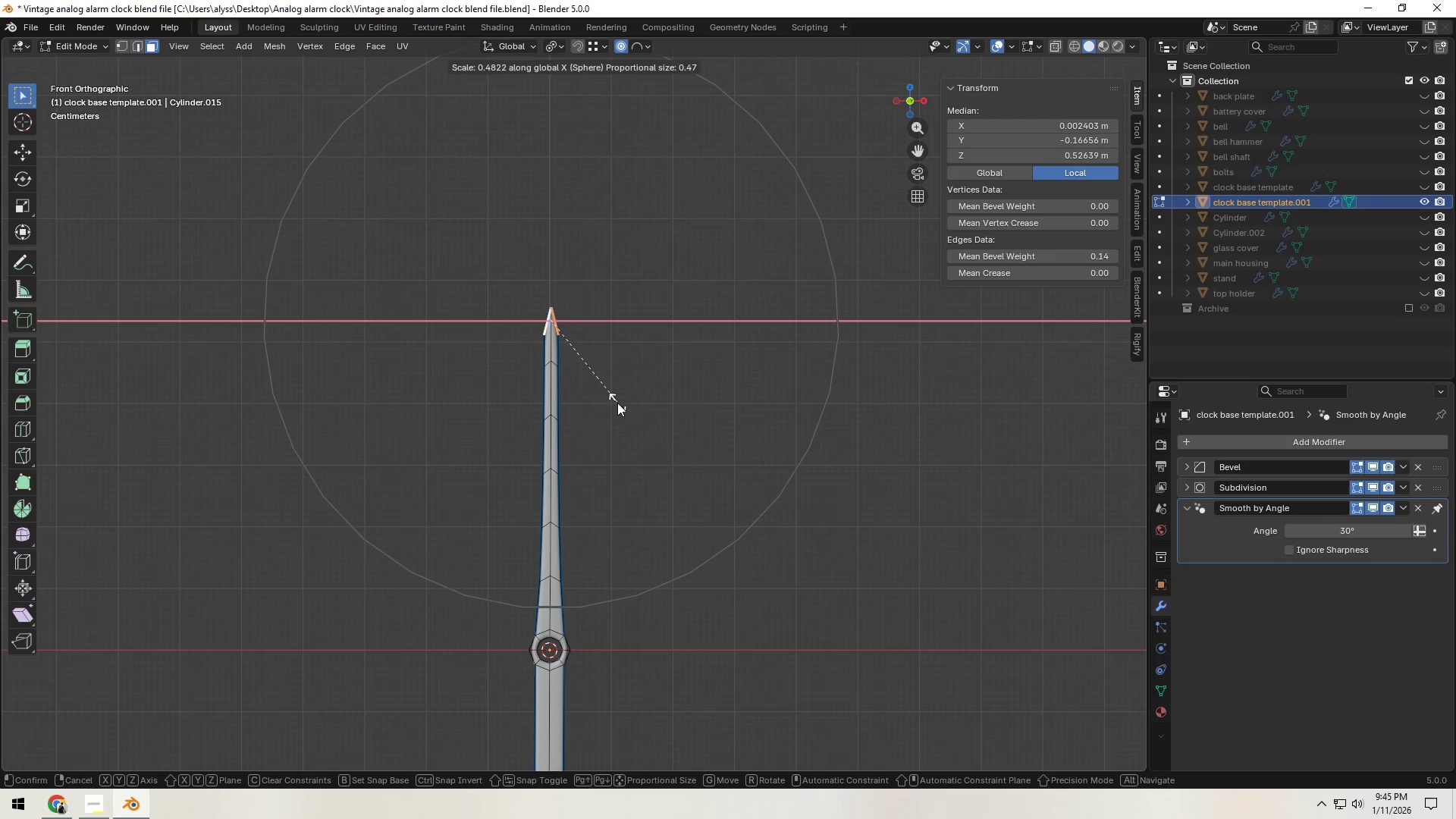 
left_click([617, 403])
 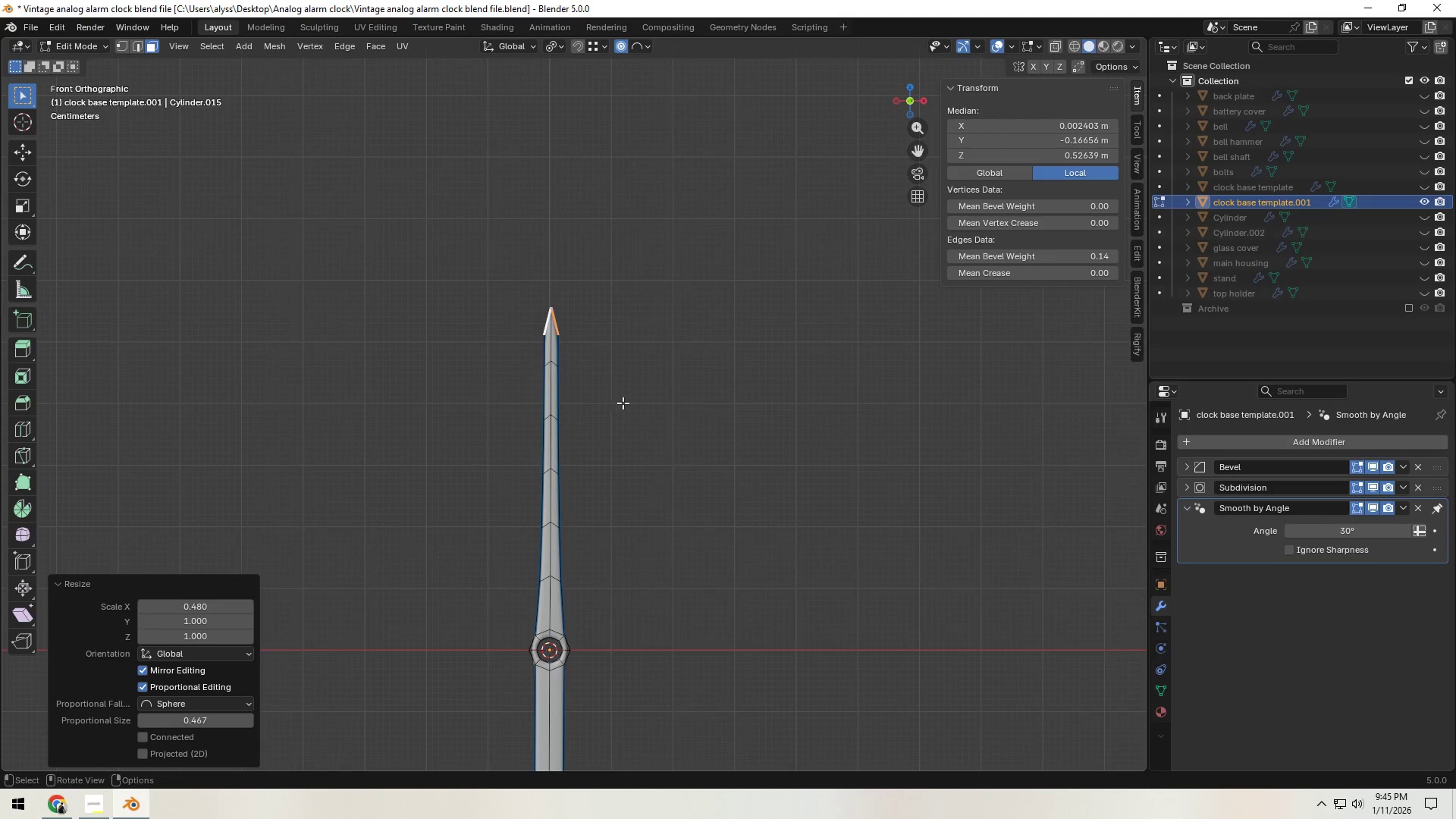 
double_click([653, 403])
 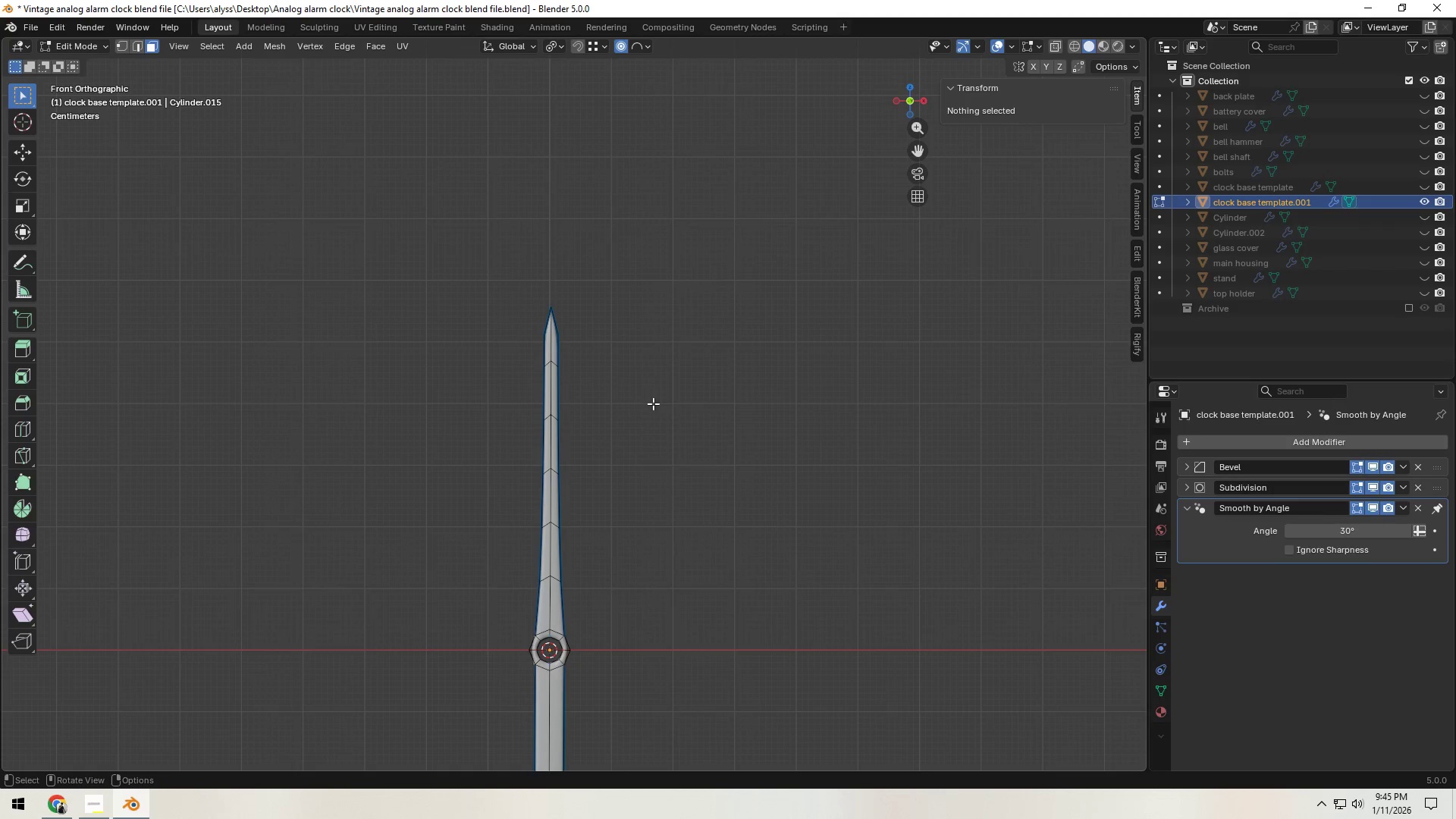 
key(Tab)
 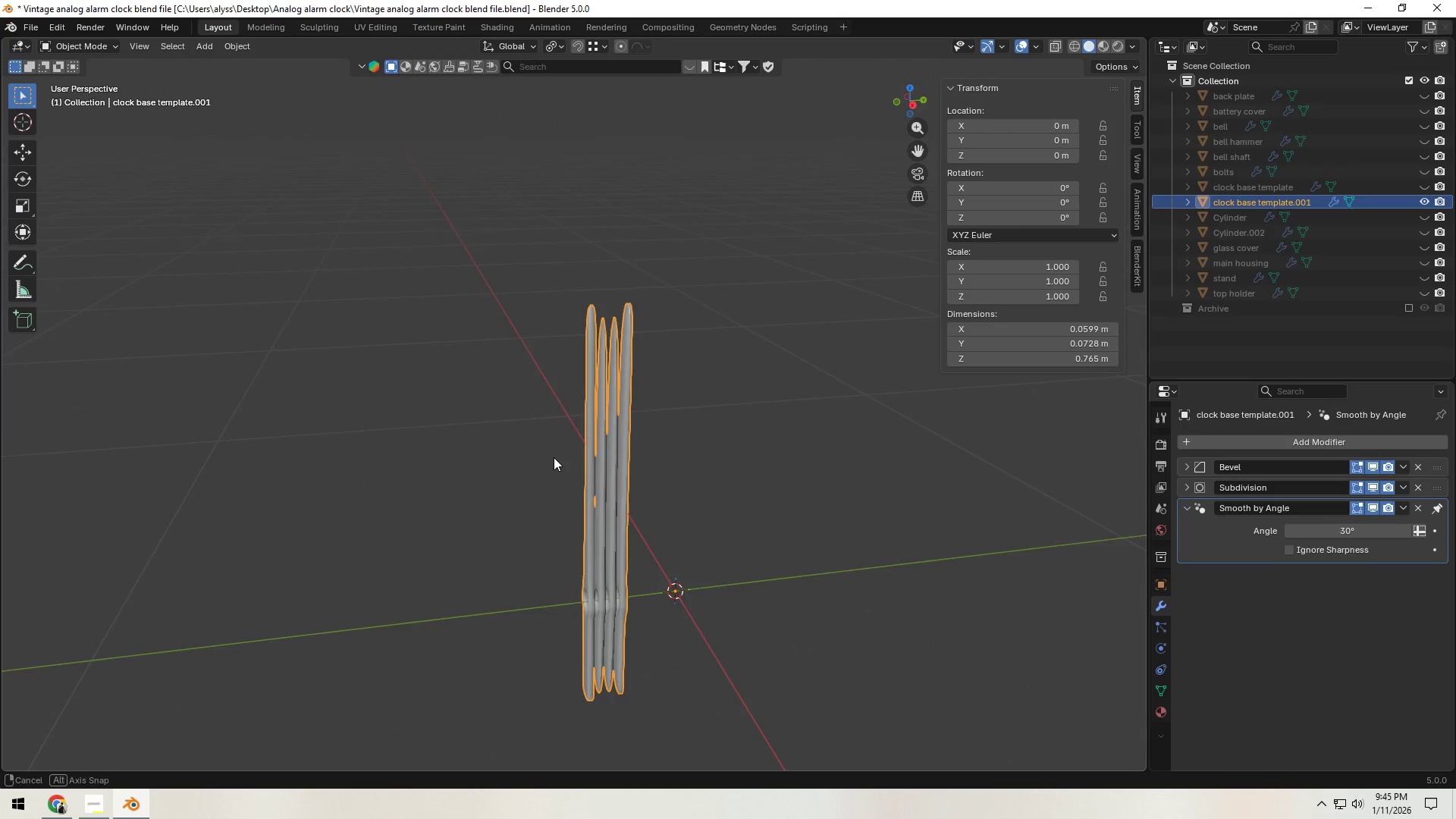 
left_click([485, 440])
 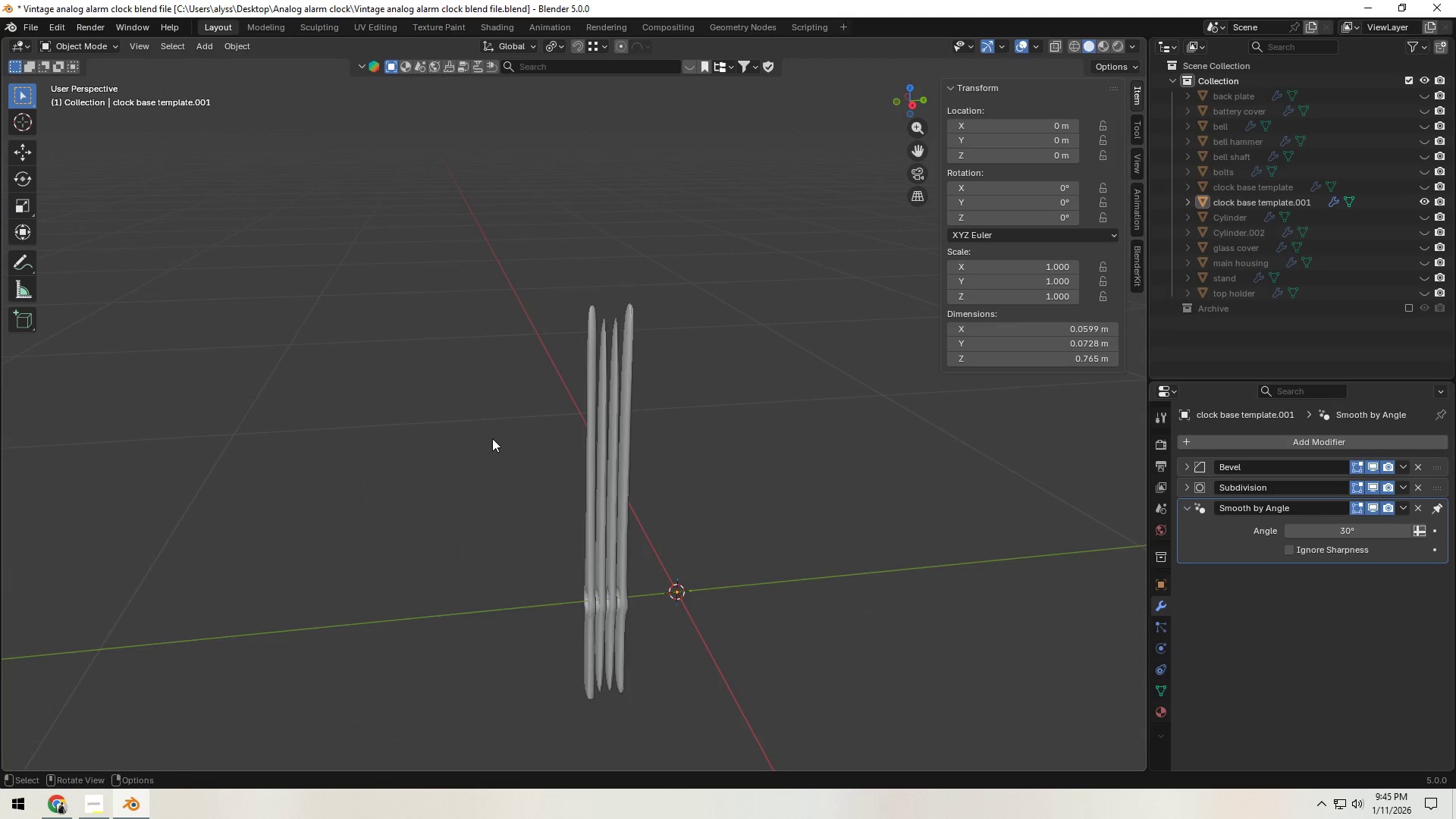 
scroll: coordinate [492, 438], scroll_direction: down, amount: 2.0
 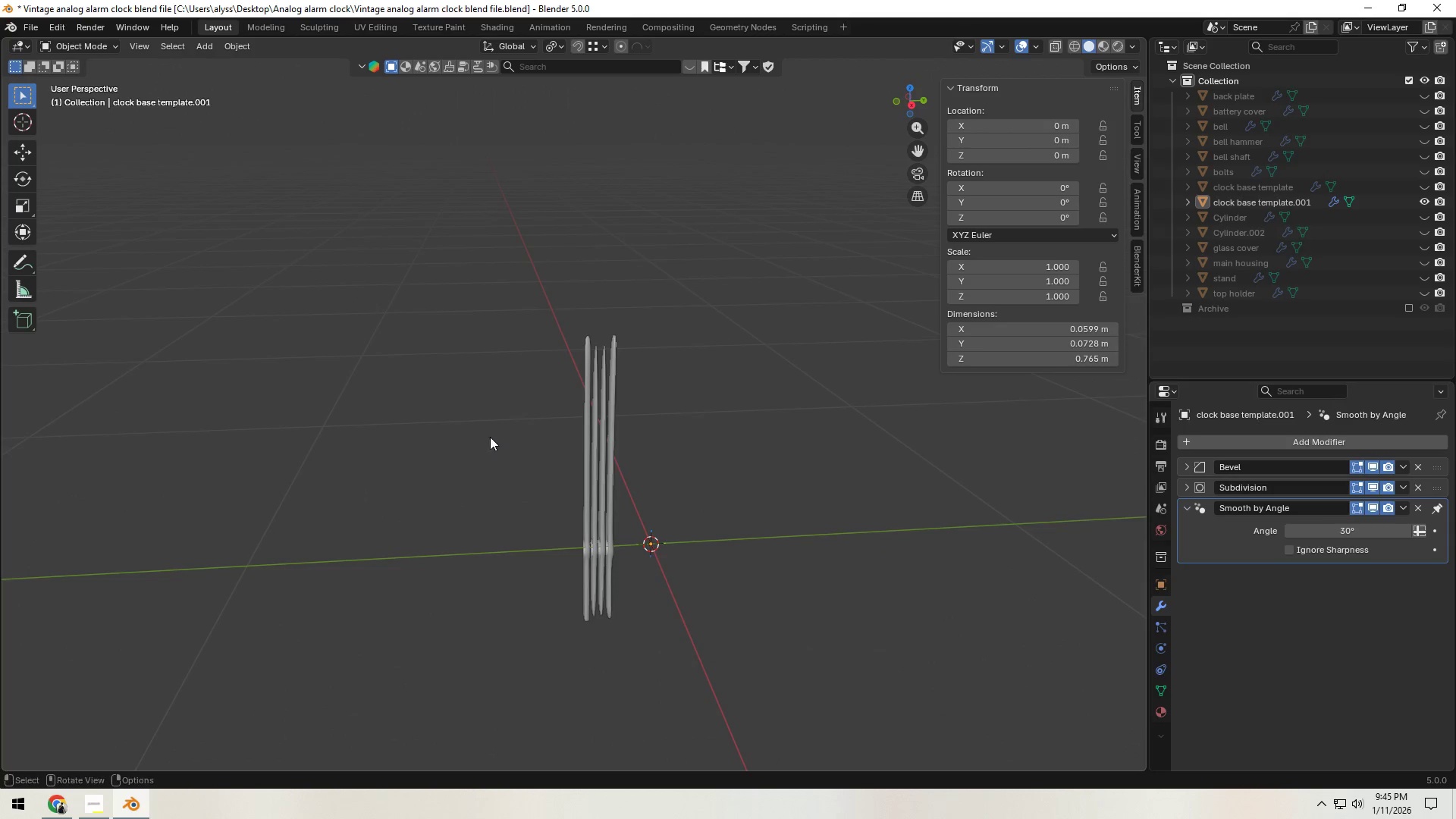 
scroll: coordinate [548, 437], scroll_direction: up, amount: 9.0
 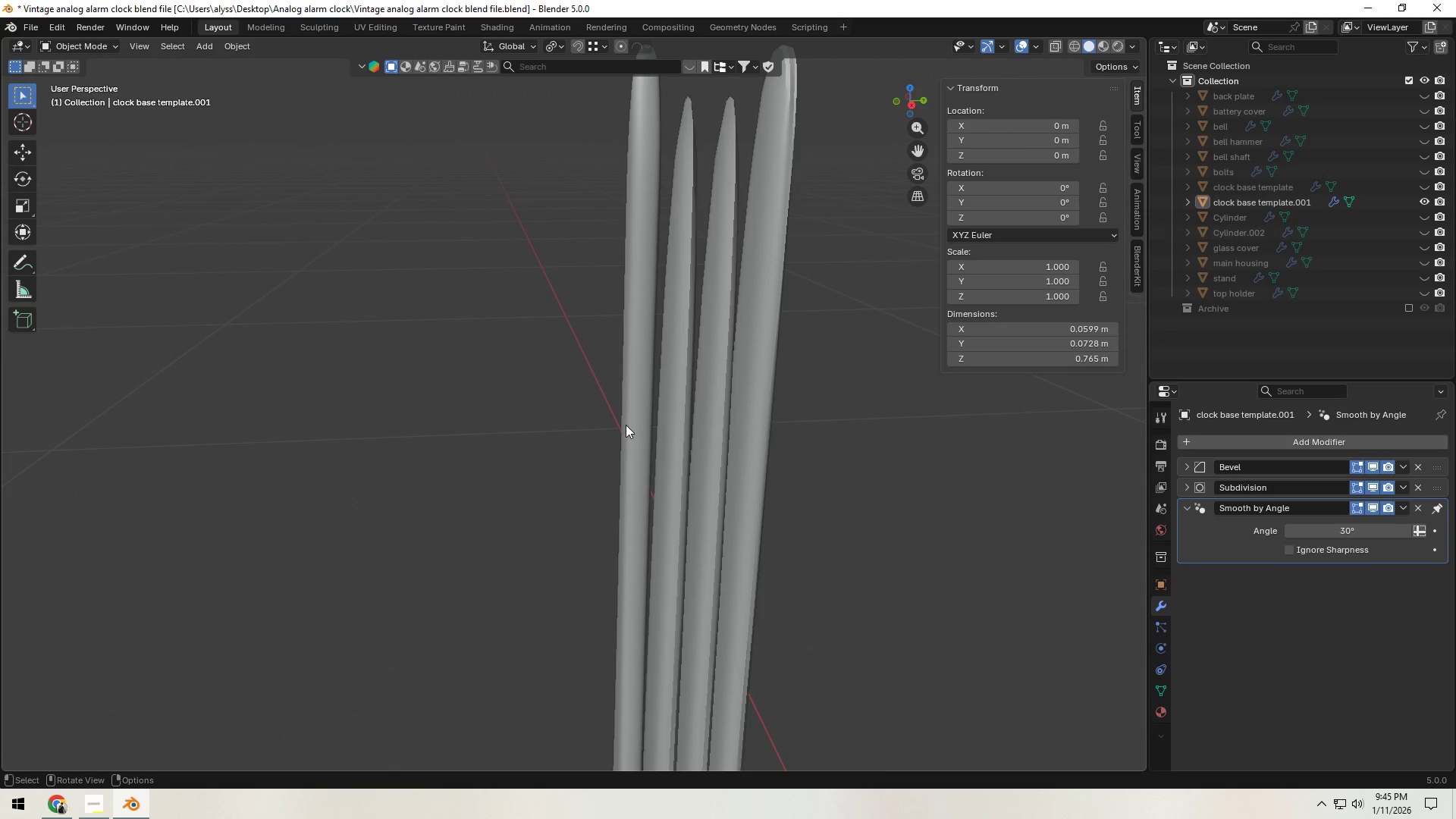 
key(Tab)
type(asy)
 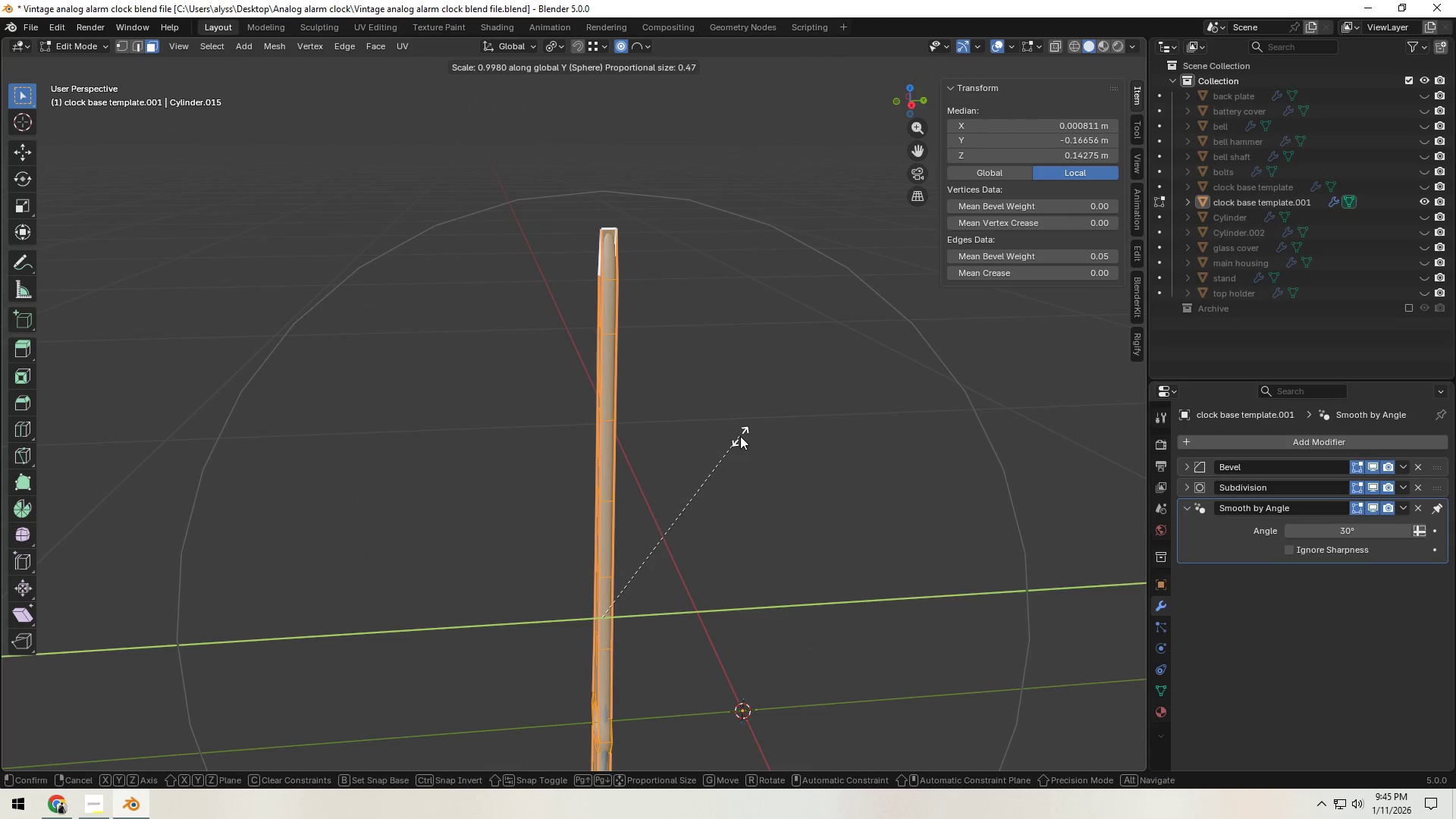 
scroll: coordinate [668, 425], scroll_direction: down, amount: 4.0
 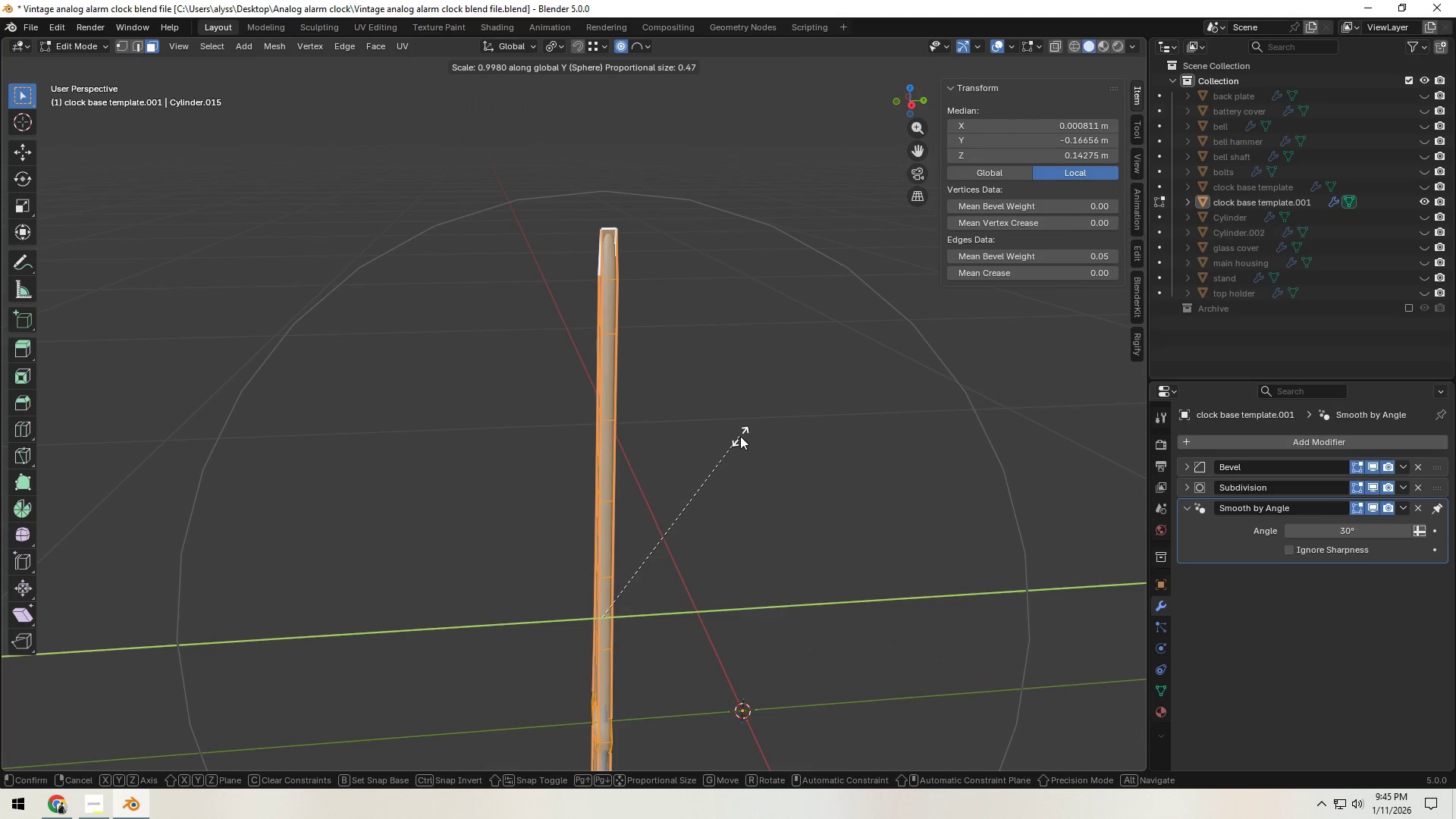 
right_click([740, 436])
 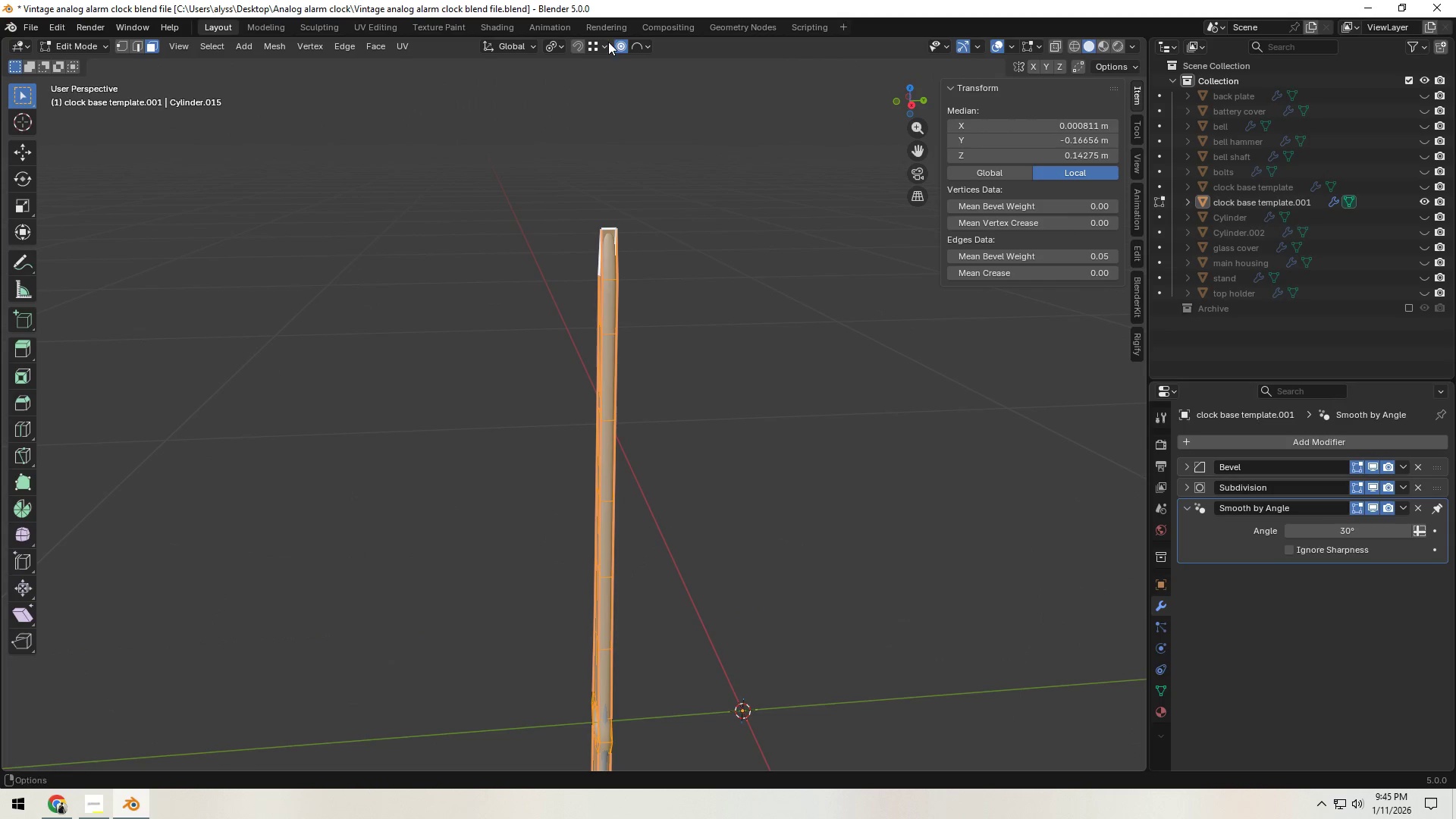 
left_click([619, 48])
 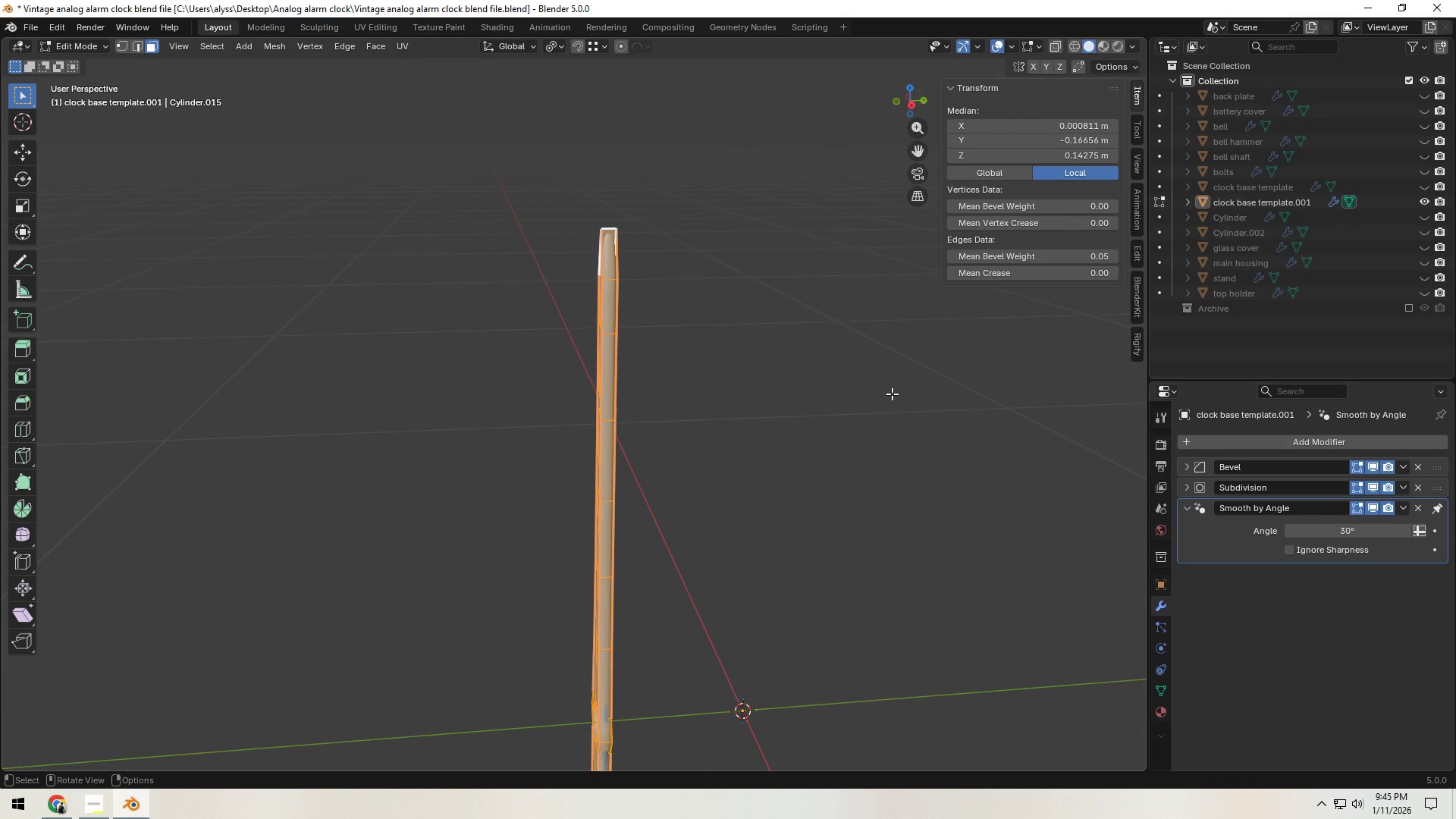 
type(sy)
 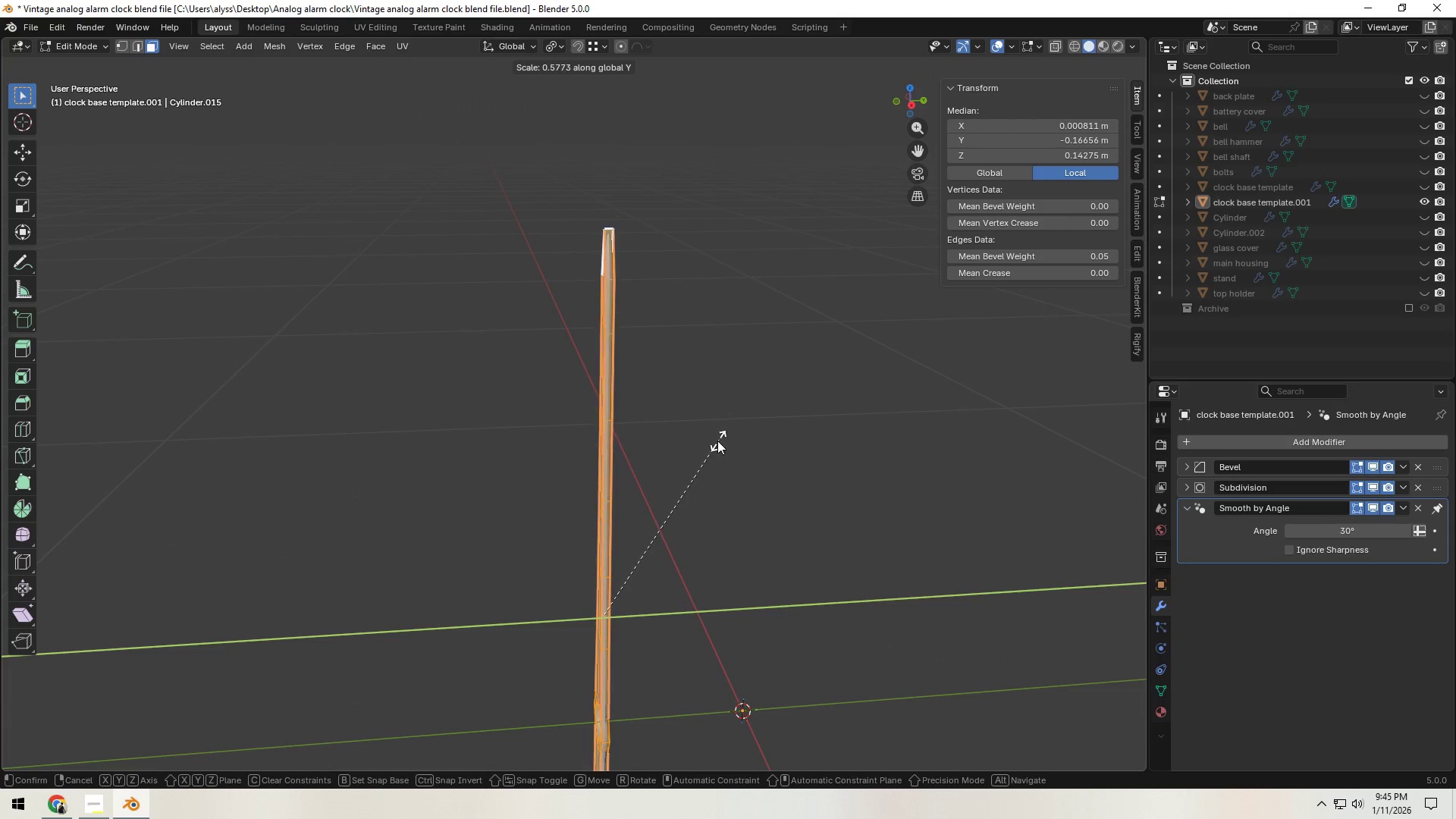 
double_click([717, 441])
 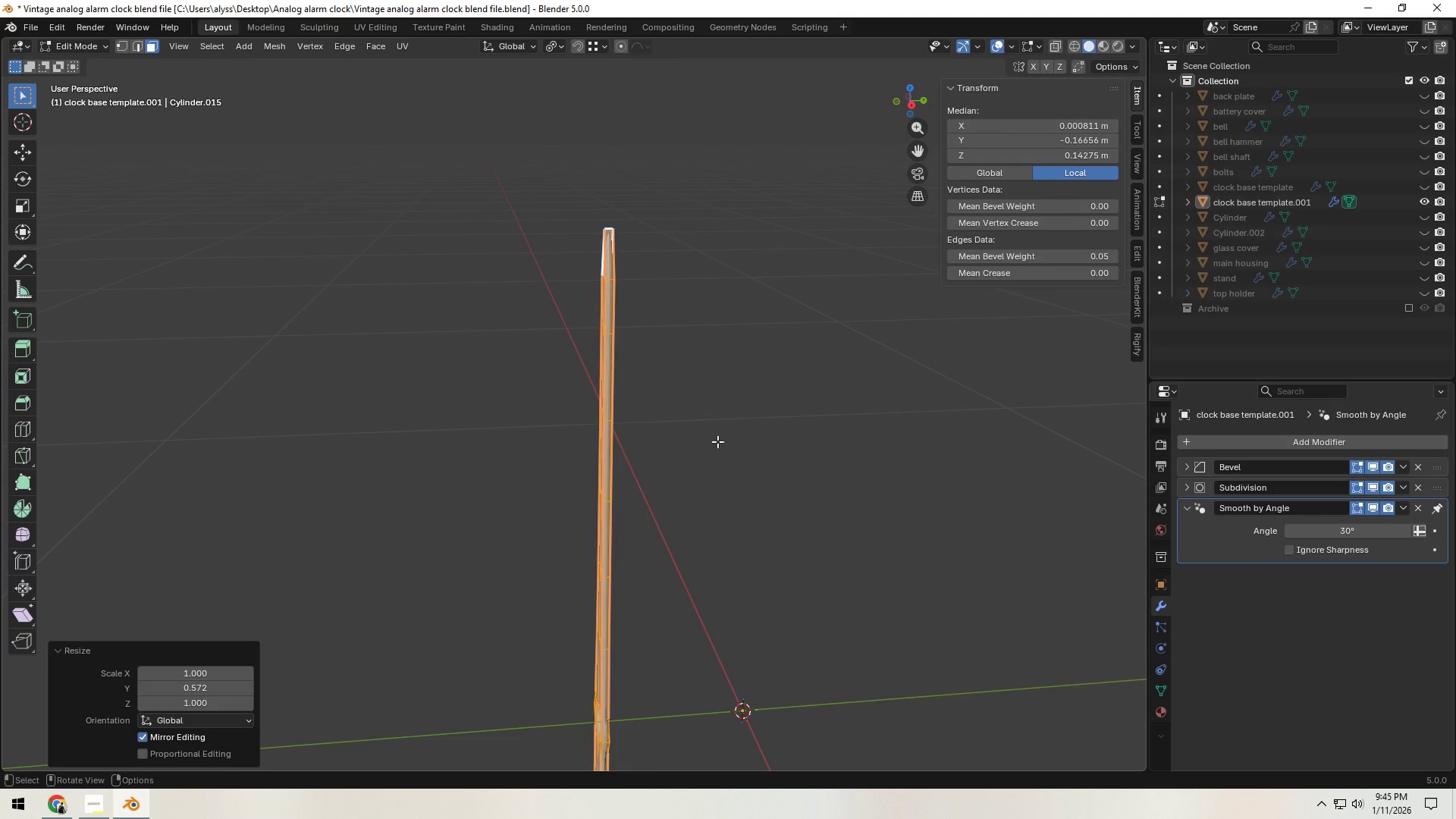 
key(Tab)
 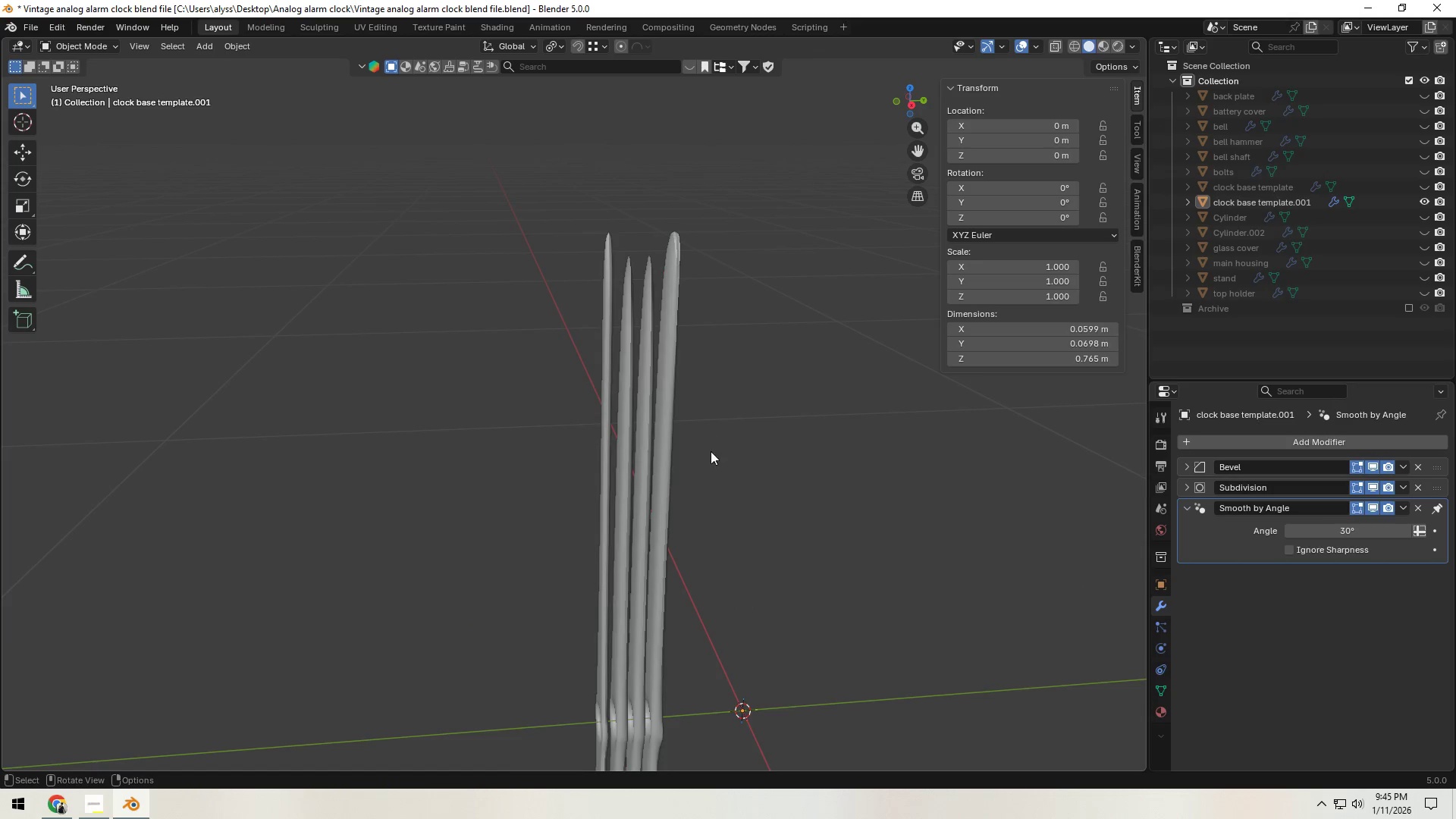 
left_click([734, 453])
 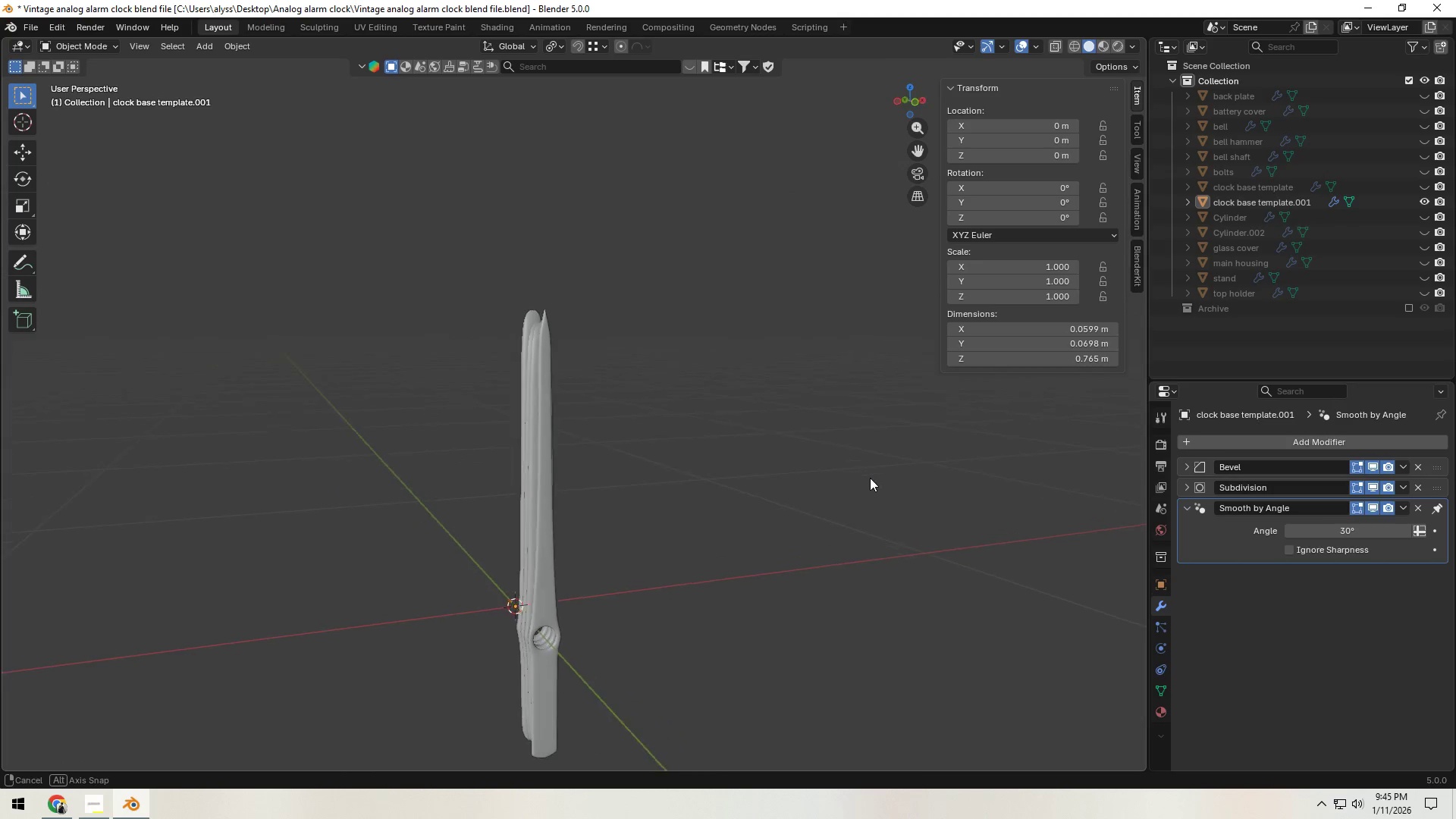 
scroll: coordinate [708, 454], scroll_direction: down, amount: 3.0
 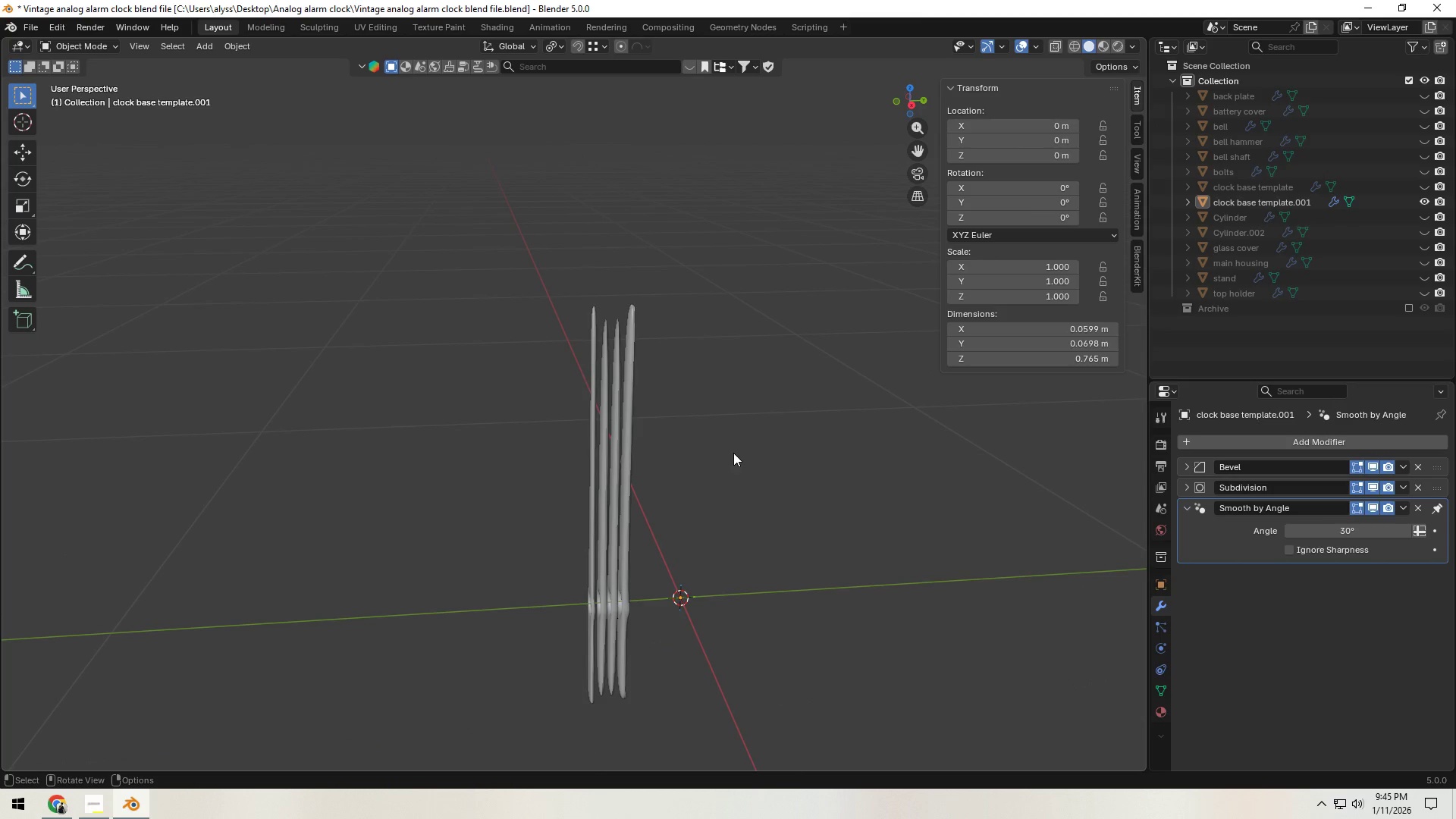 
hold_key(key=ShiftLeft, duration=0.53)
 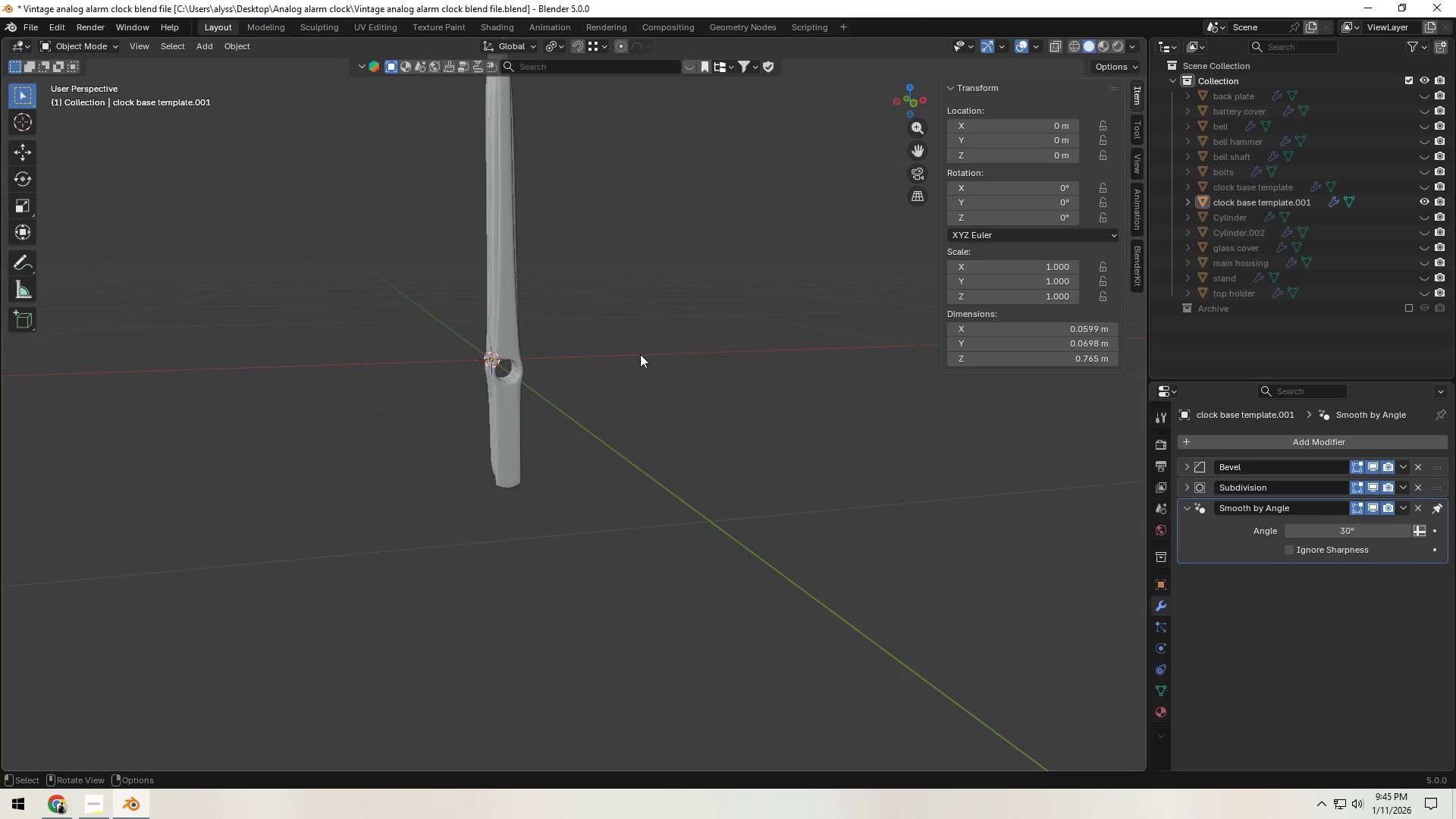 
key(Shift+ShiftLeft)
 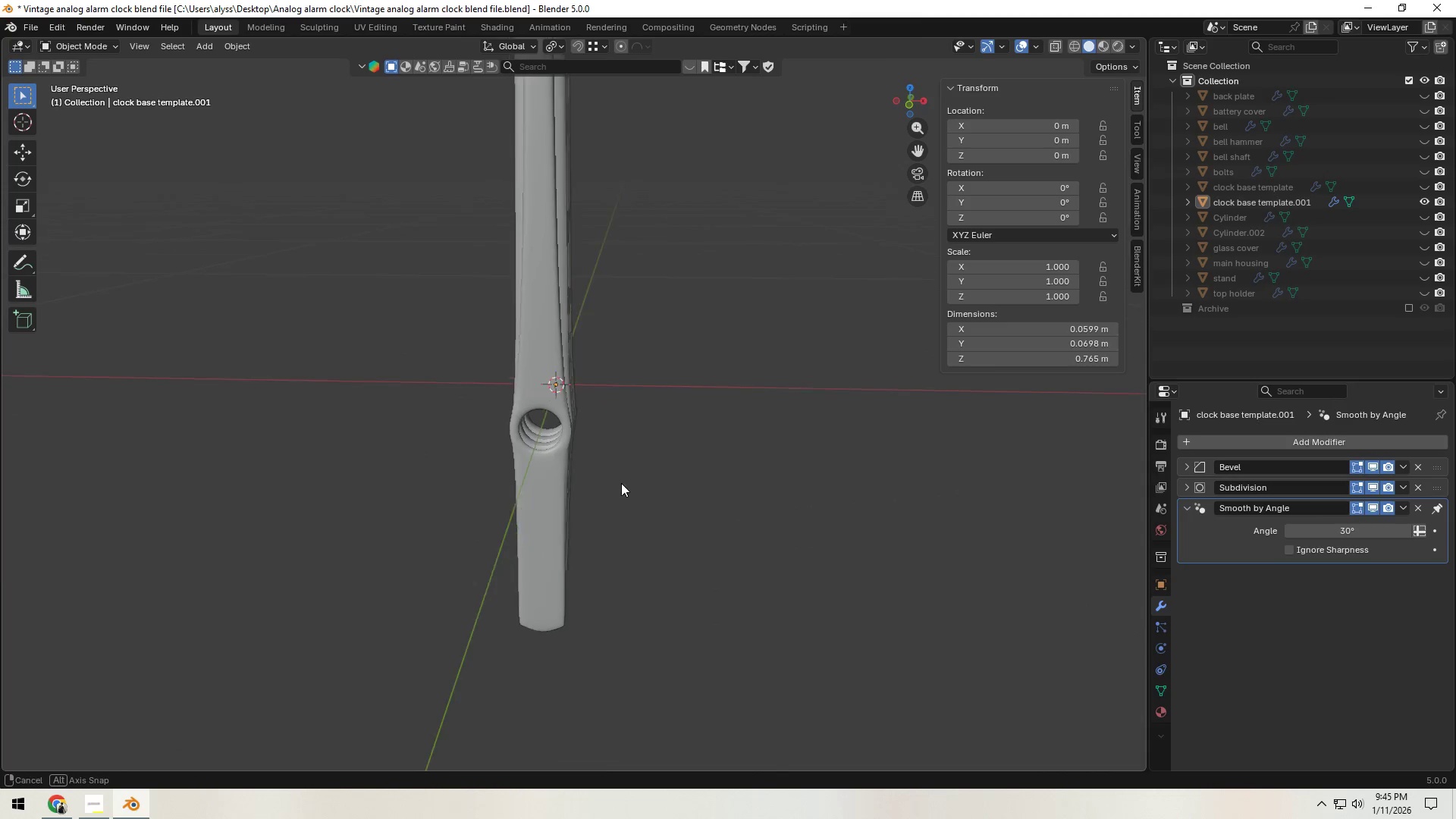 
scroll: coordinate [638, 356], scroll_direction: up, amount: 4.0
 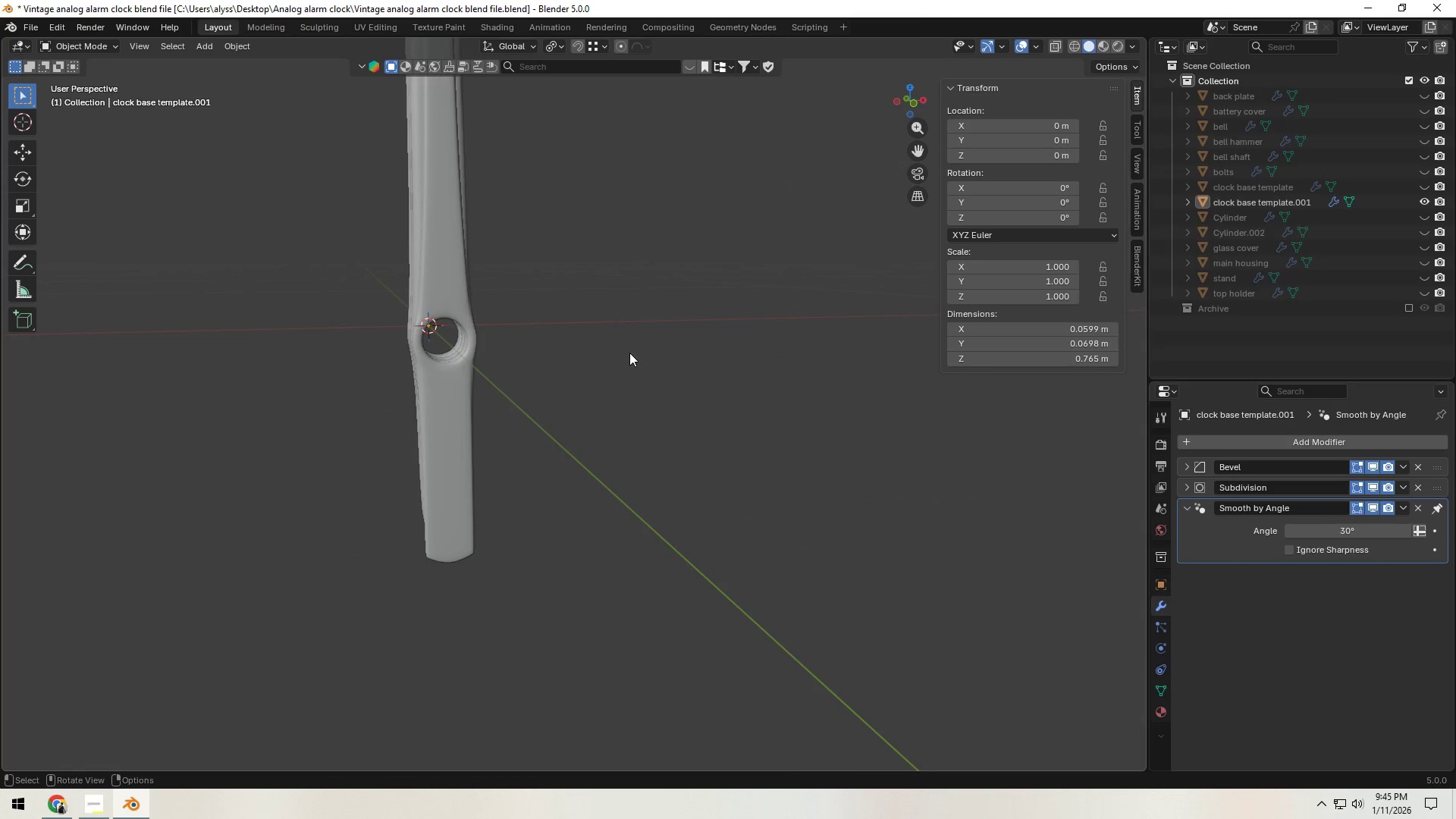 
left_click([568, 431])
 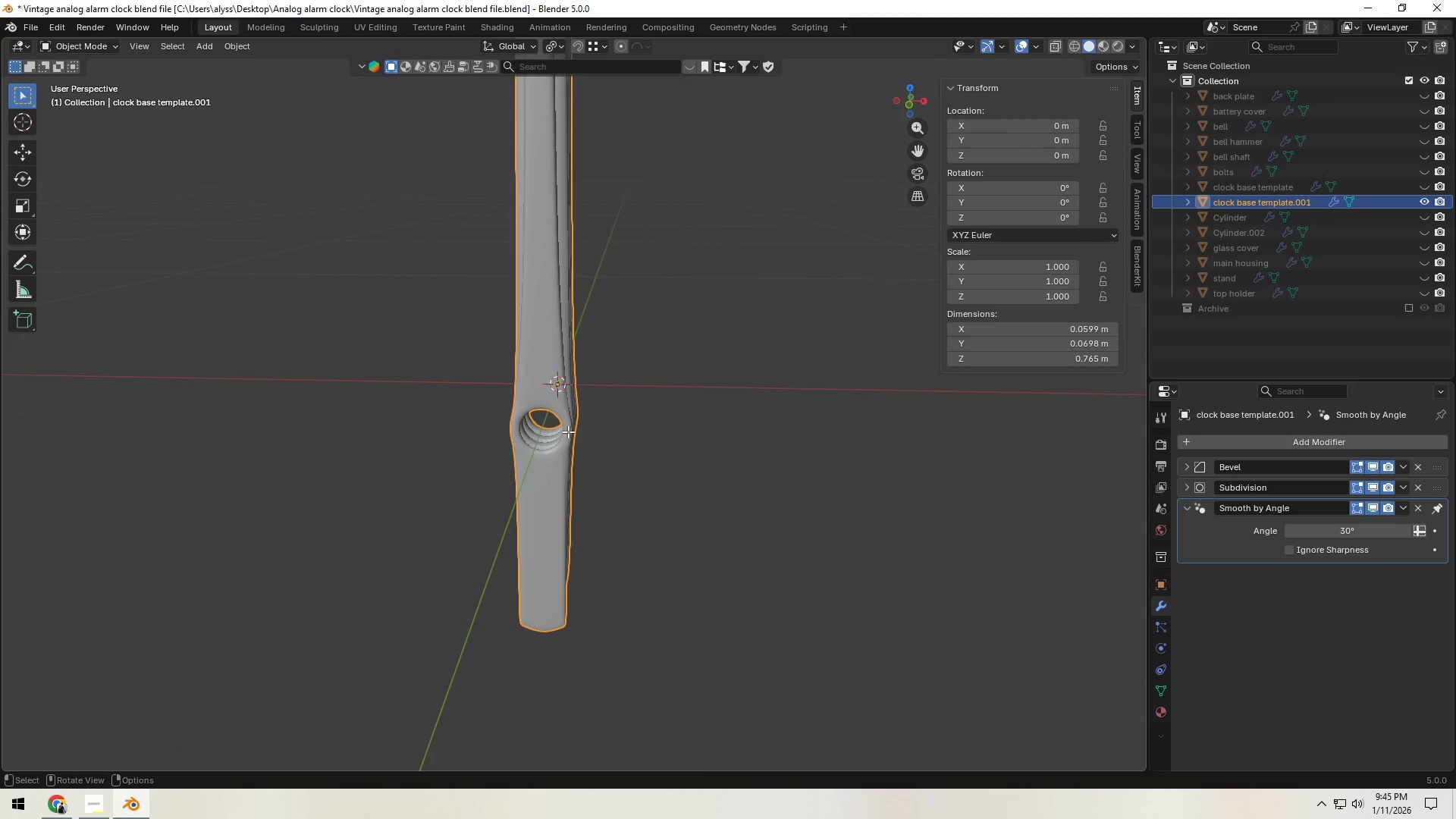 
key(Tab)
 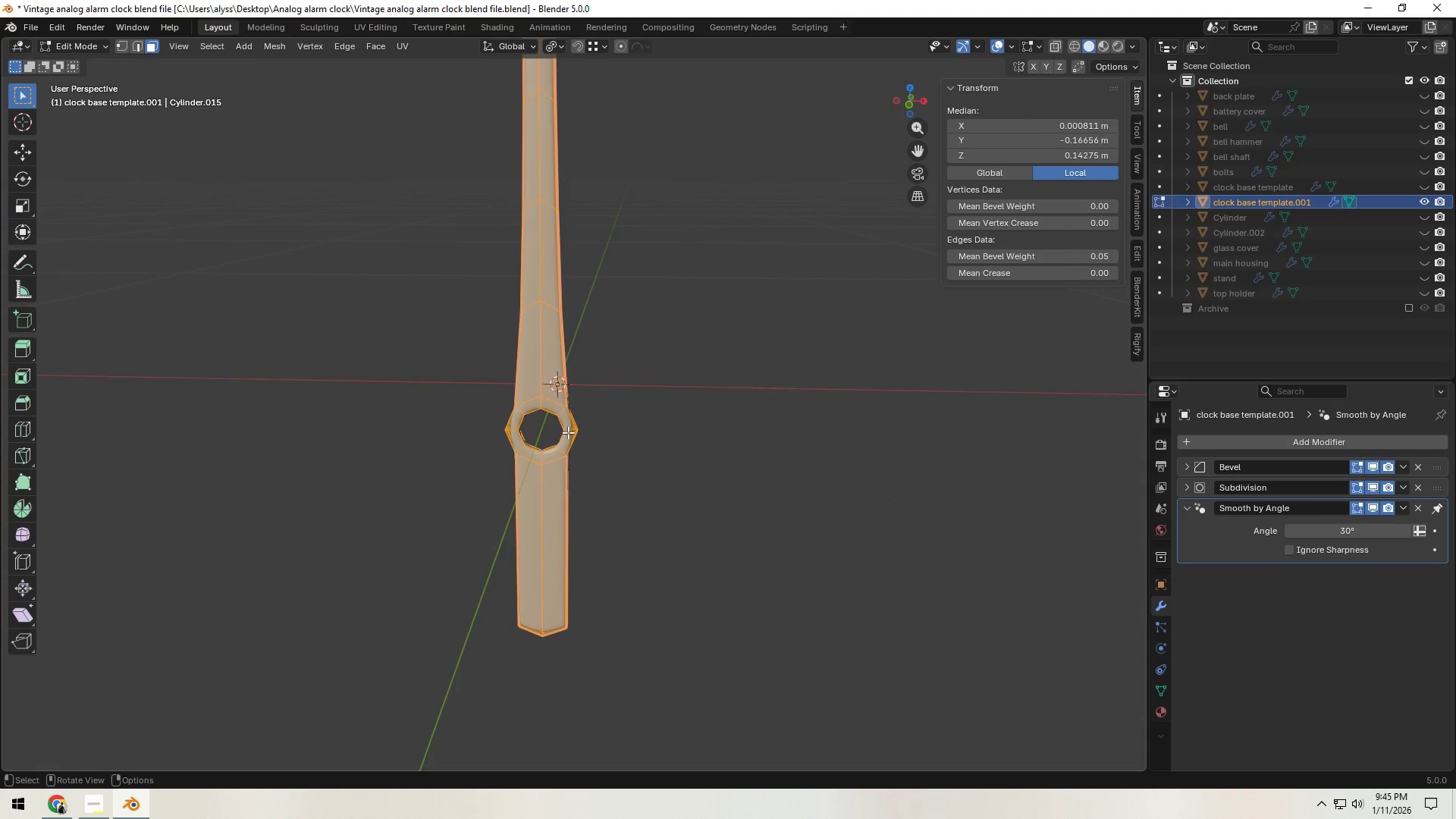 
scroll: coordinate [568, 435], scroll_direction: up, amount: 11.0
 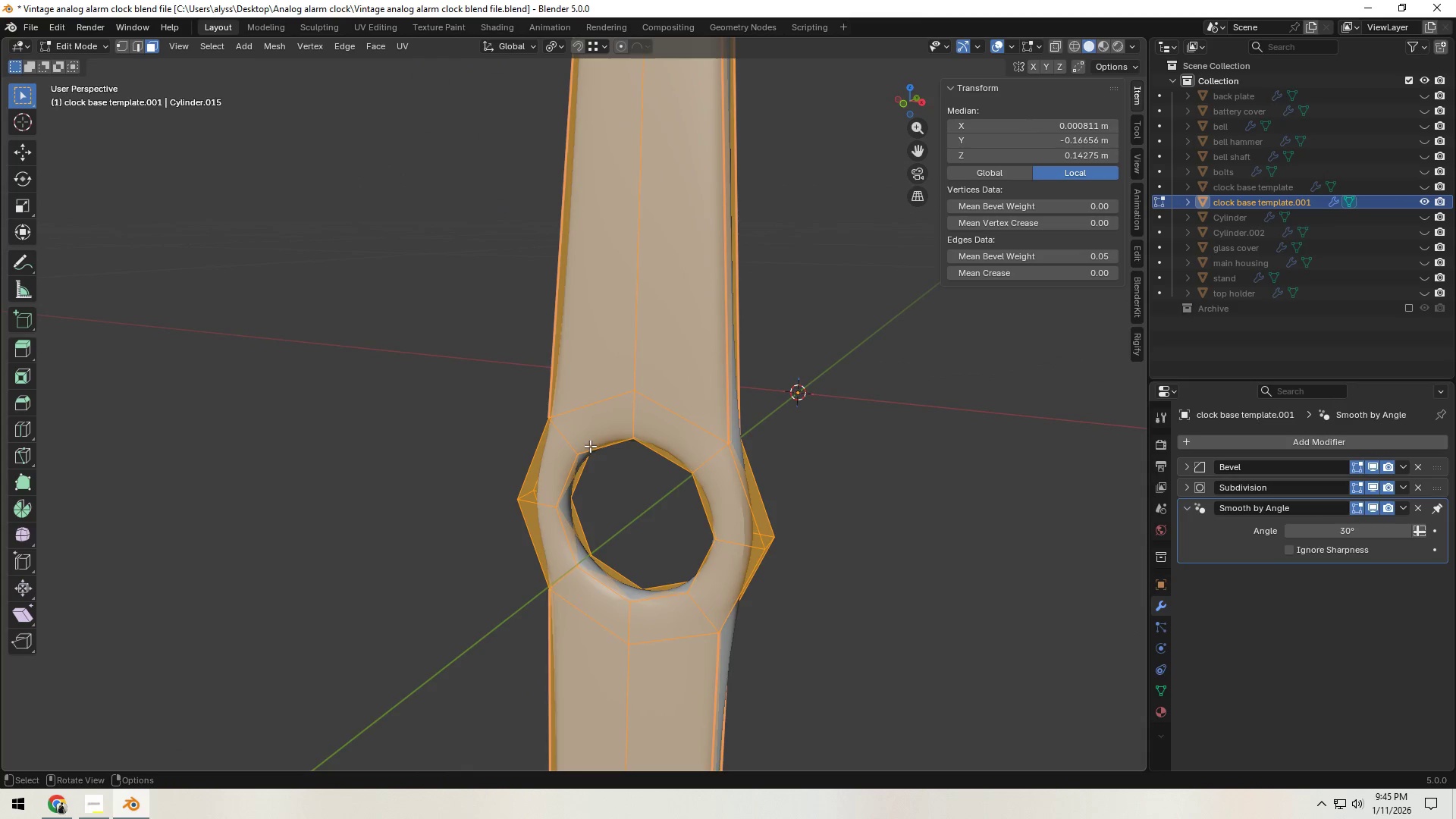 
scroll: coordinate [707, 470], scroll_direction: down, amount: 4.0
 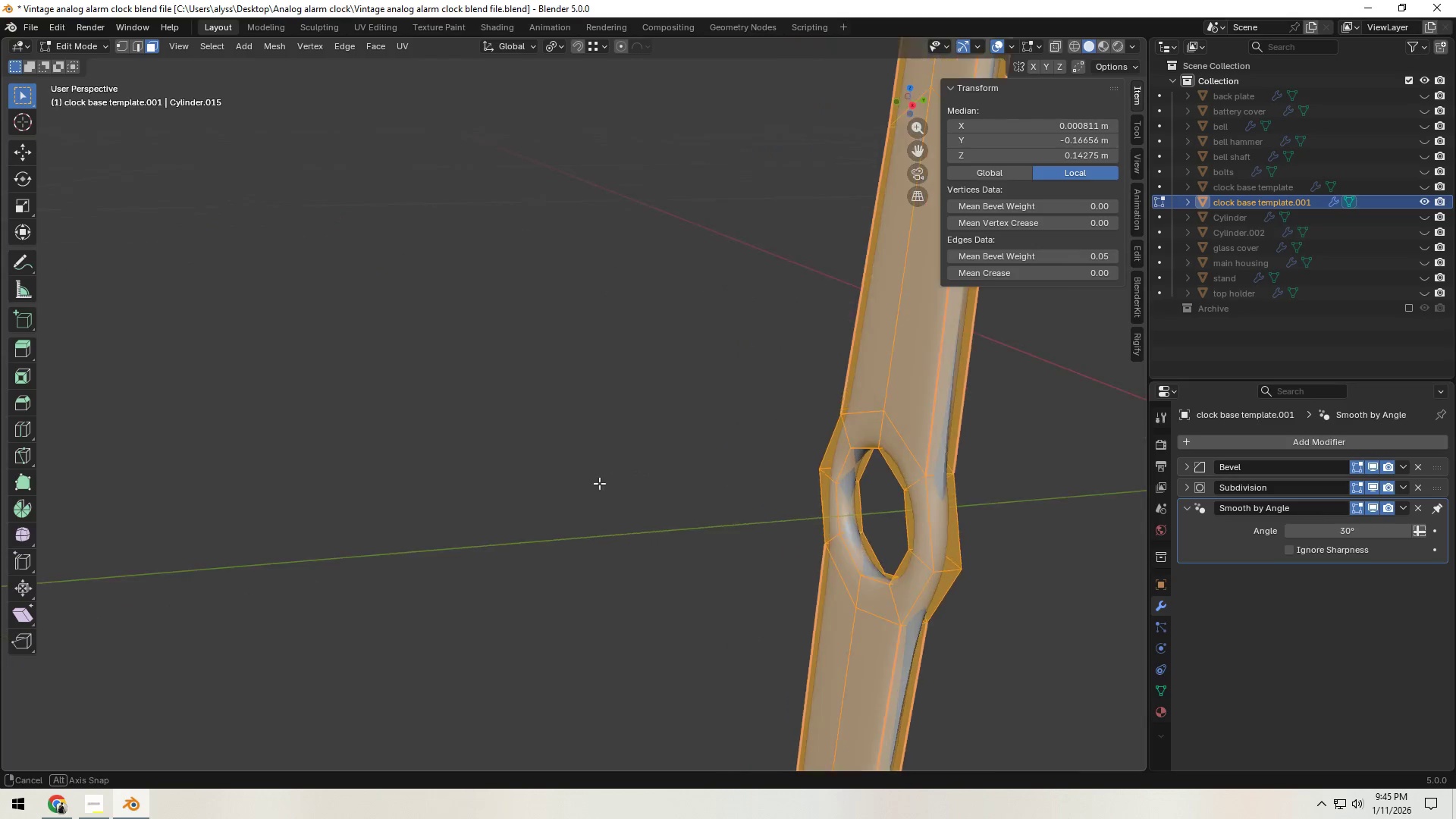 
hold_key(key=ShiftLeft, duration=0.38)
 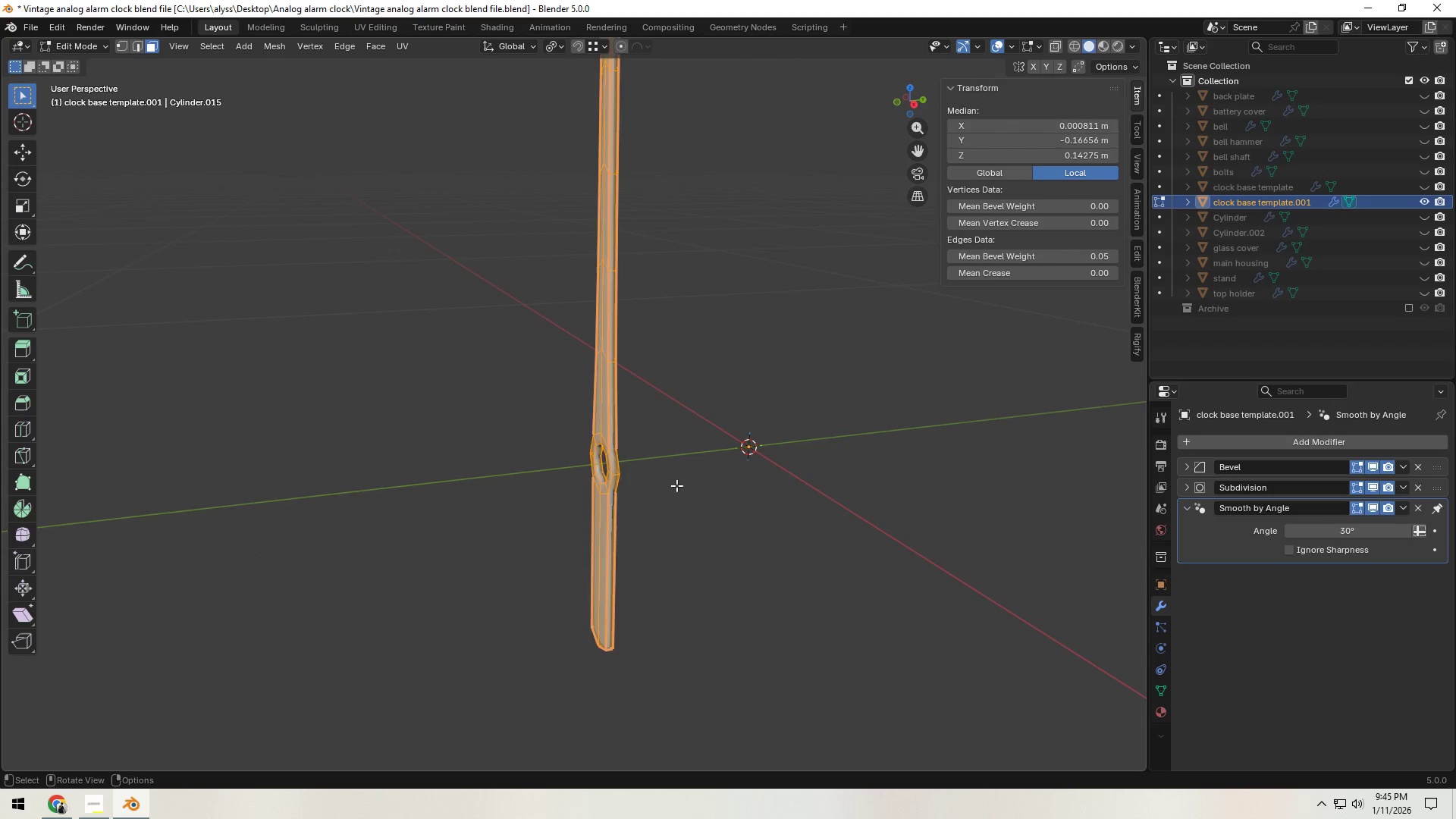 
scroll: coordinate [621, 479], scroll_direction: down, amount: 8.0
 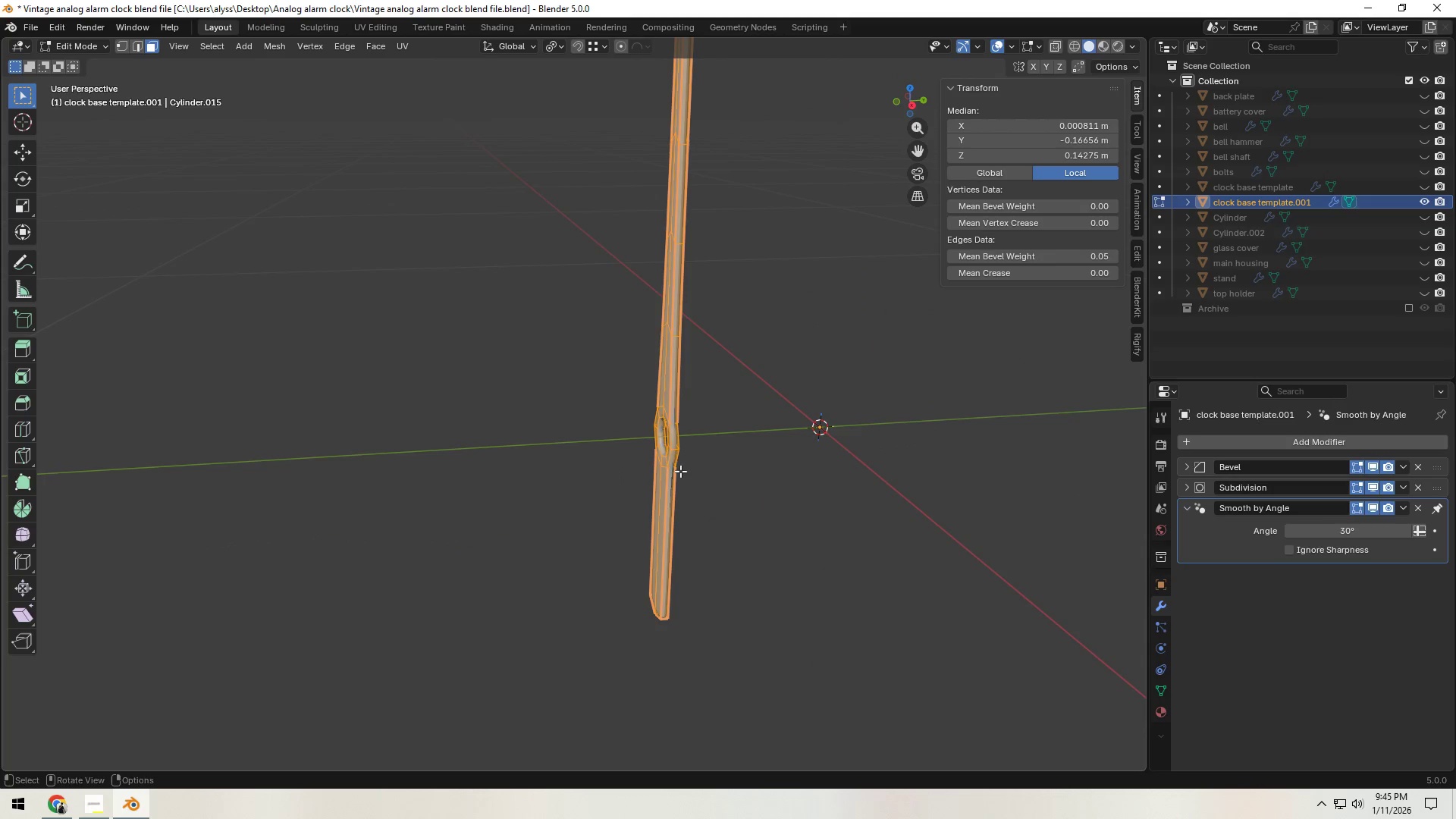 
left_click([700, 476])
 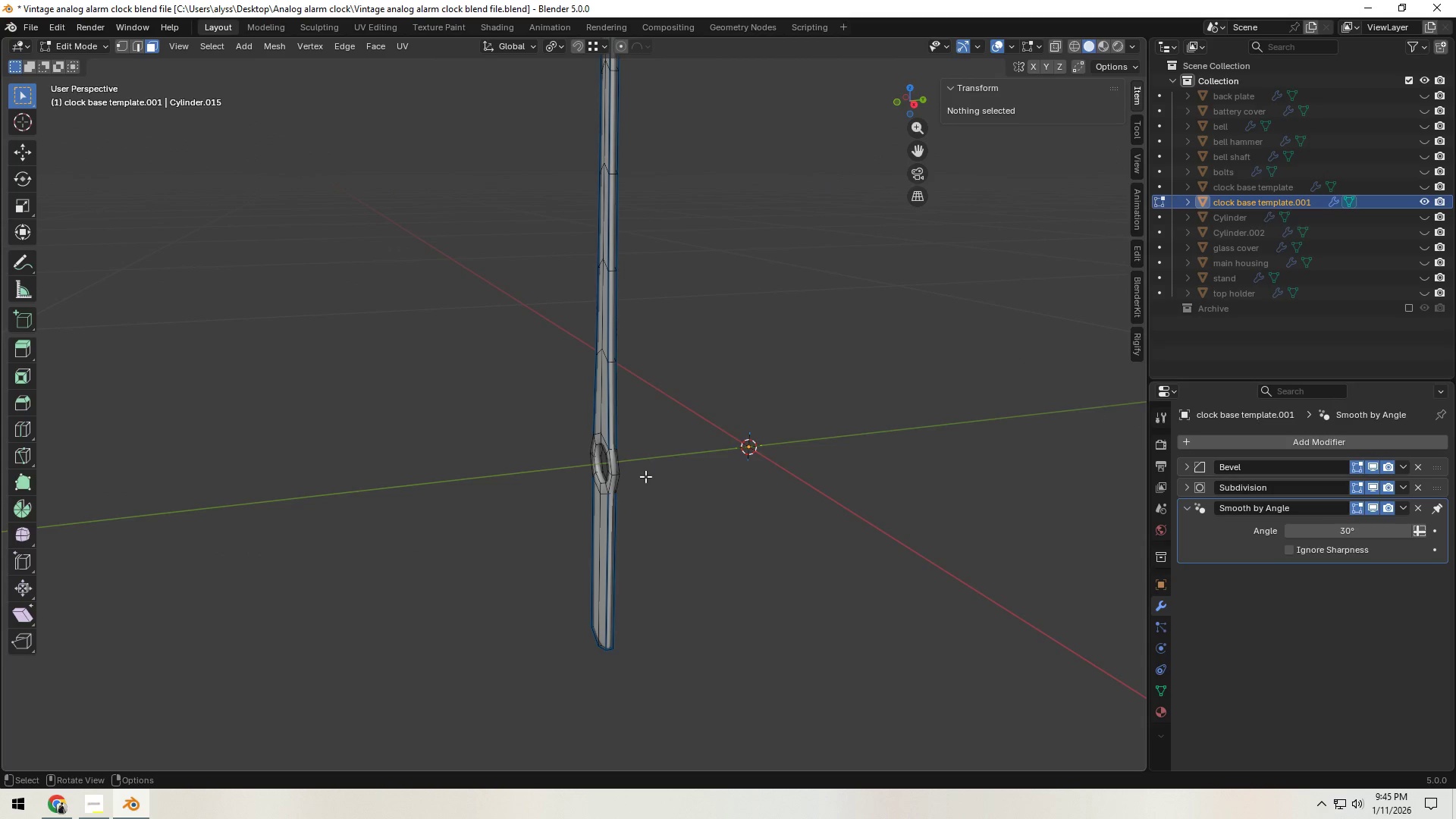 
key(Alt+H)
 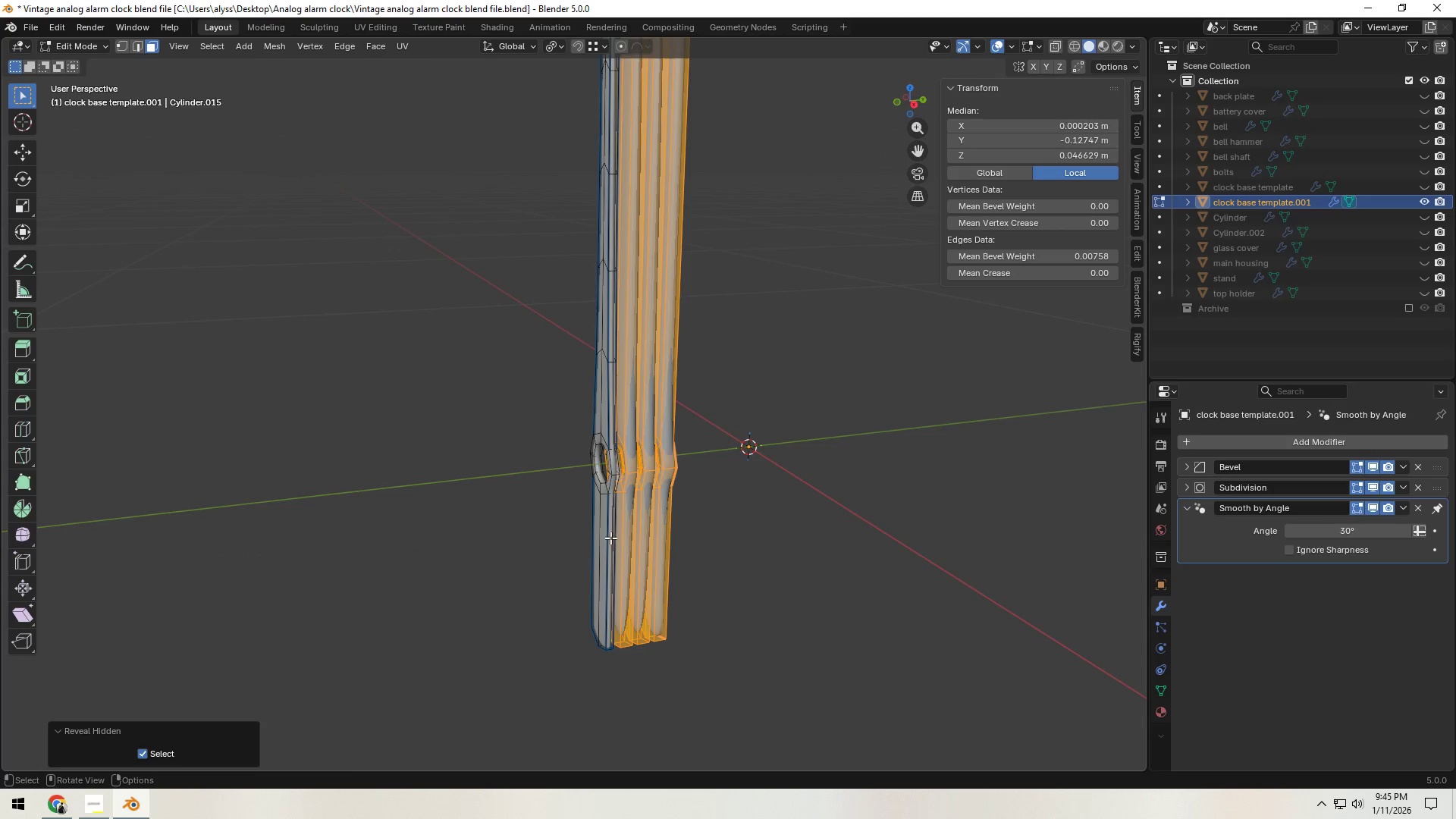 
left_click([610, 538])
 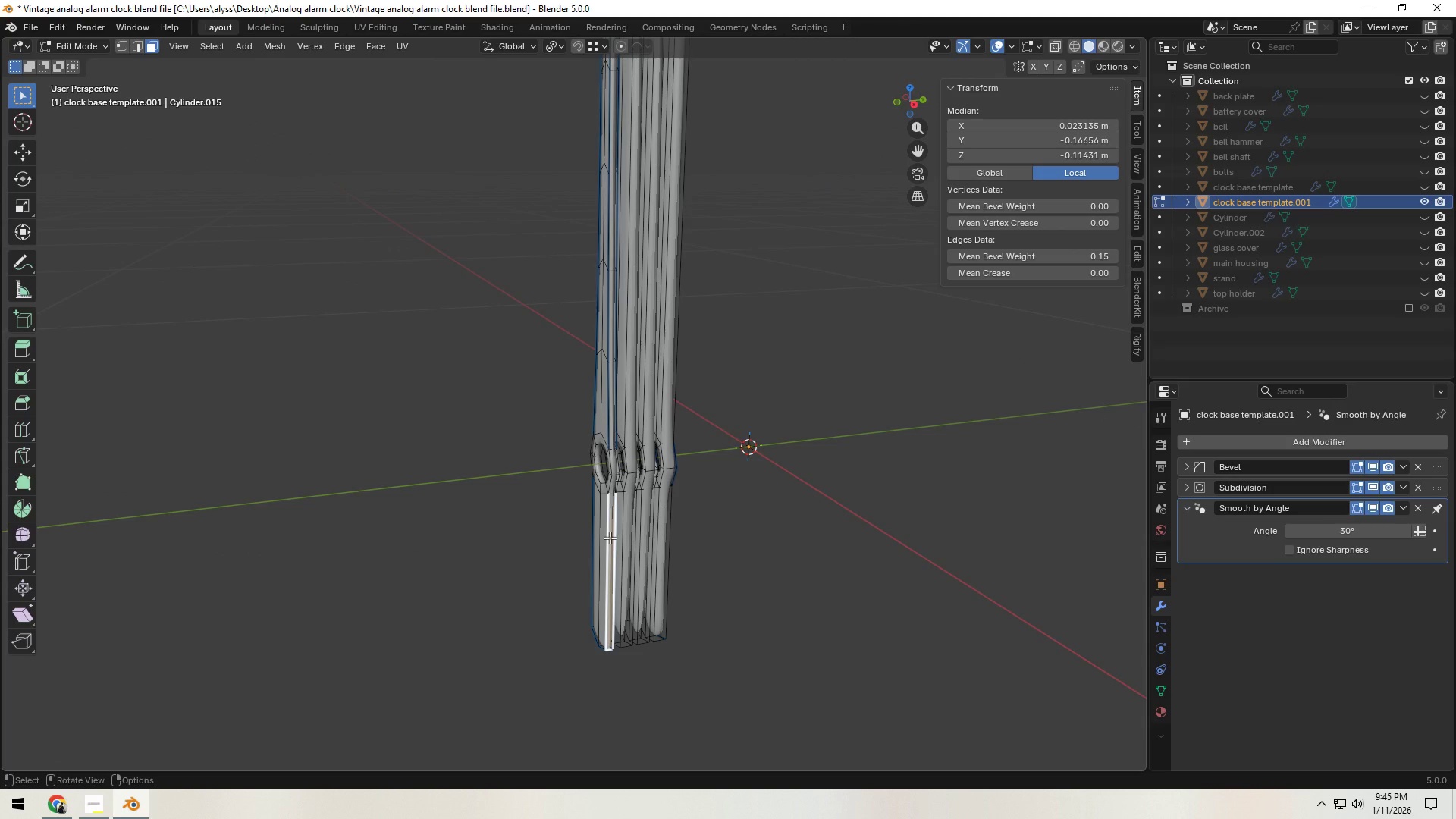 
key(L)
 